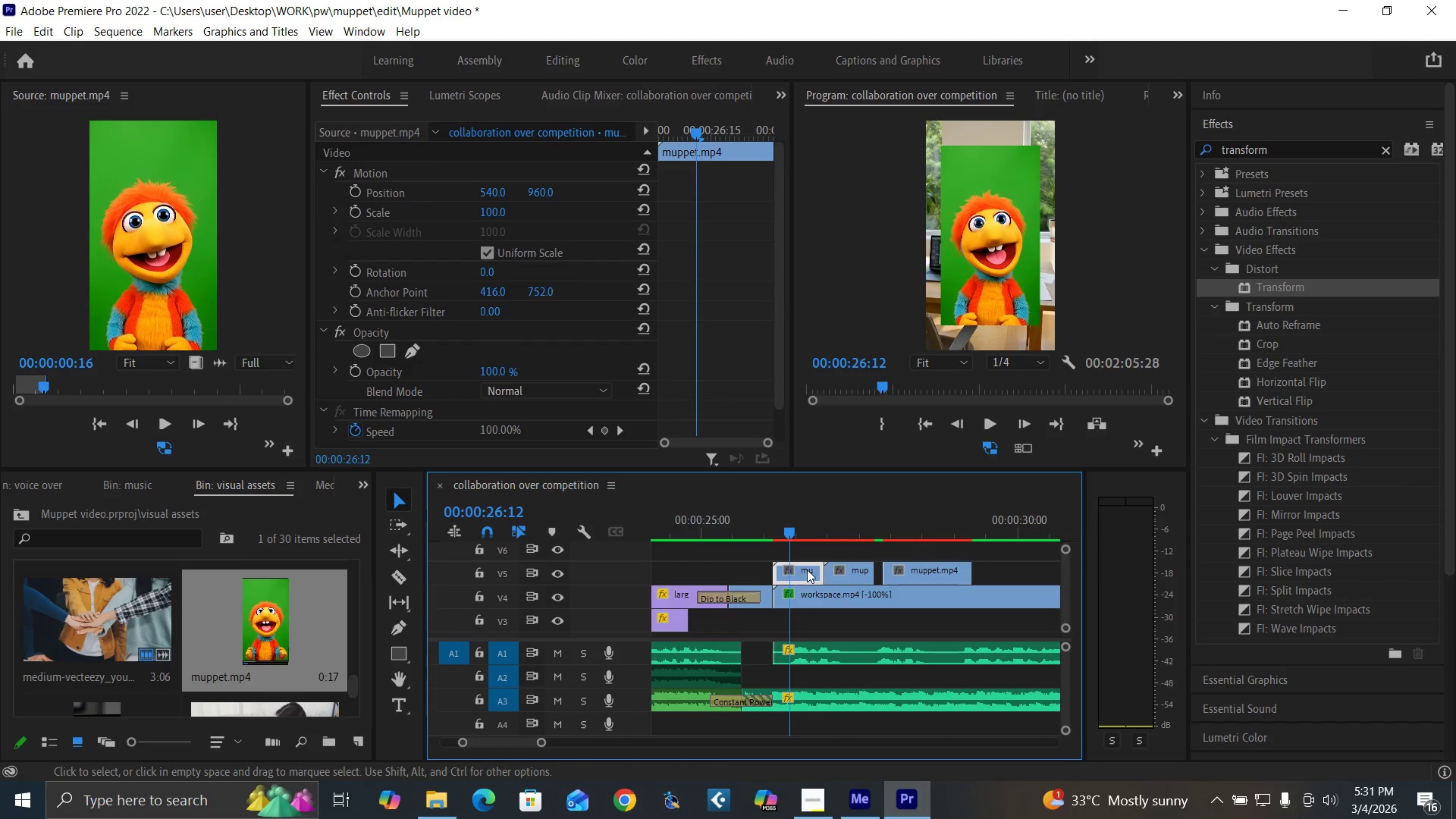 
right_click([811, 571])
 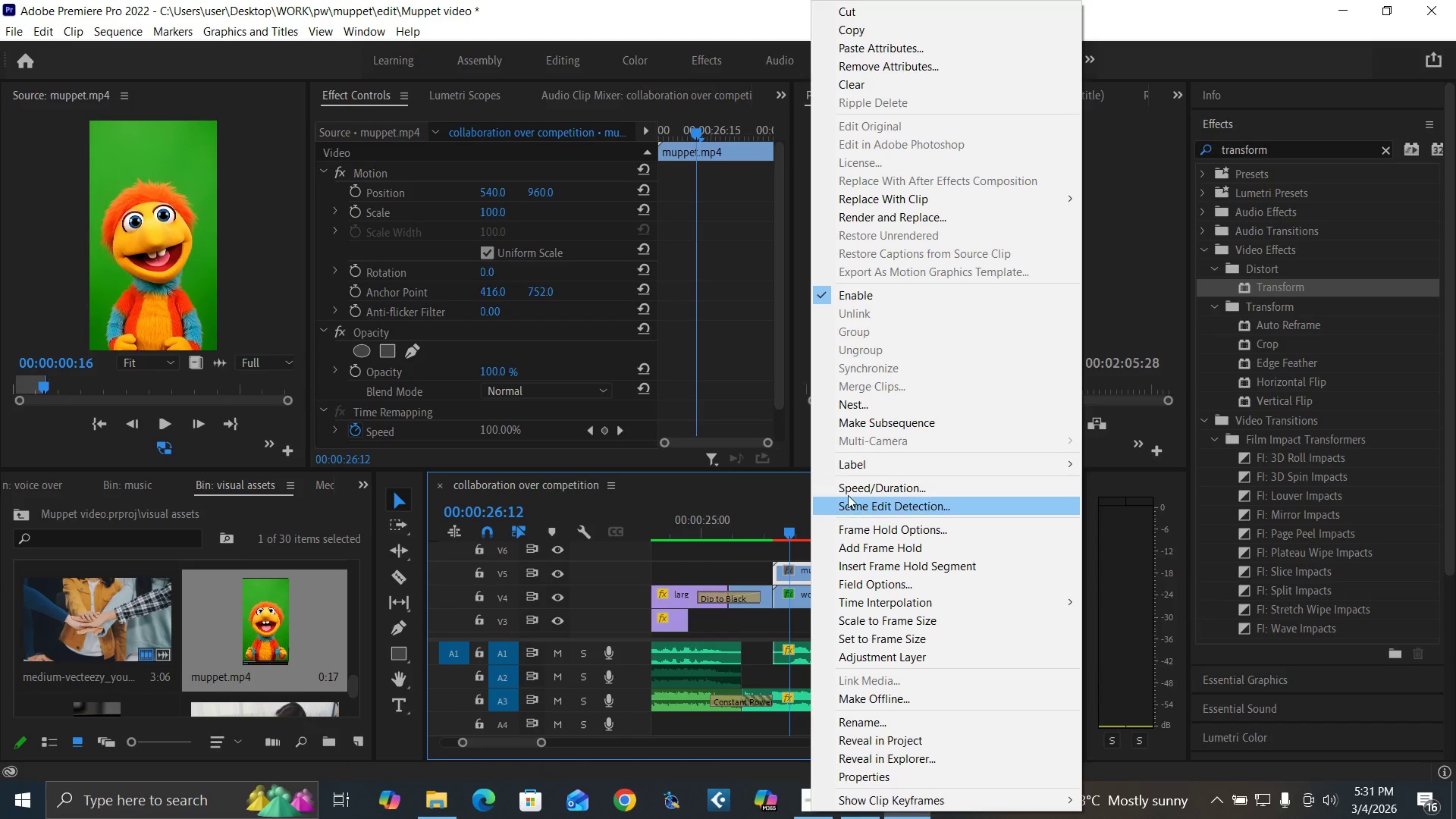 
left_click([849, 489])
 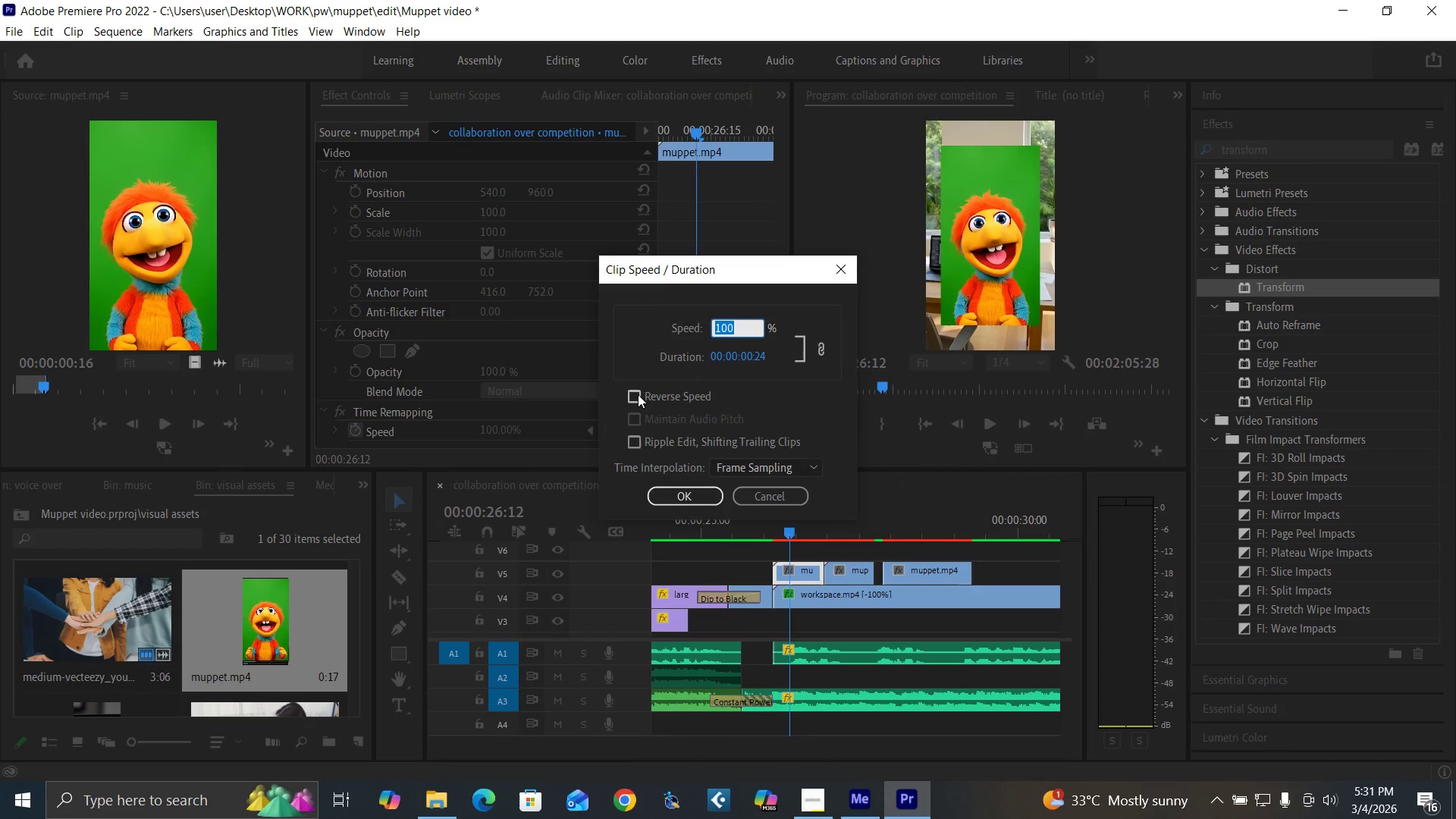 
left_click([637, 394])
 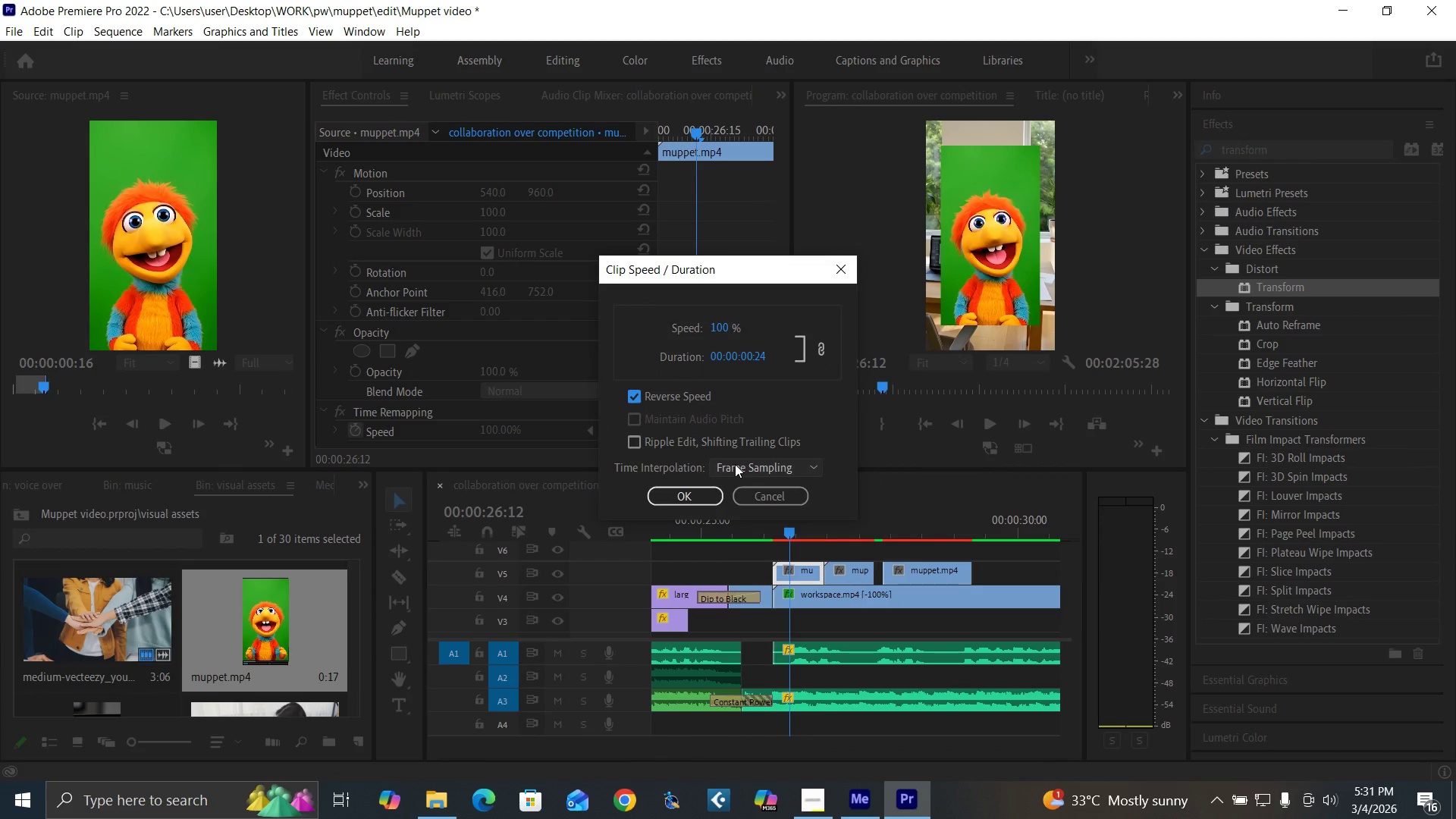 
left_click([738, 466])
 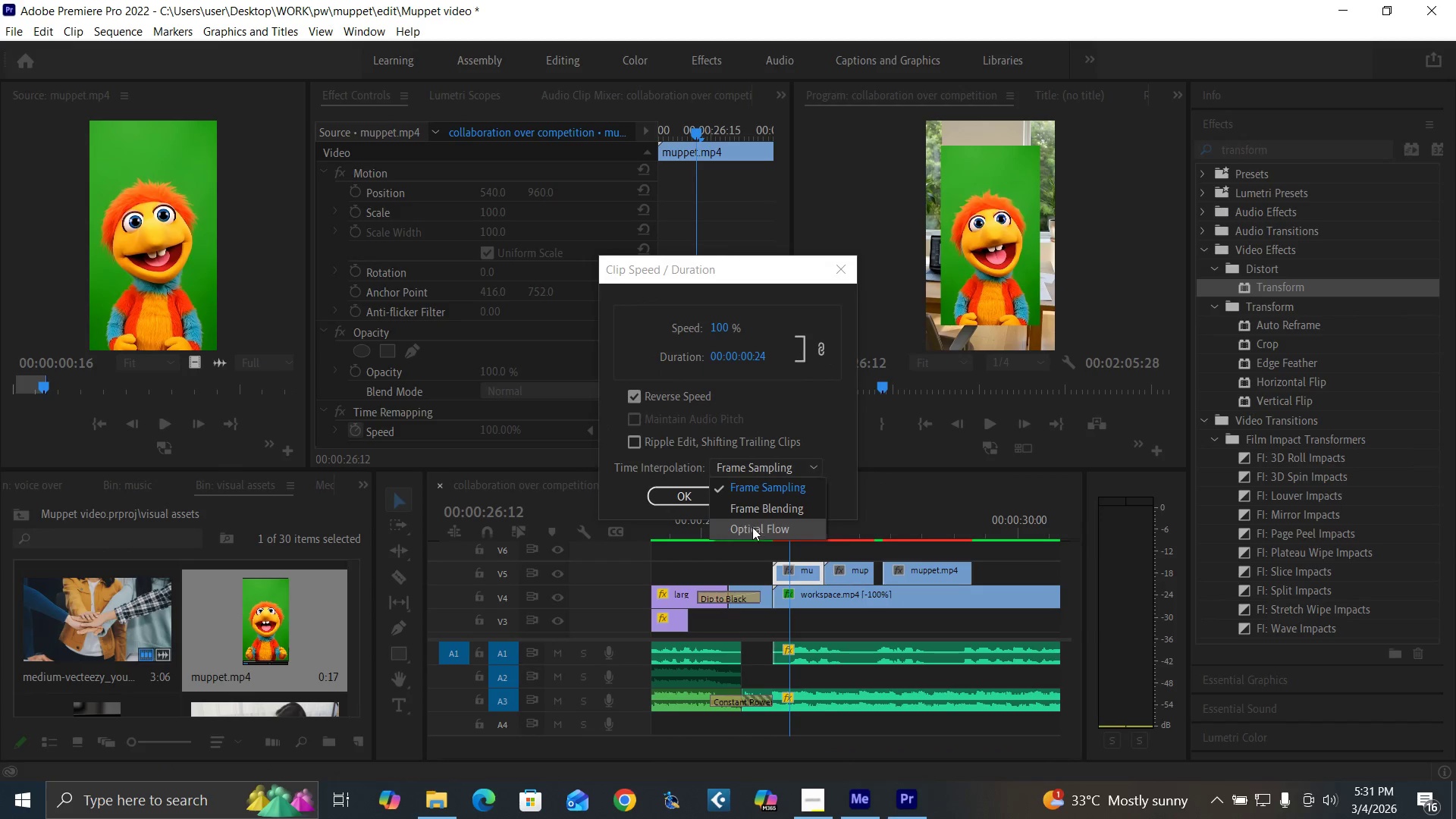 
left_click([752, 527])
 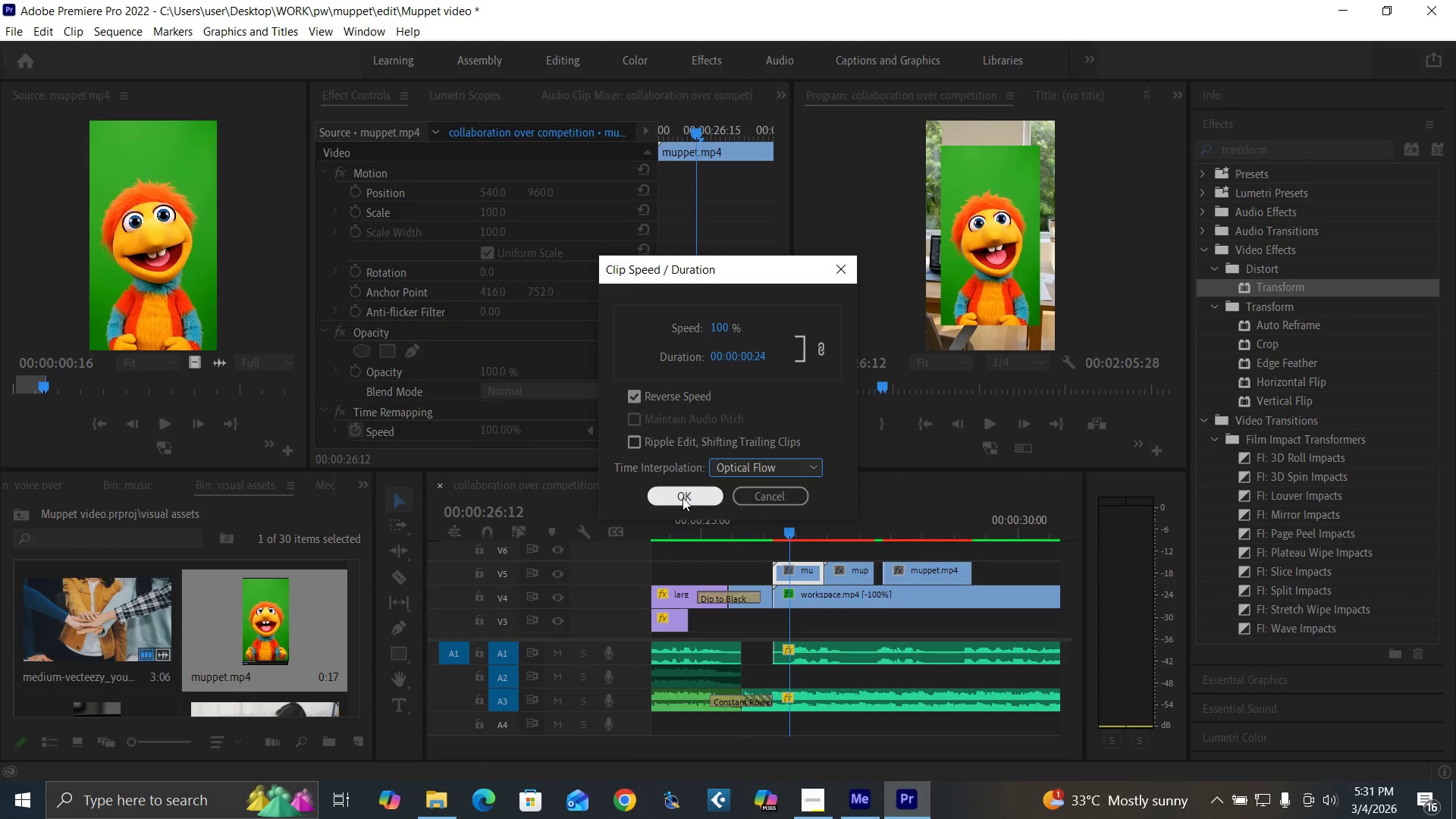 
left_click([681, 497])
 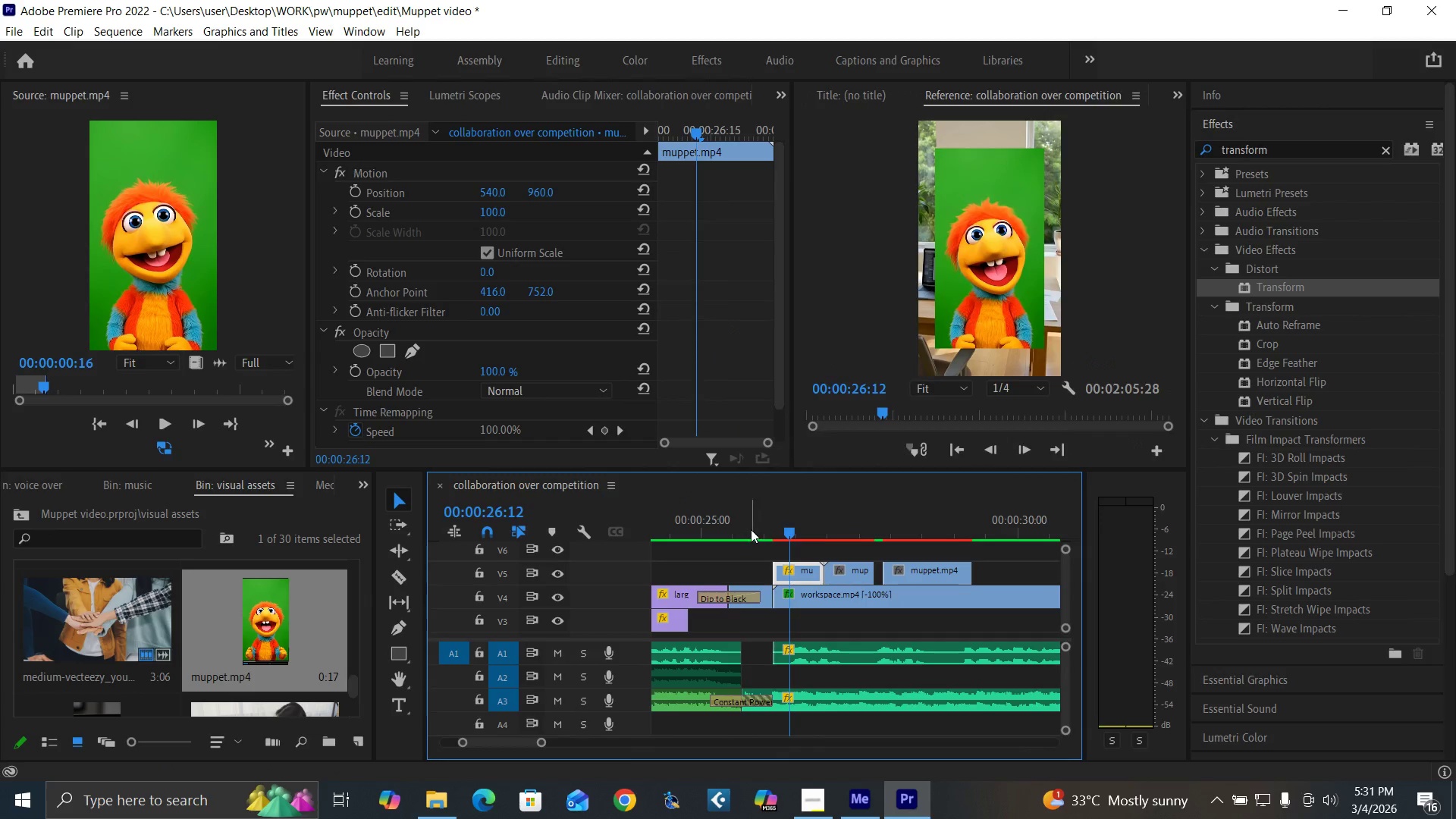 
left_click([751, 529])
 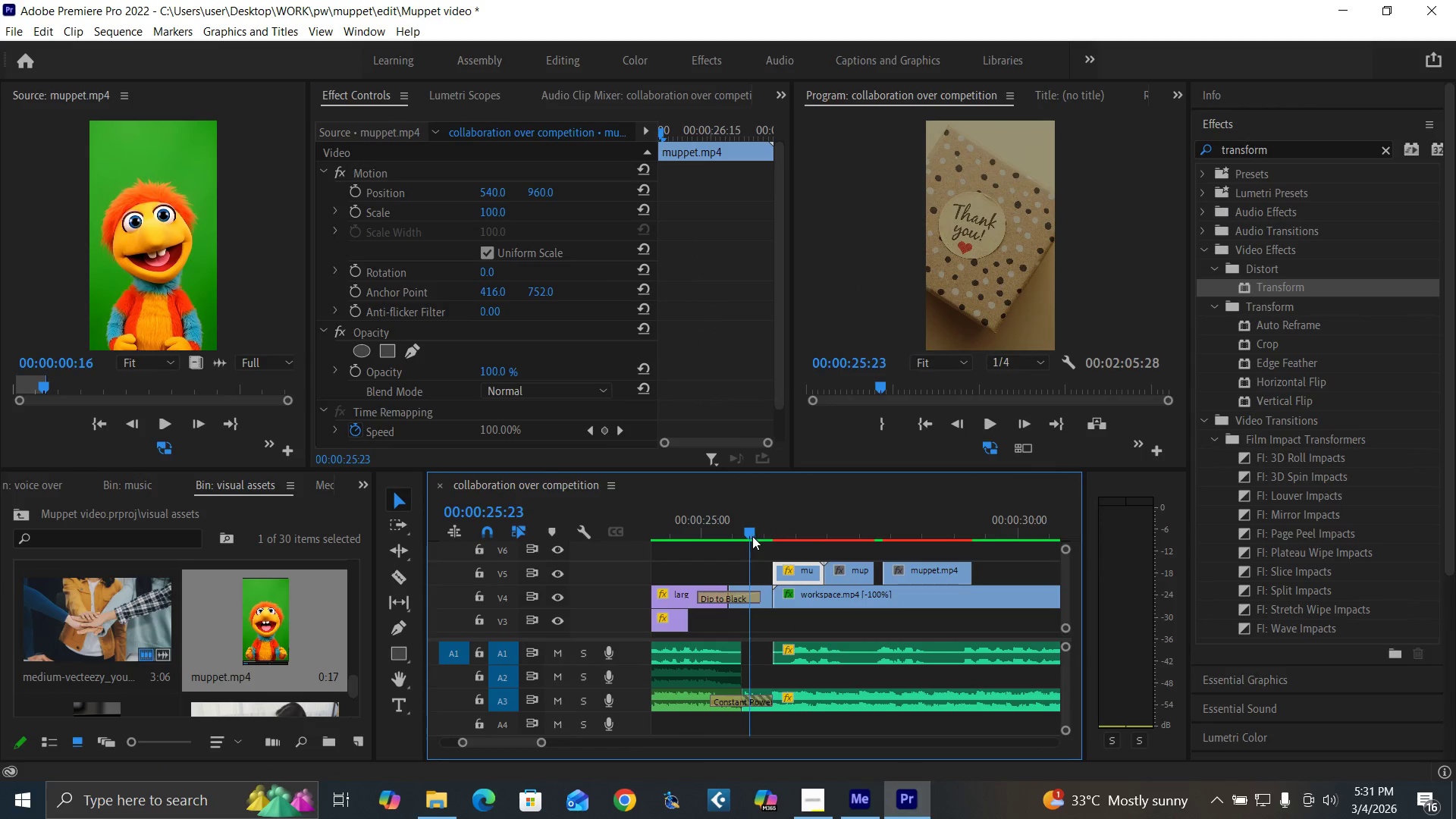 
key(Space)
 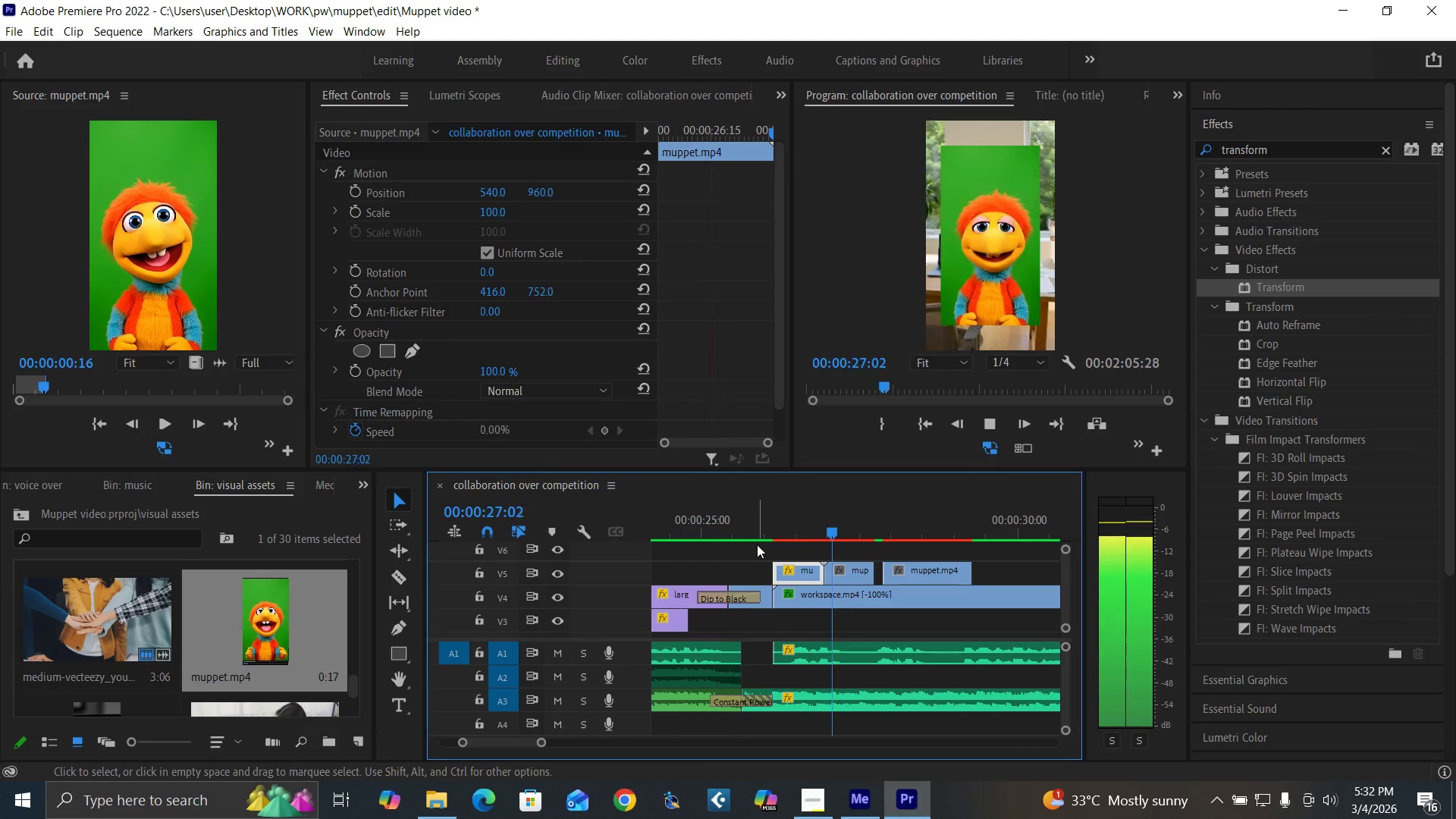 
key(Space)
 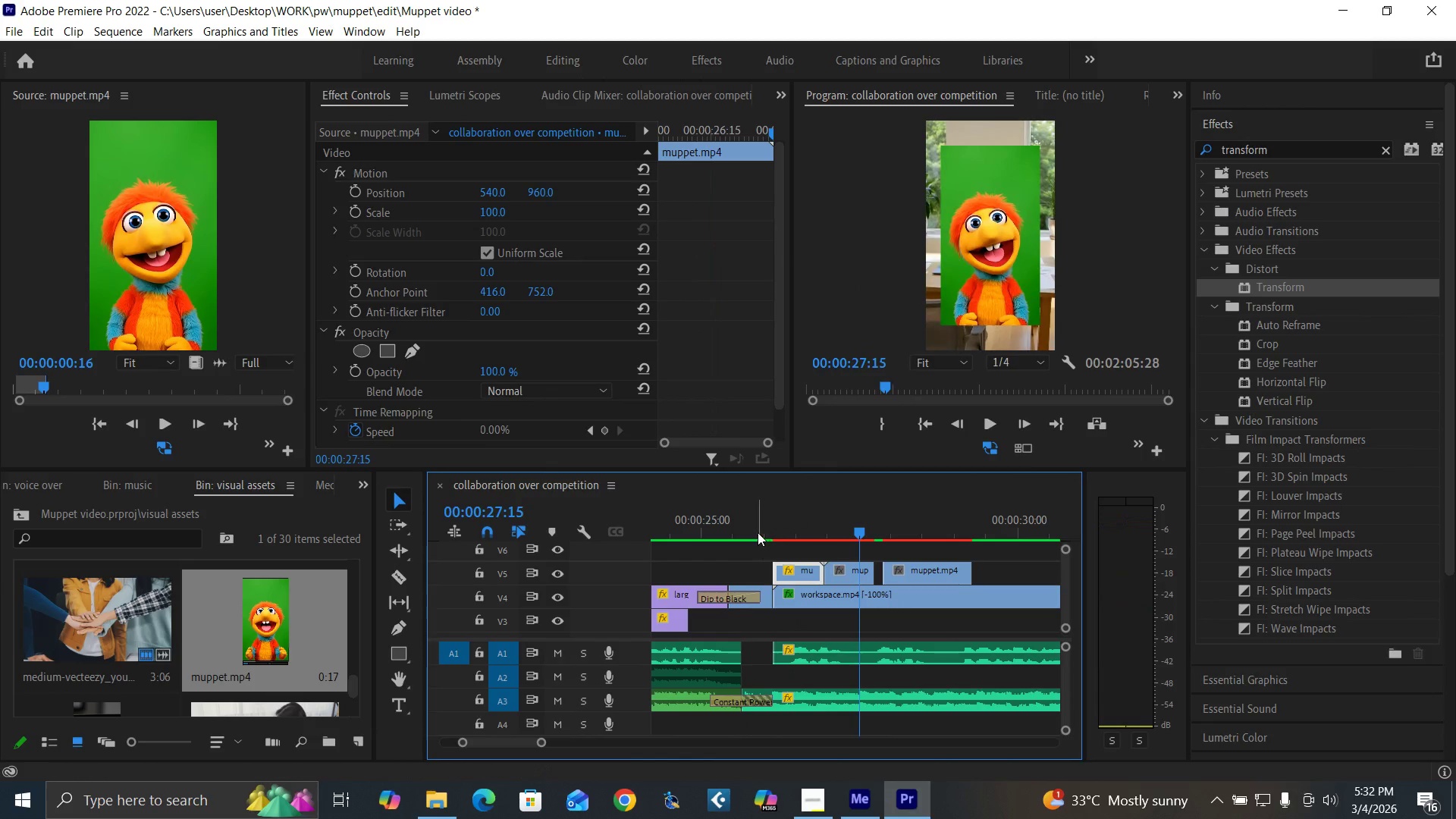 
left_click([758, 532])
 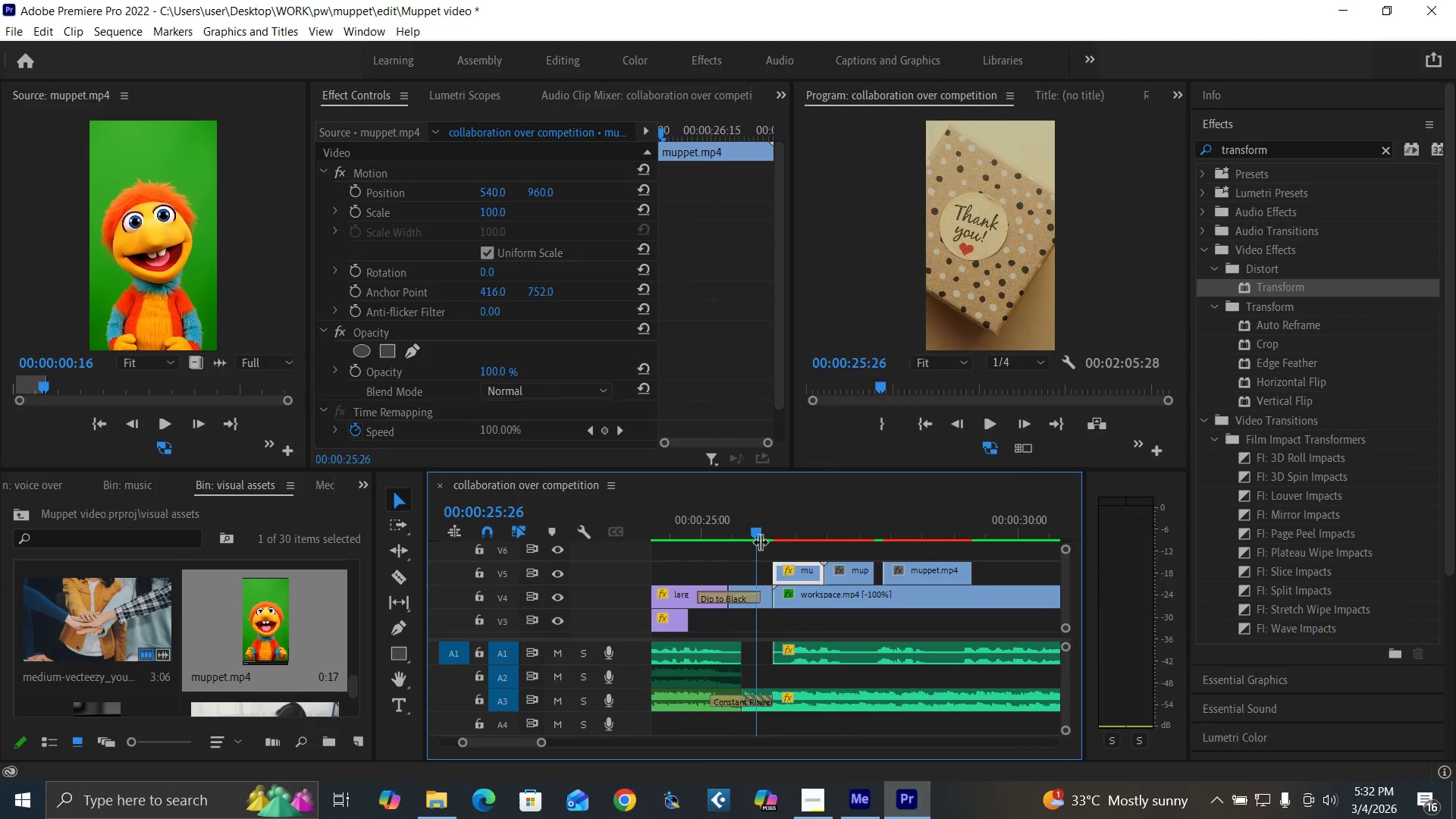 
key(Space)
 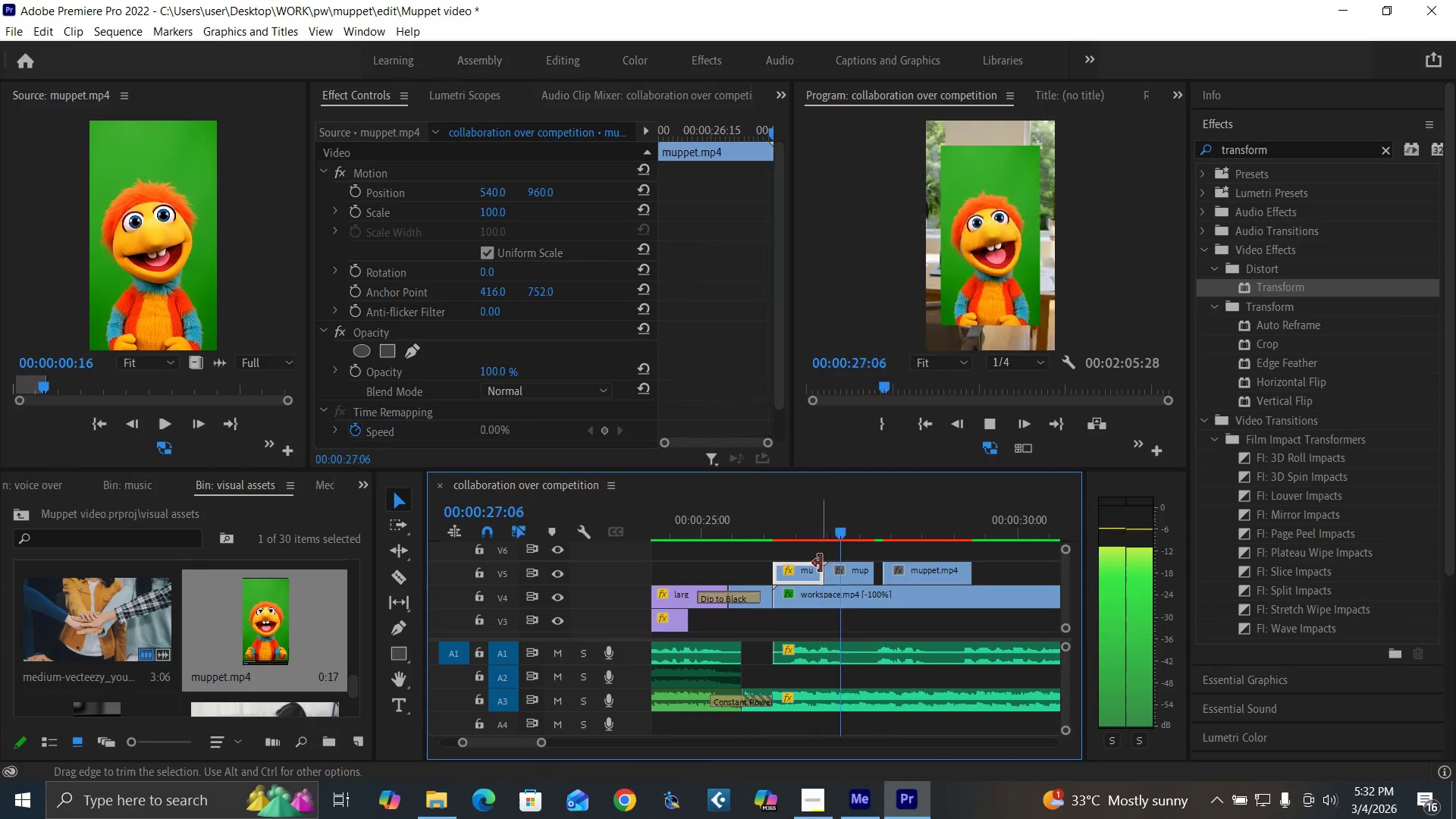 
key(Space)
 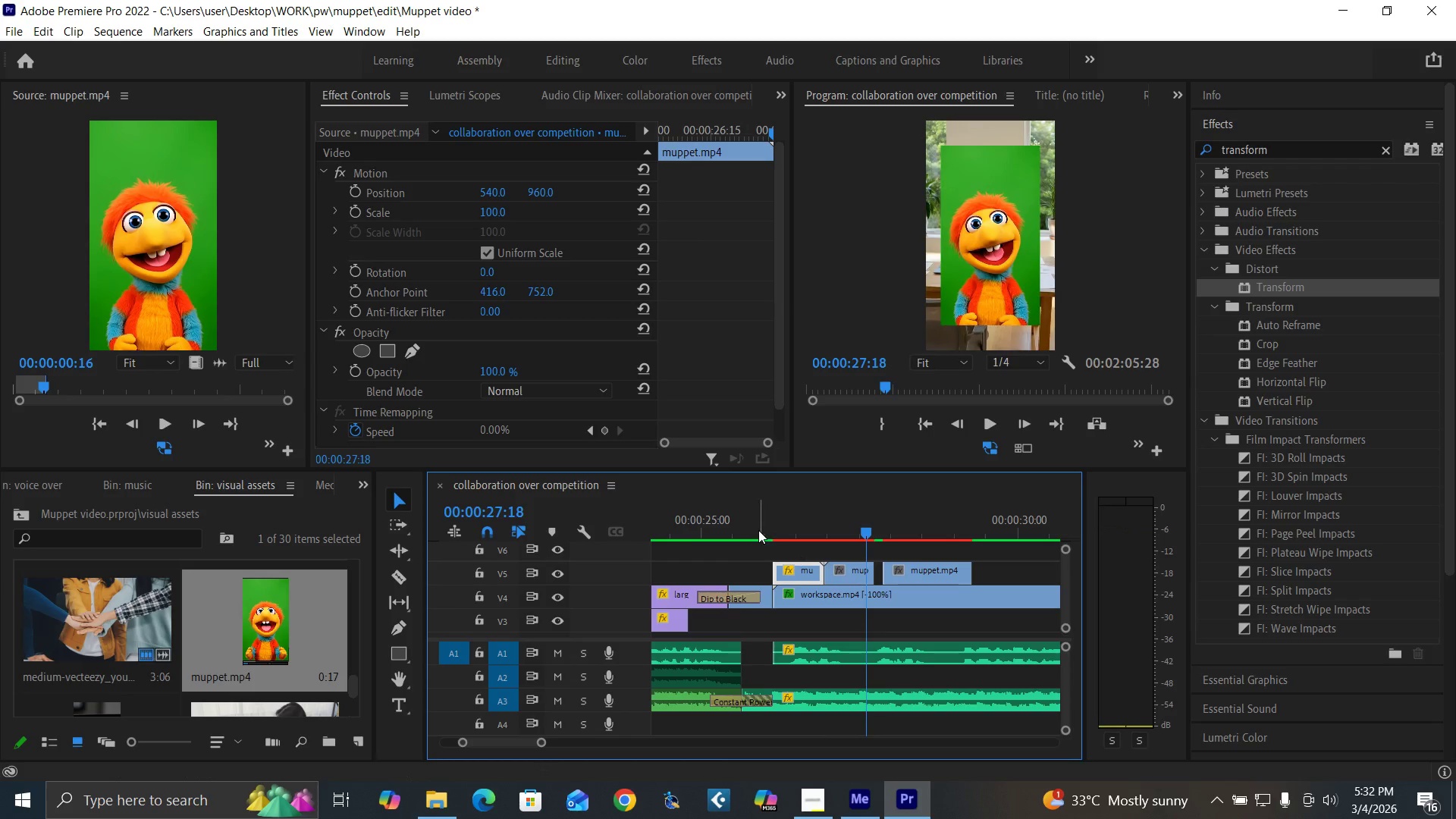 
left_click([755, 529])
 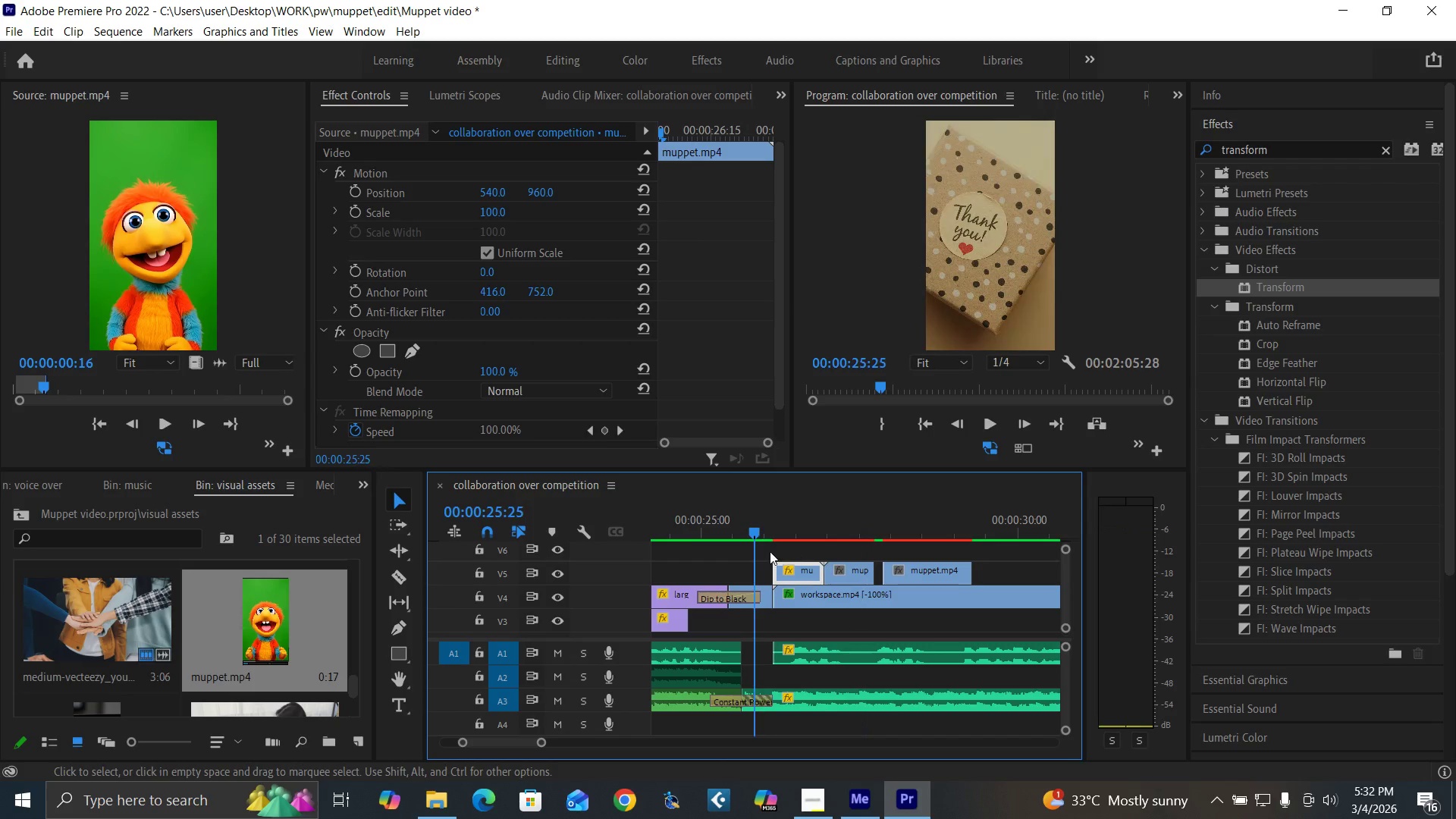 
key(Space)
 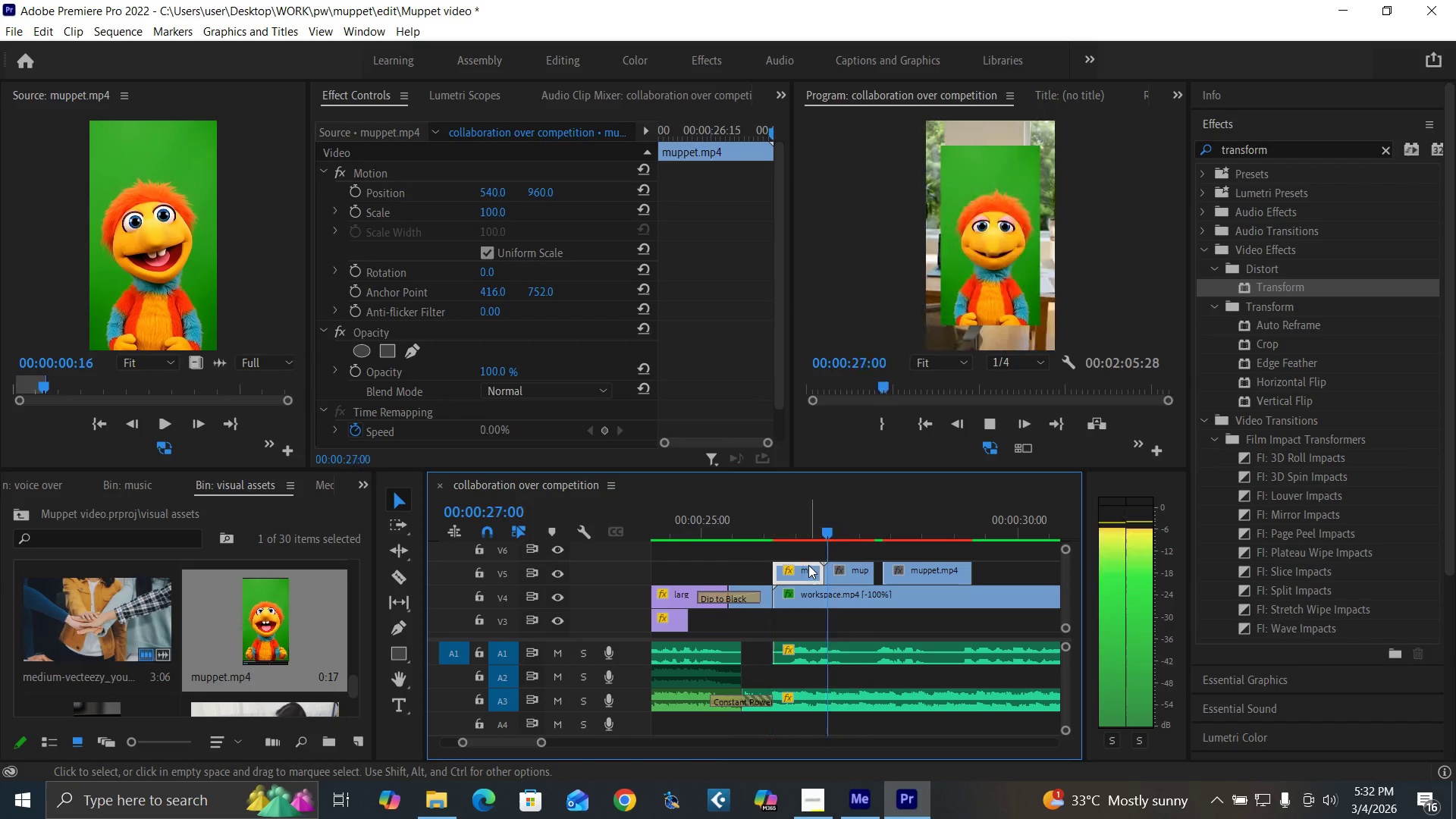 
key(Space)
 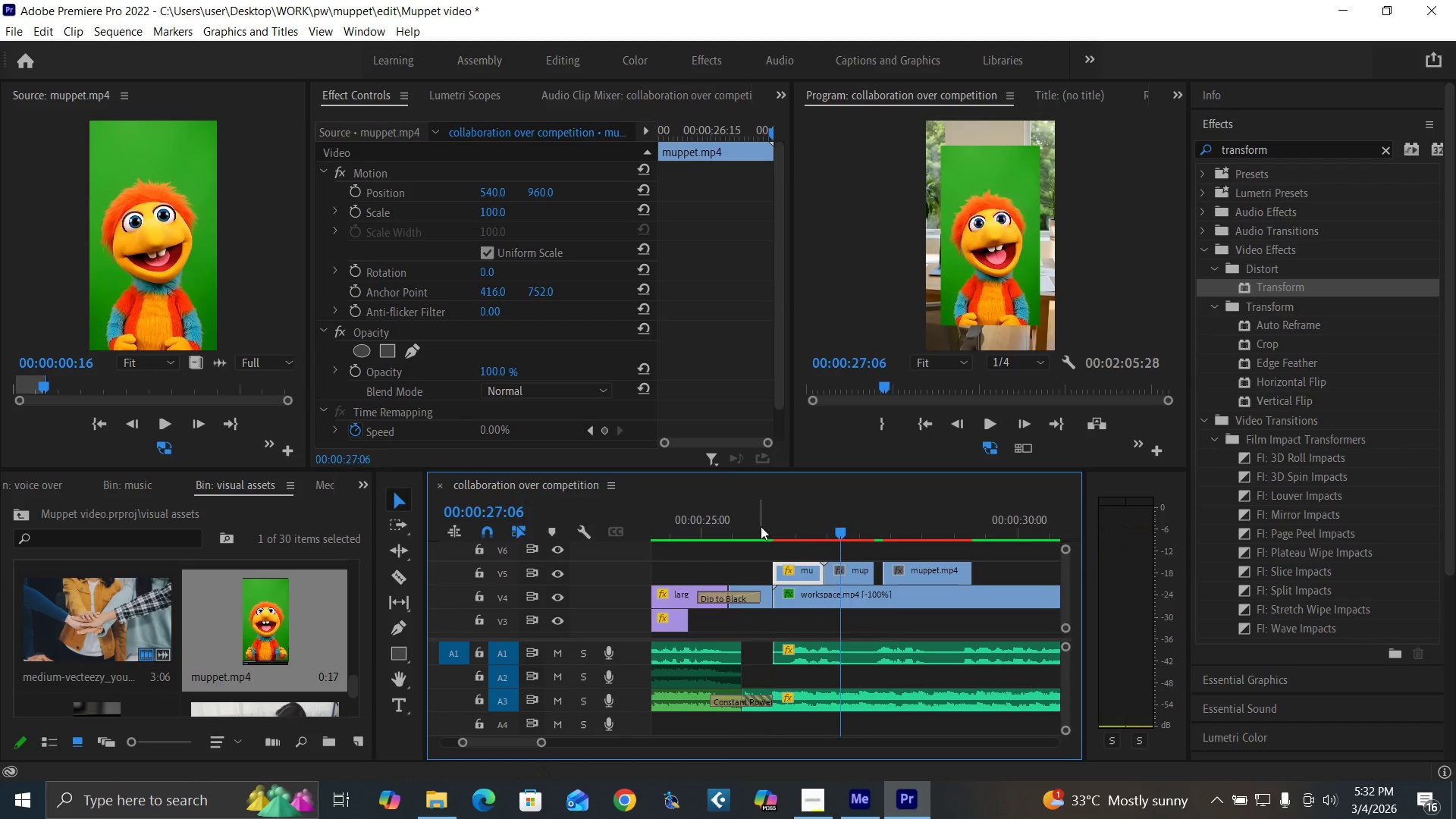 
left_click([761, 526])
 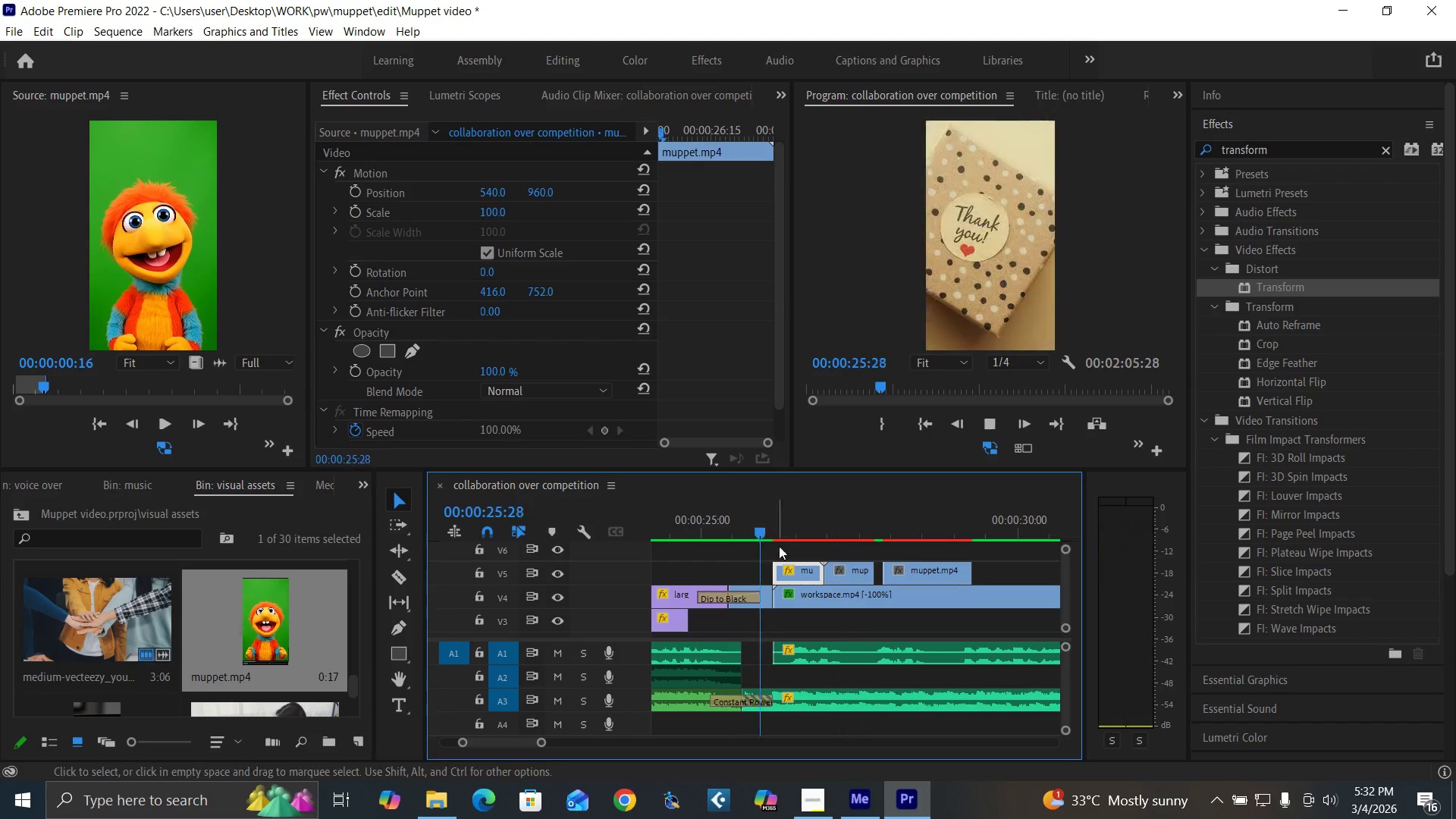 
key(Space)
 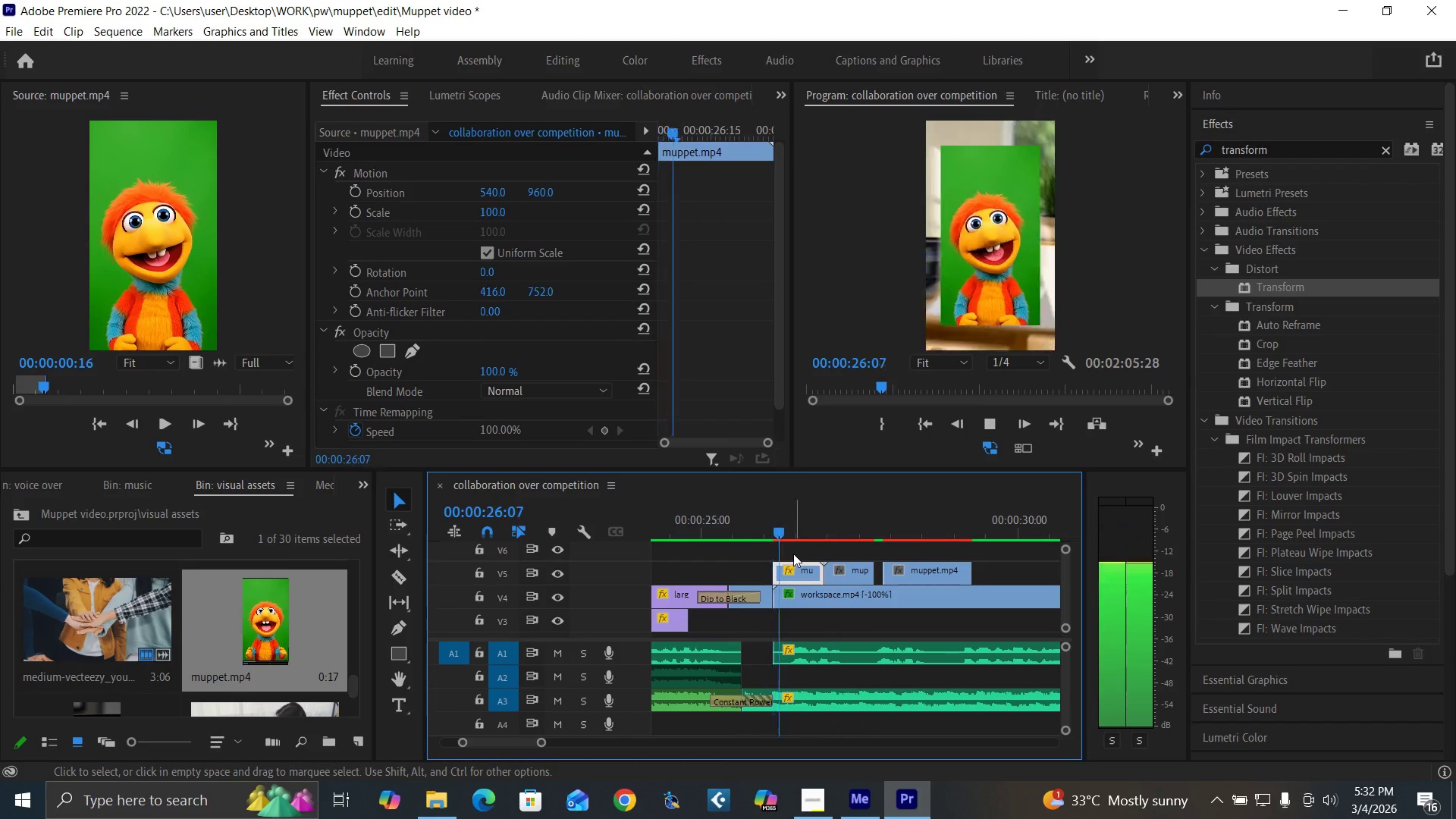 
key(Space)
 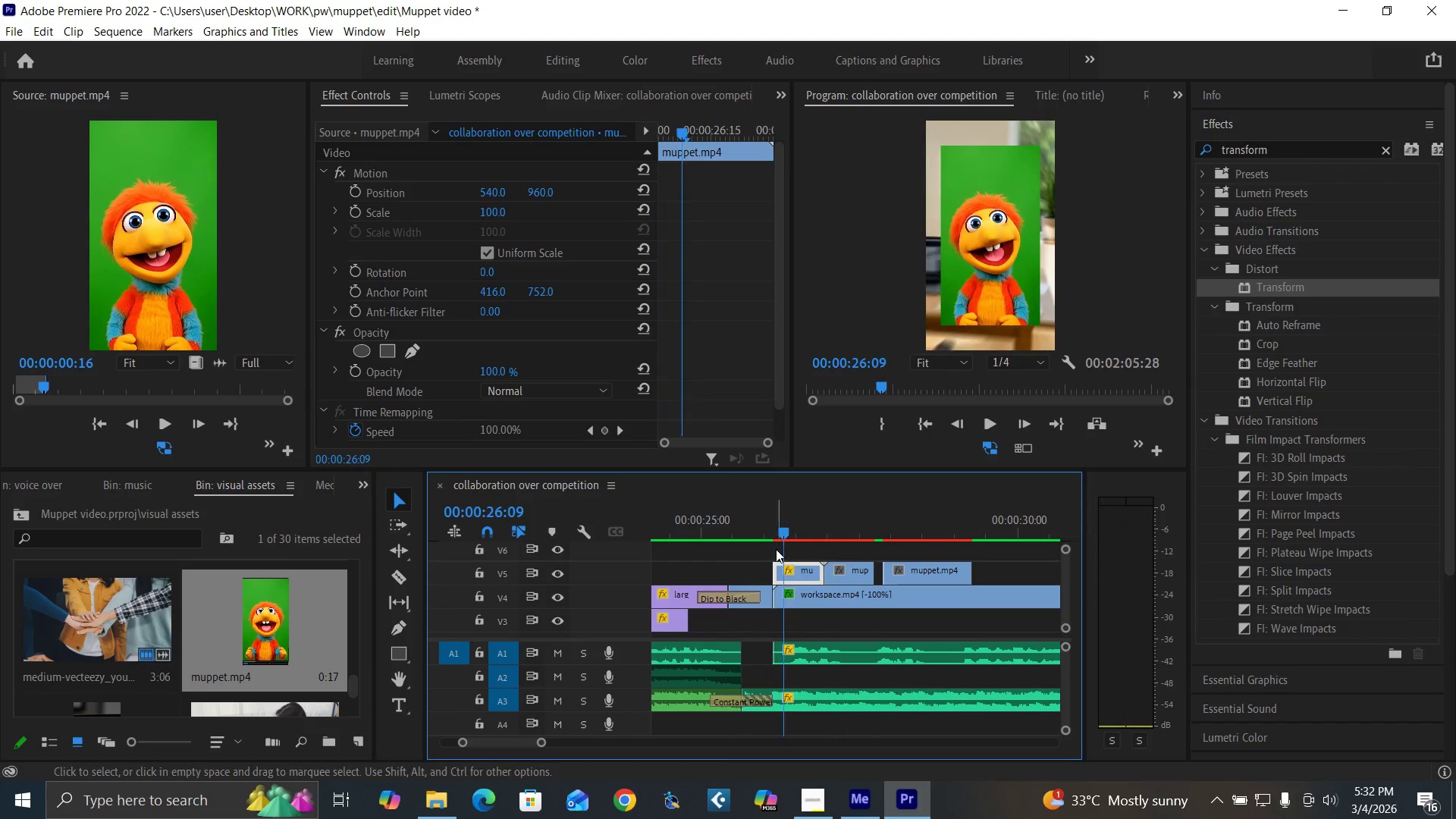 
key(Space)
 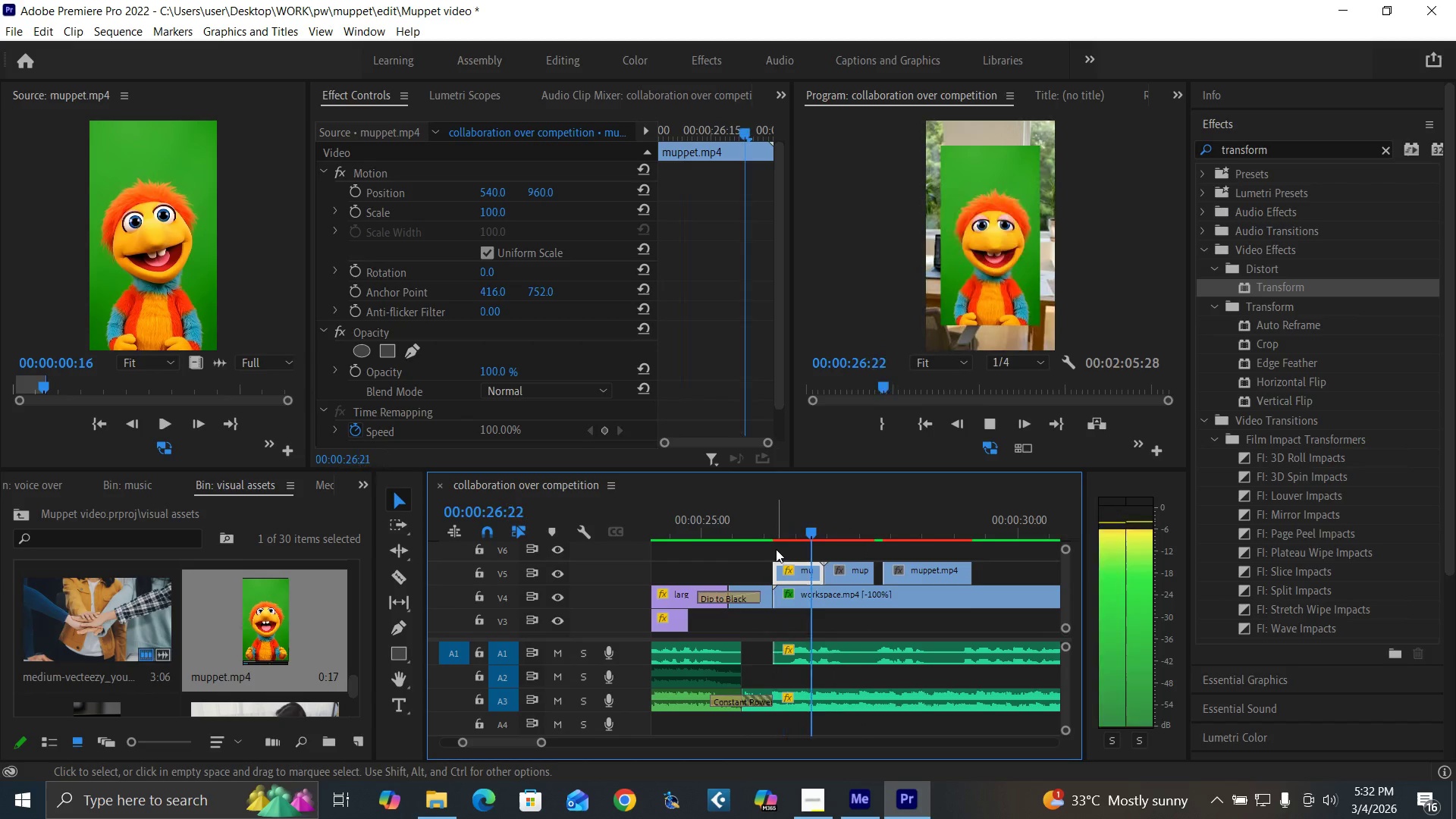 
key(Space)
 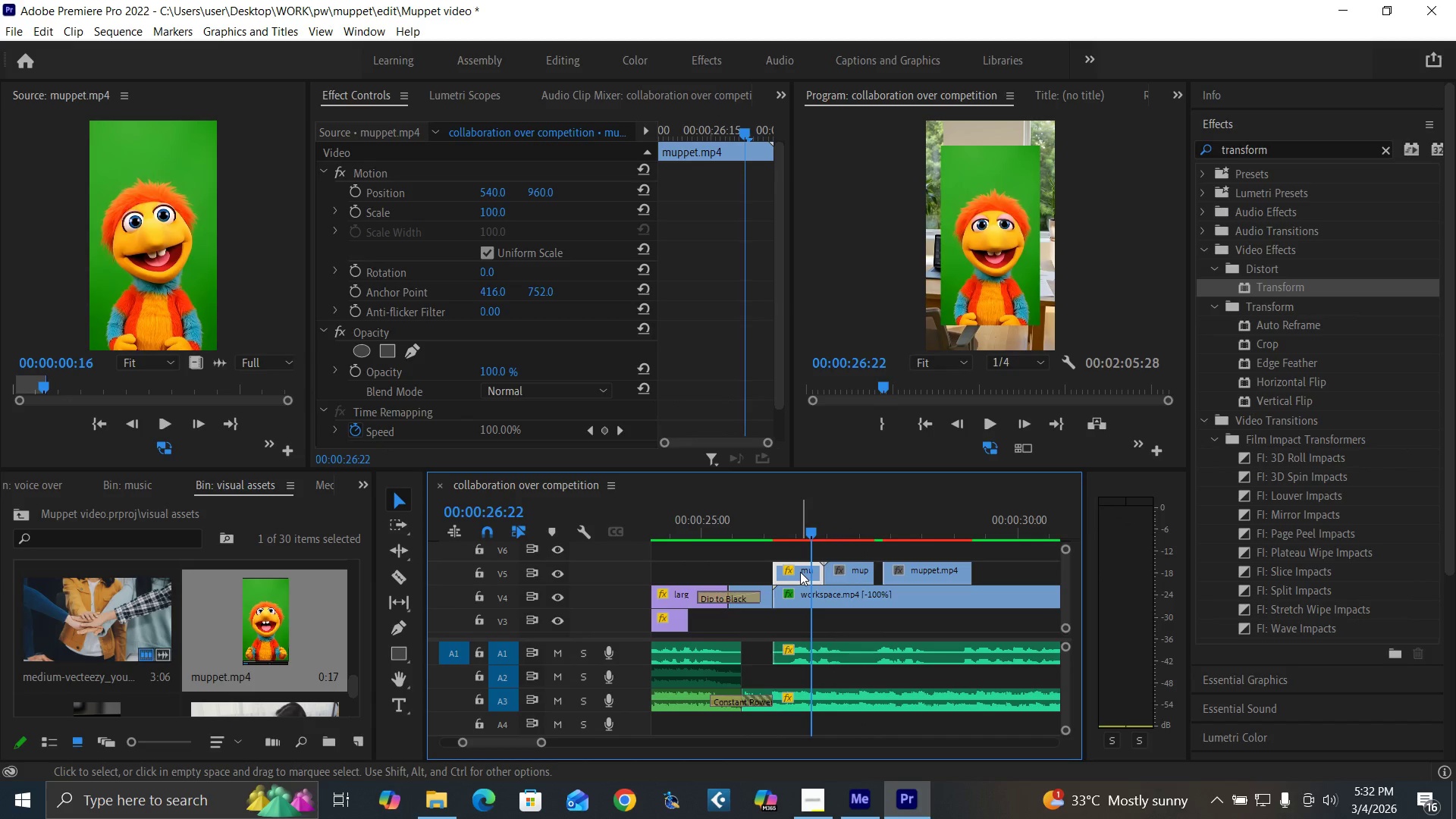 
right_click([801, 570])
 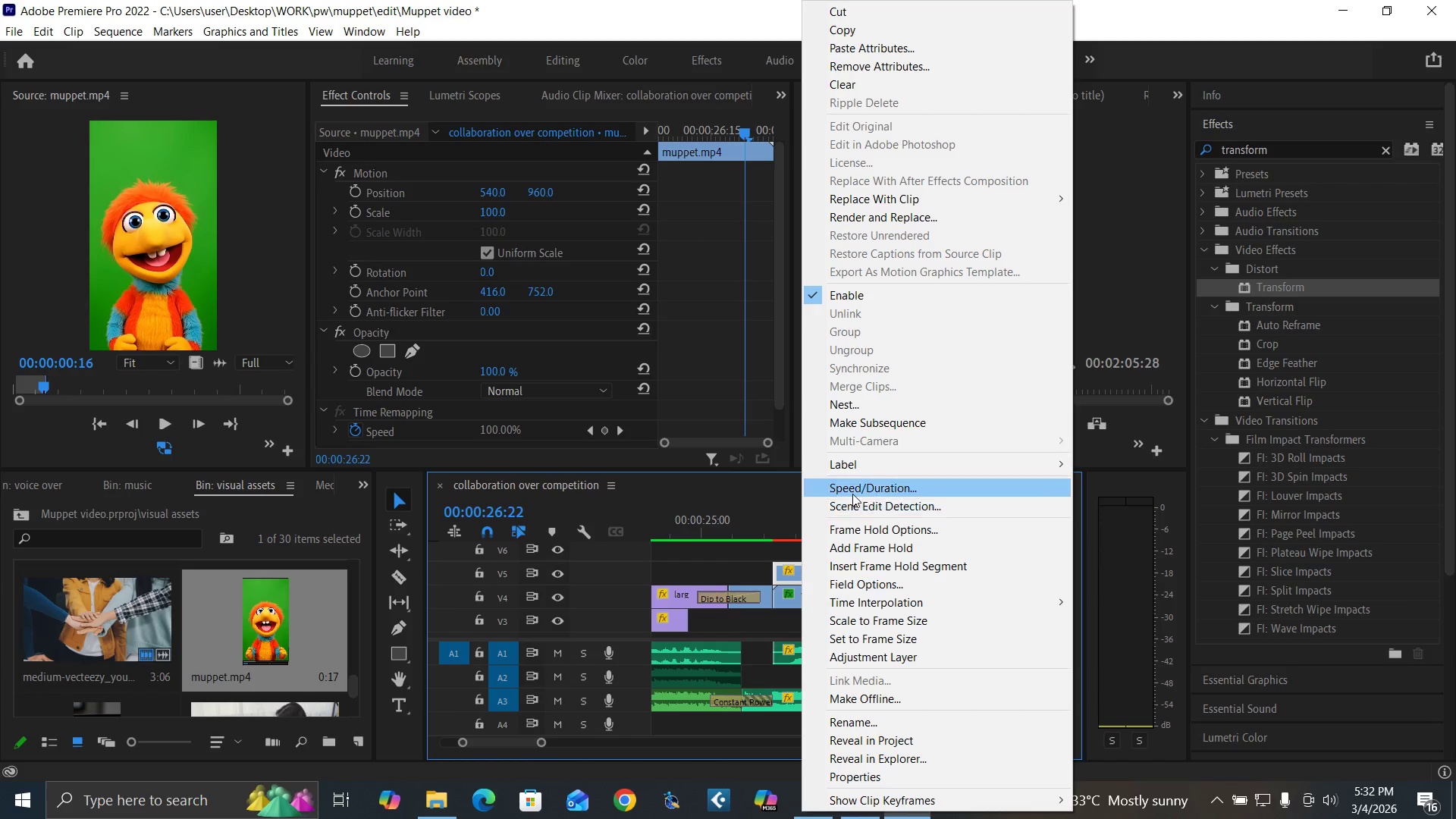 
left_click([855, 488])
 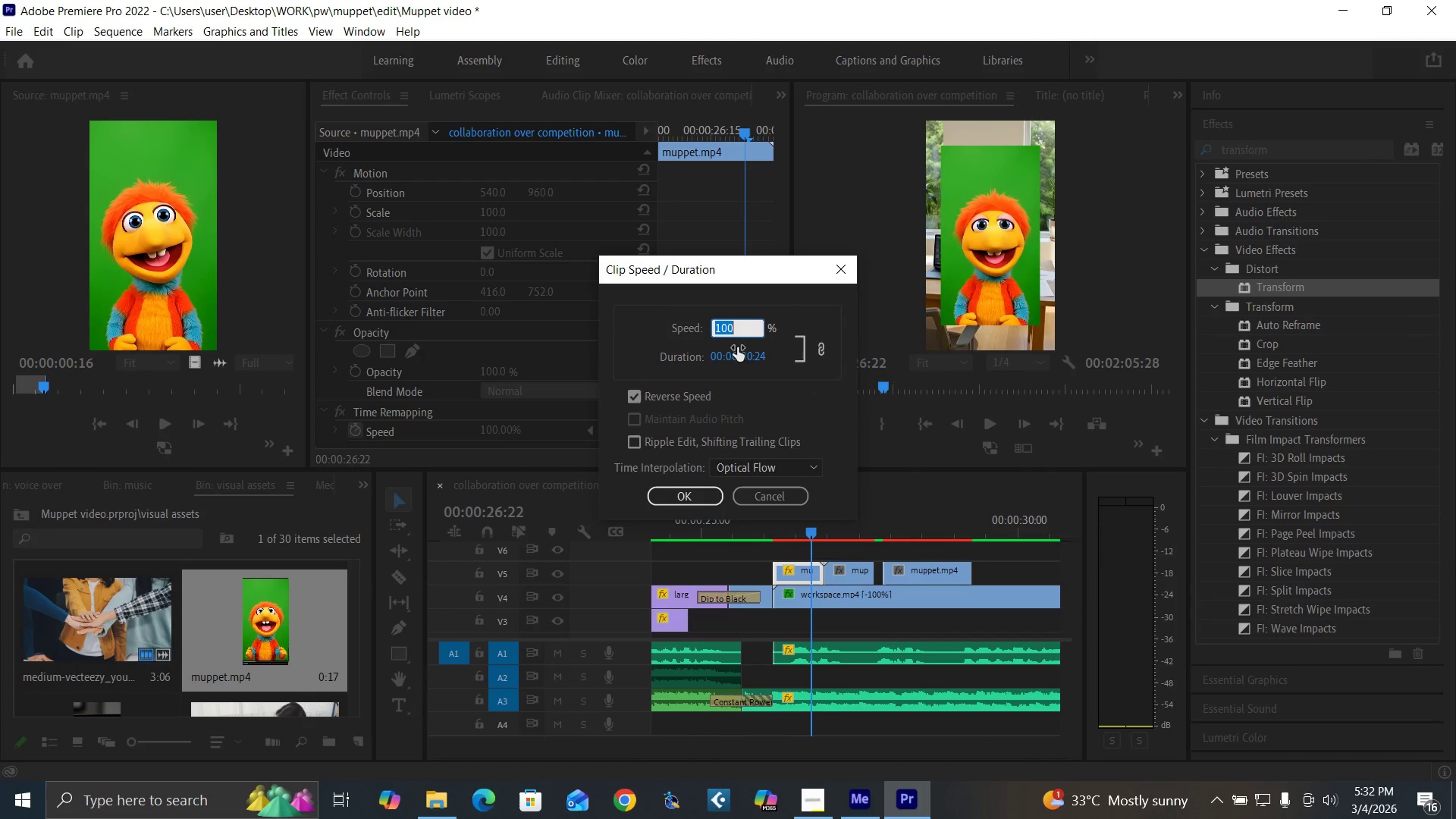 
type(20)
 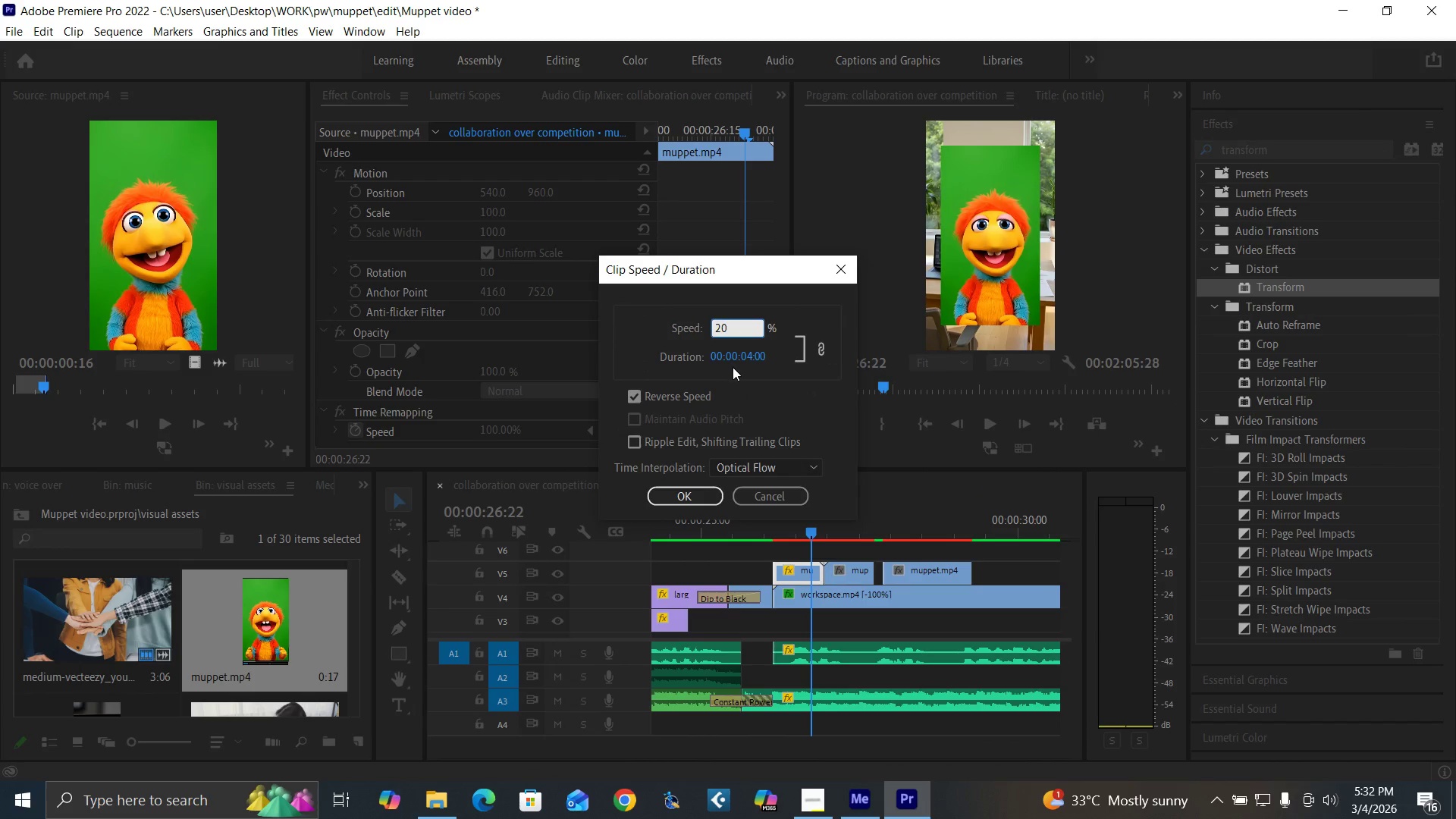 
key(0)
 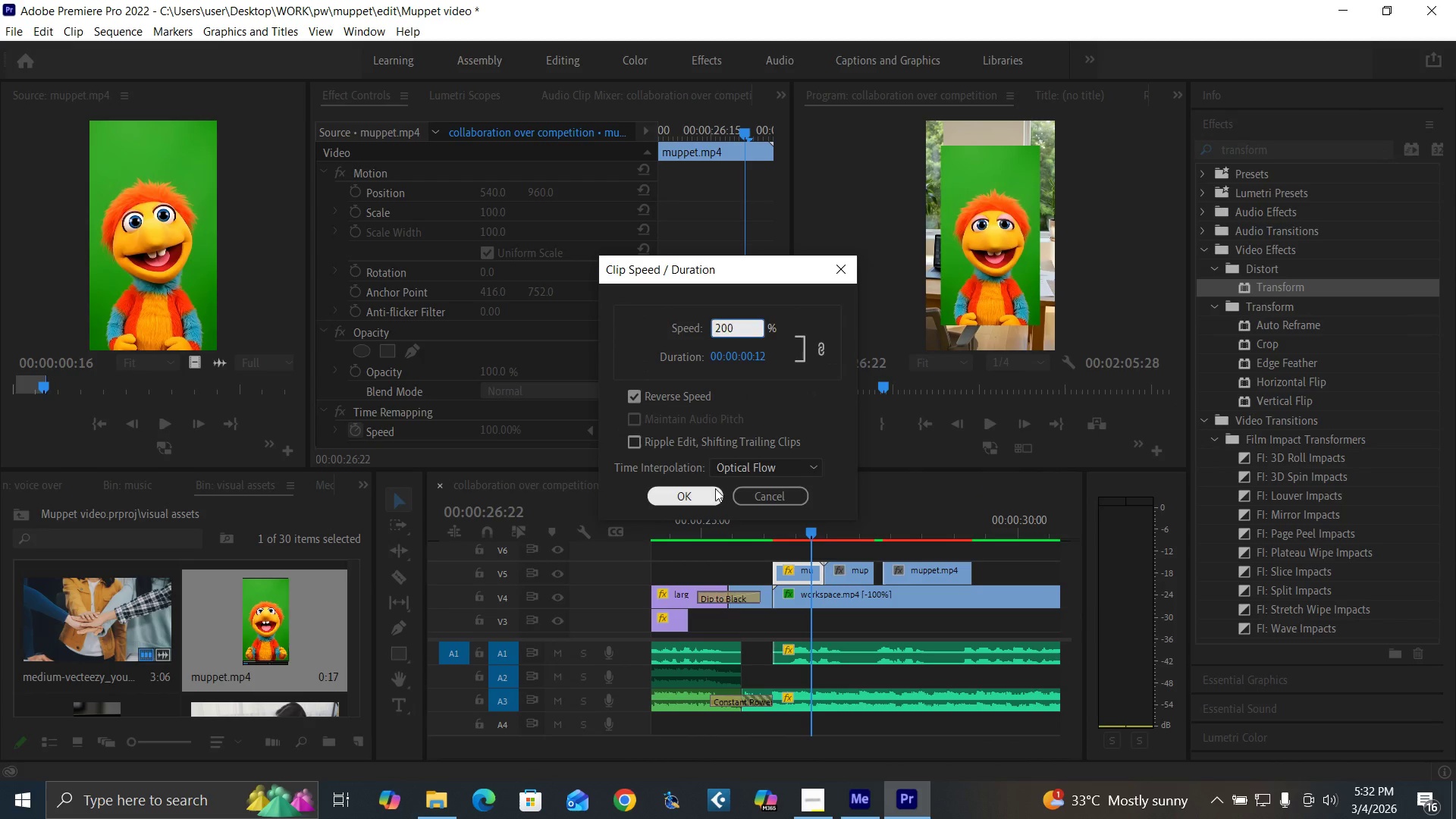 
left_click([697, 492])
 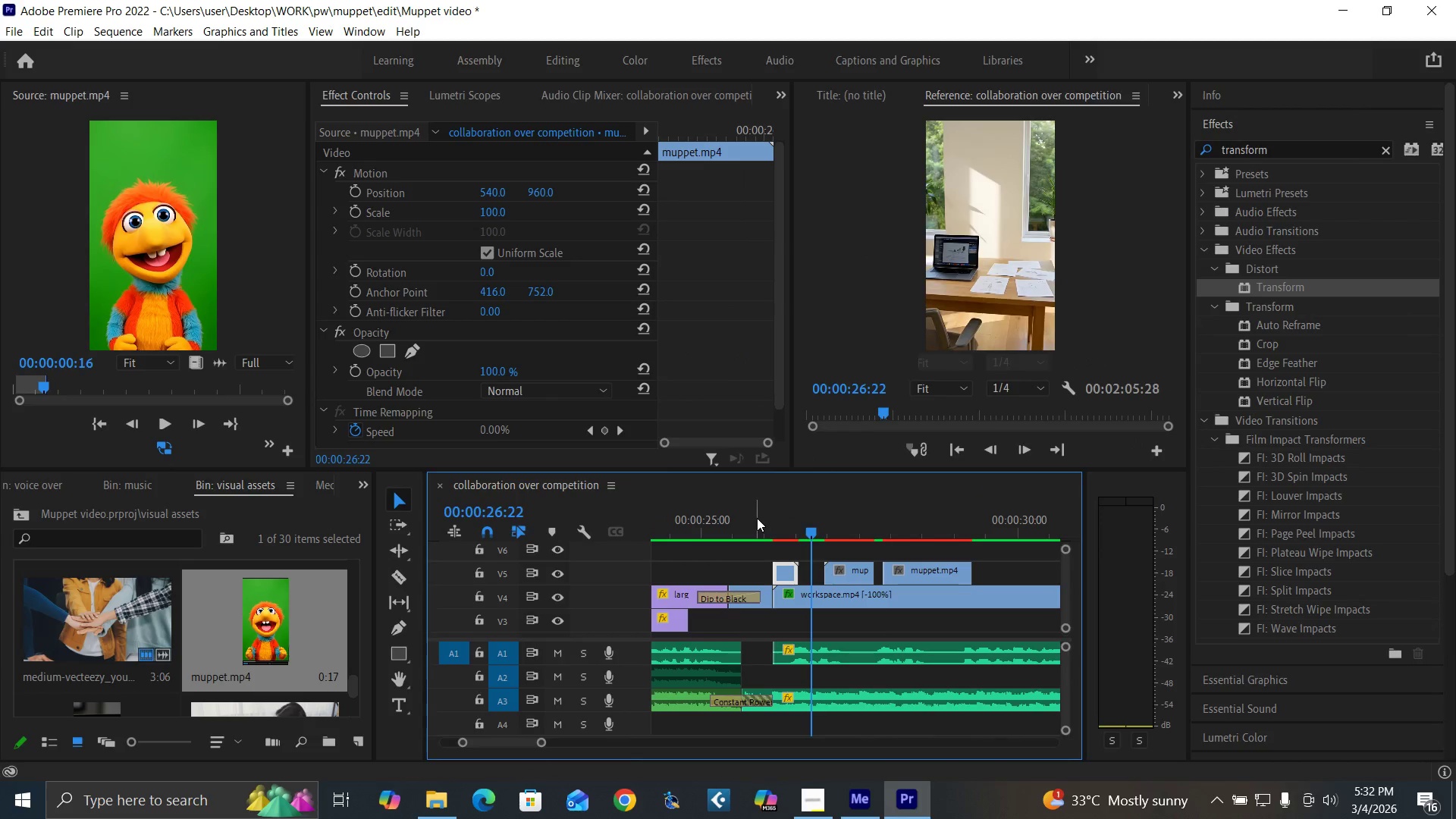 
key(Space)
 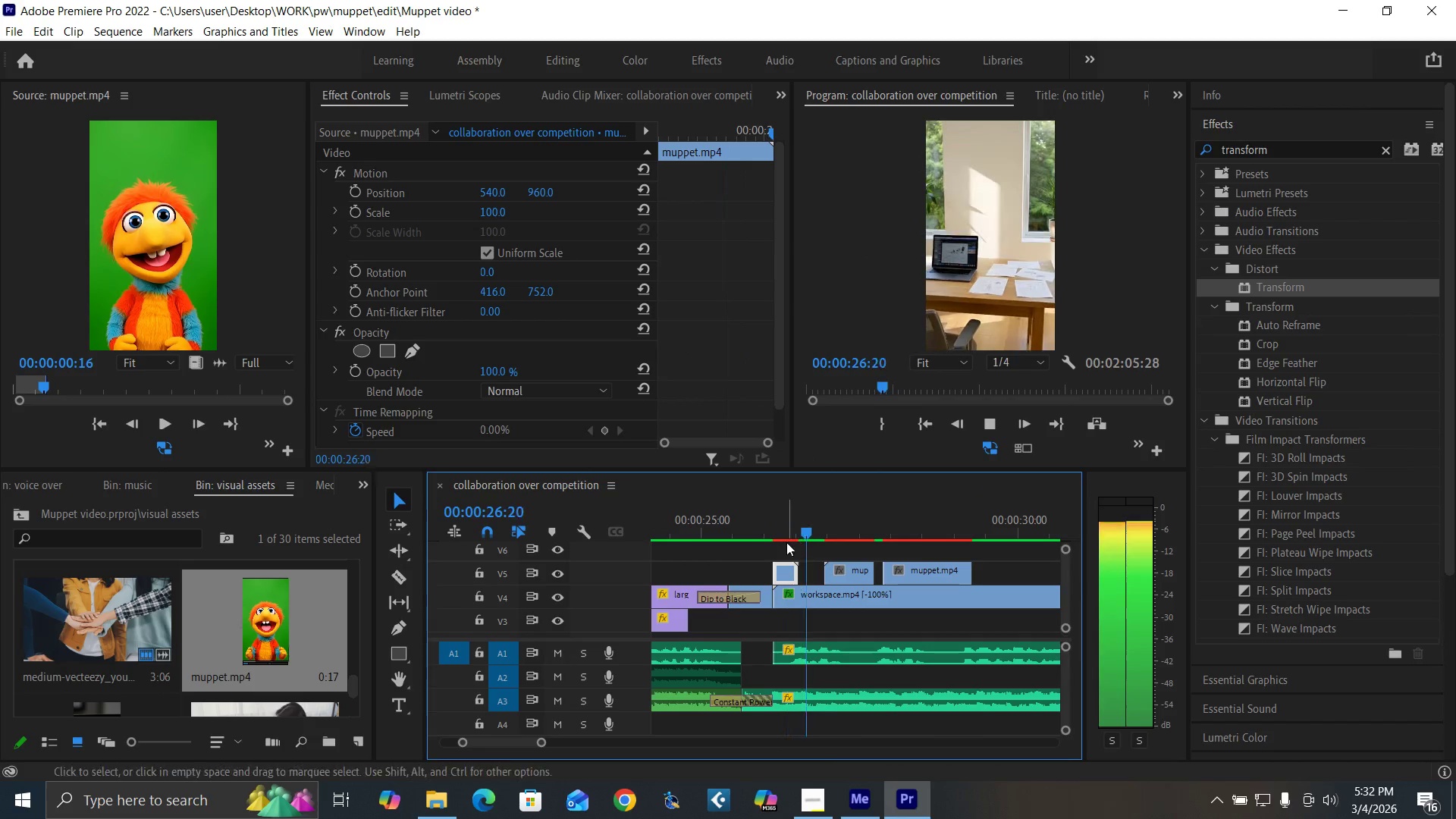 
key(Space)
 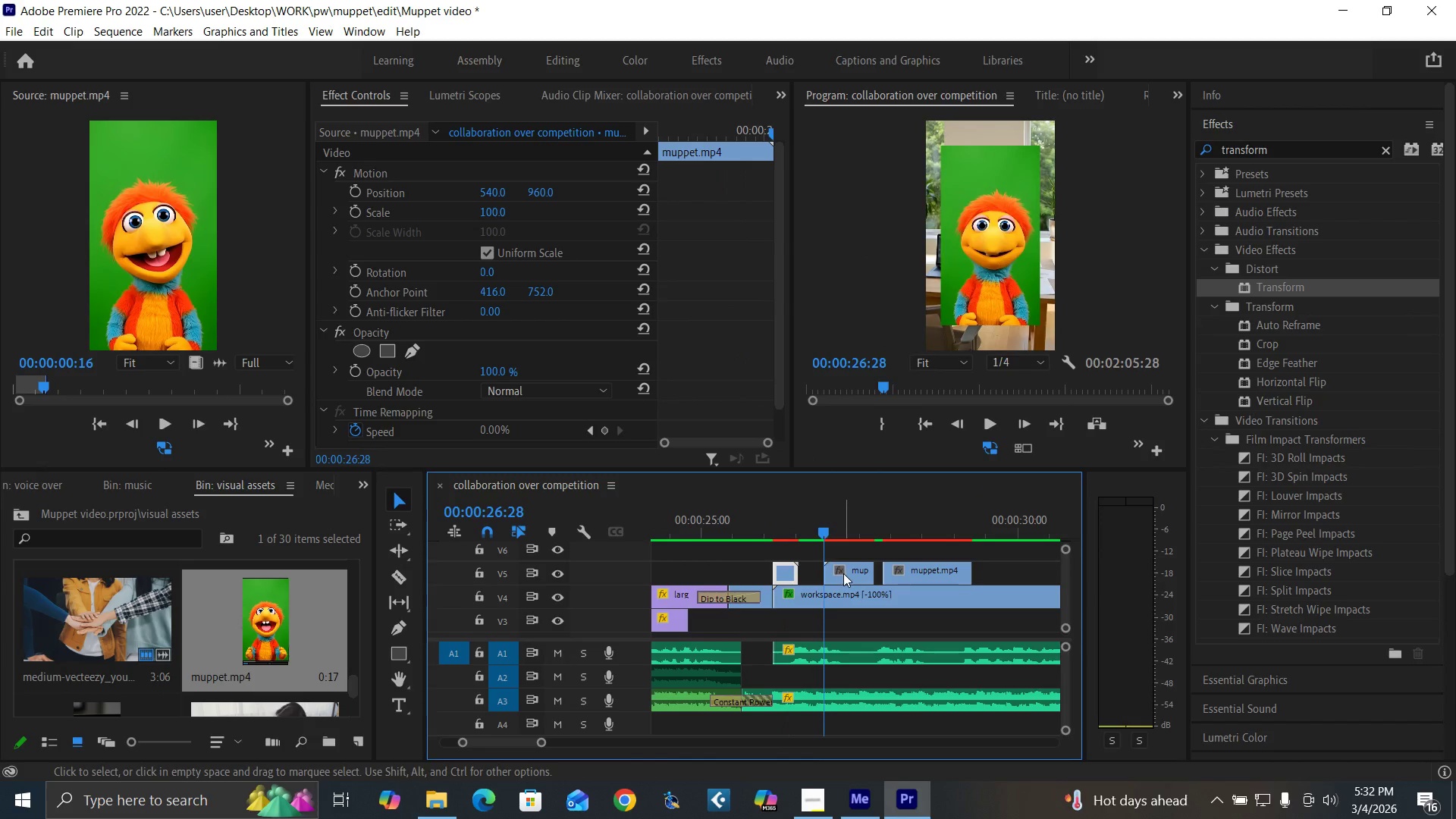 
left_click_drag(start_coordinate=[843, 573], to_coordinate=[825, 576])
 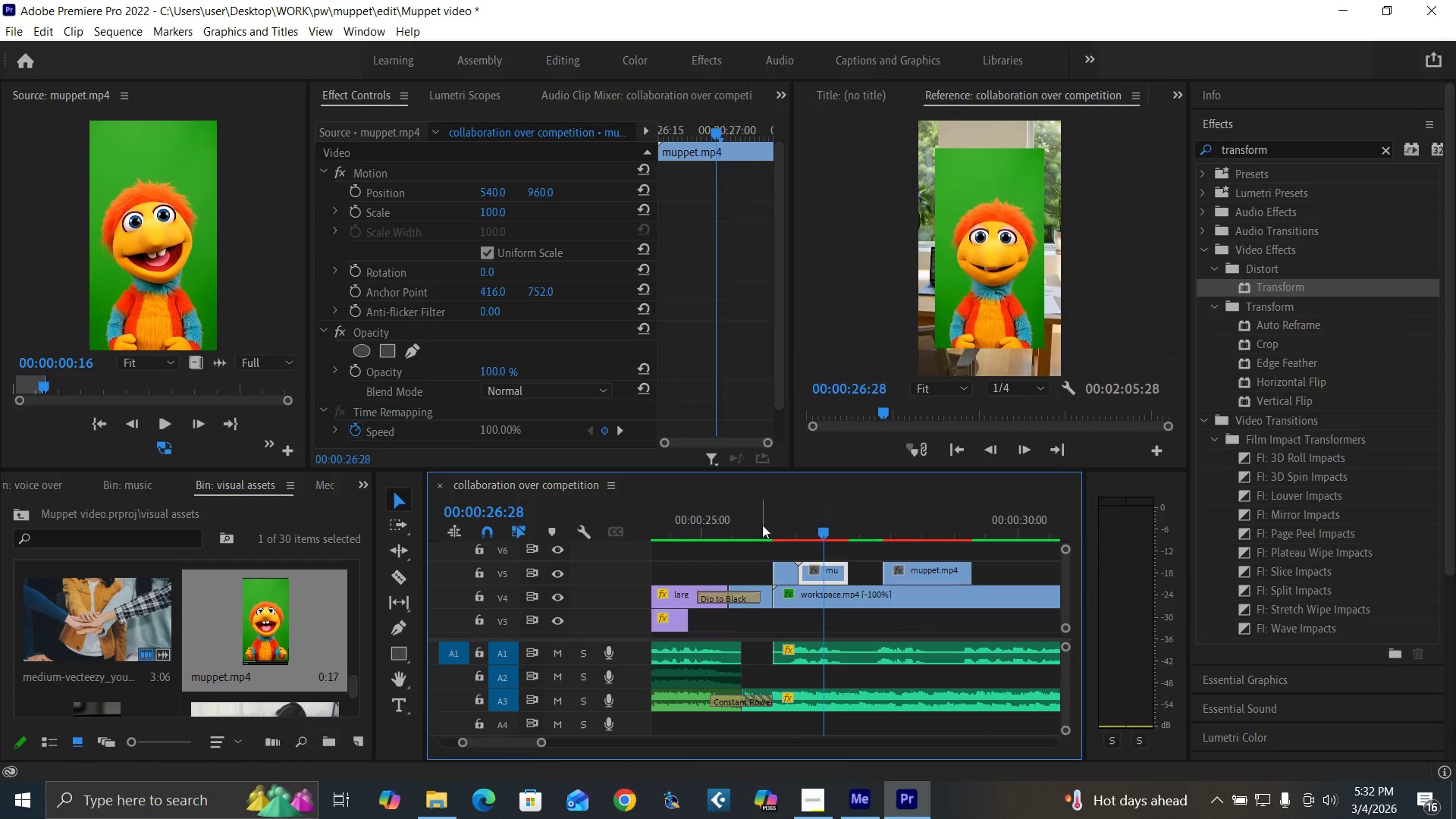 
left_click([762, 525])
 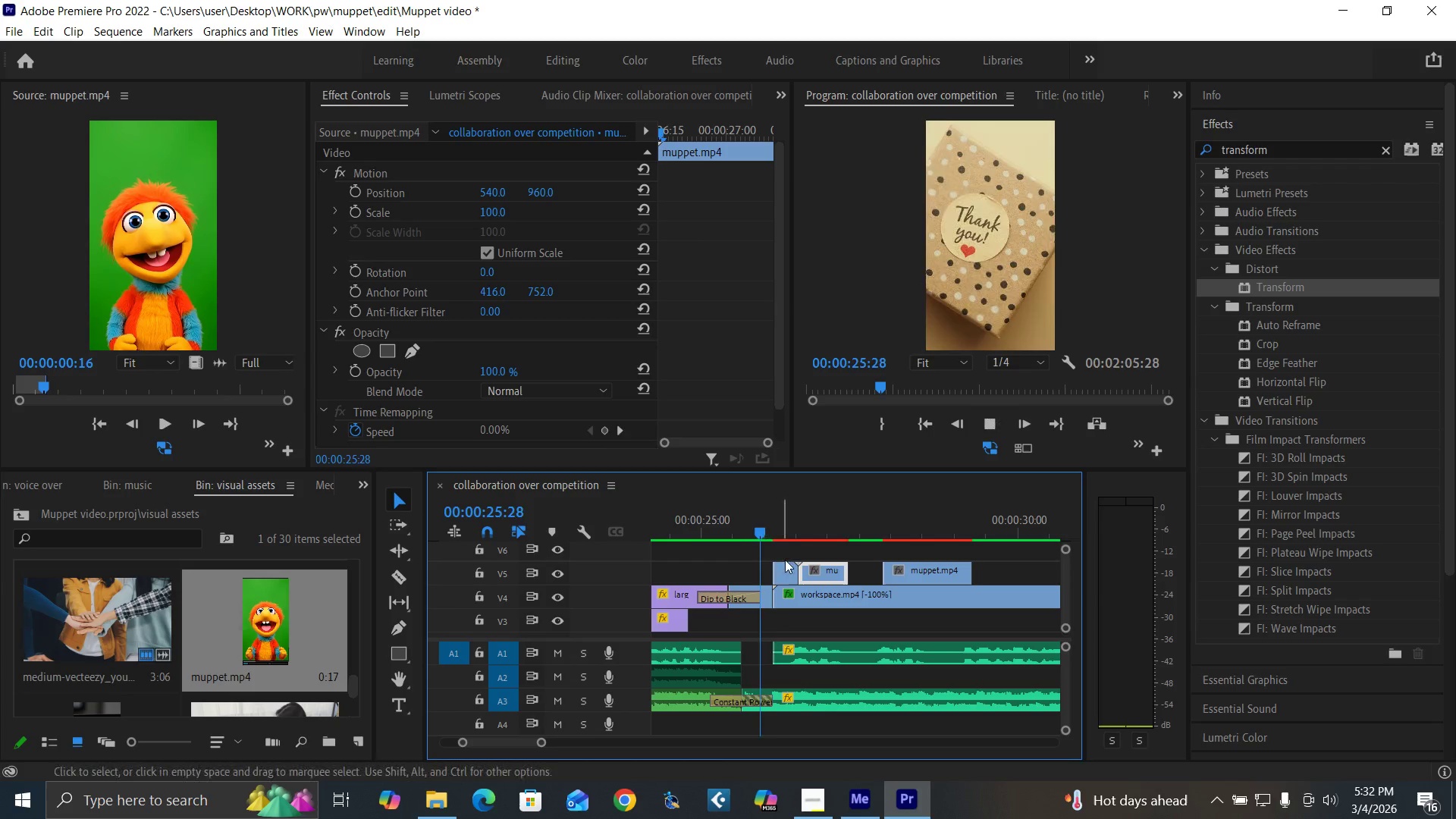 
key(Space)
 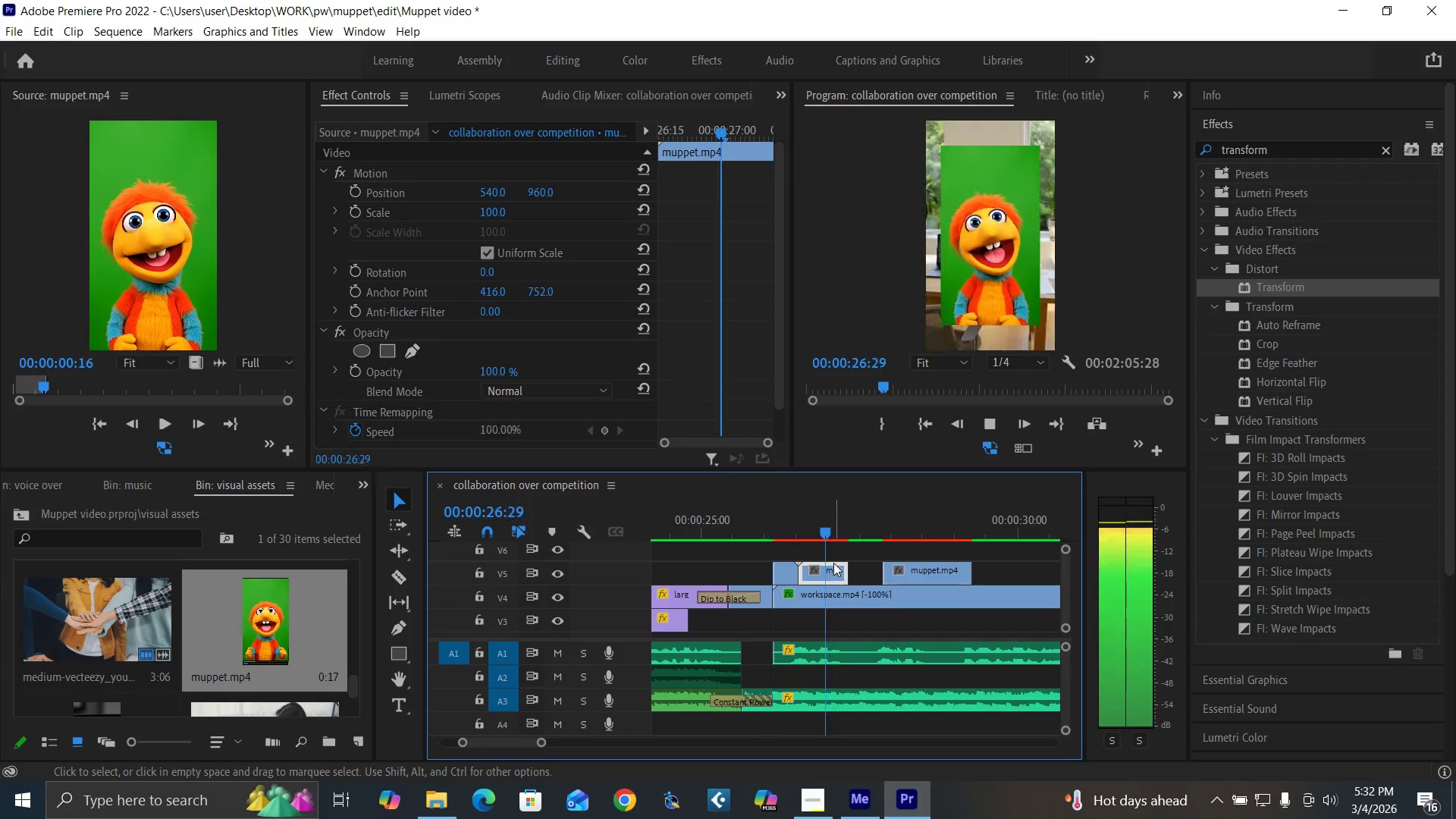 
key(Space)
 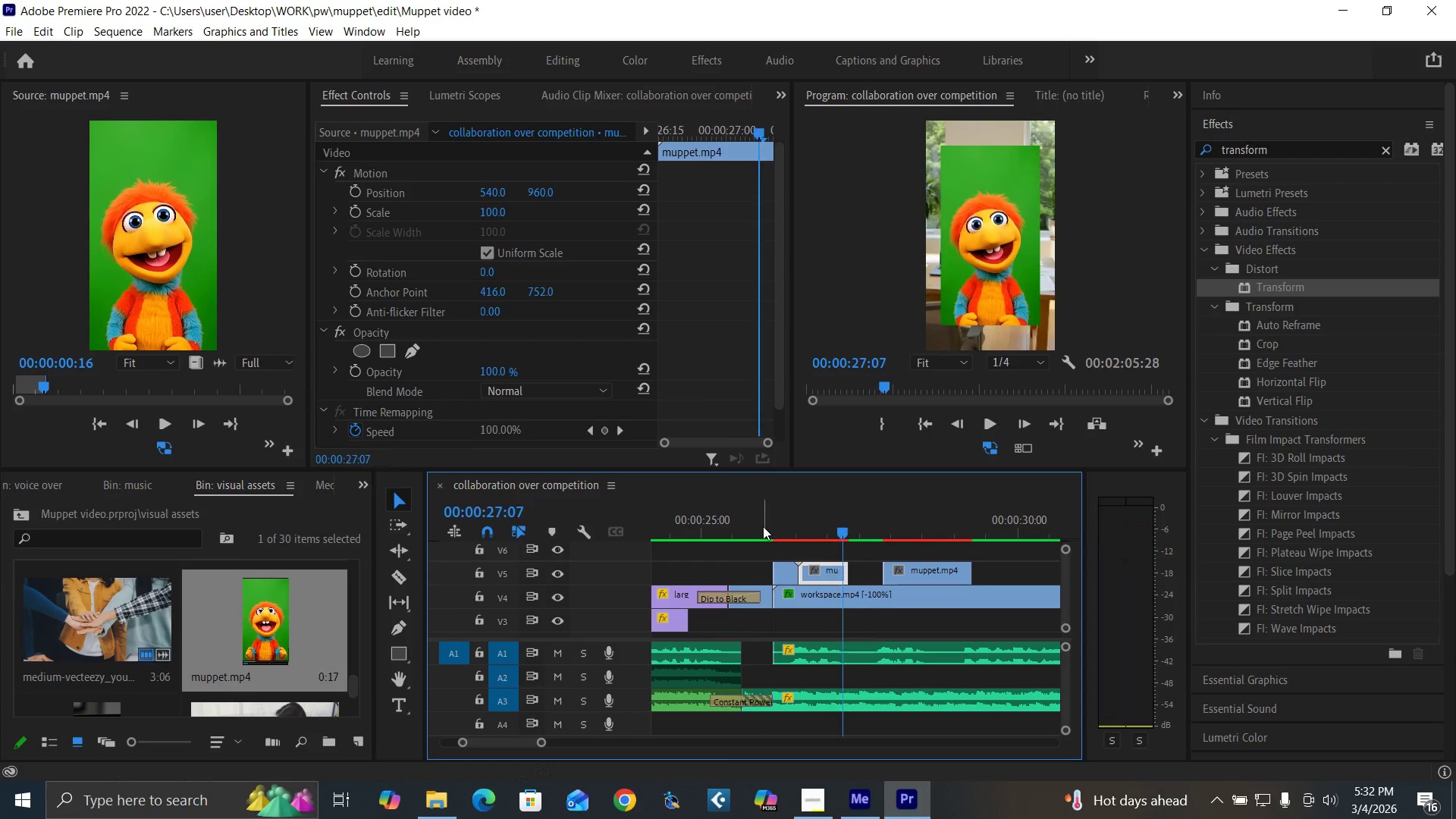 
left_click([763, 526])
 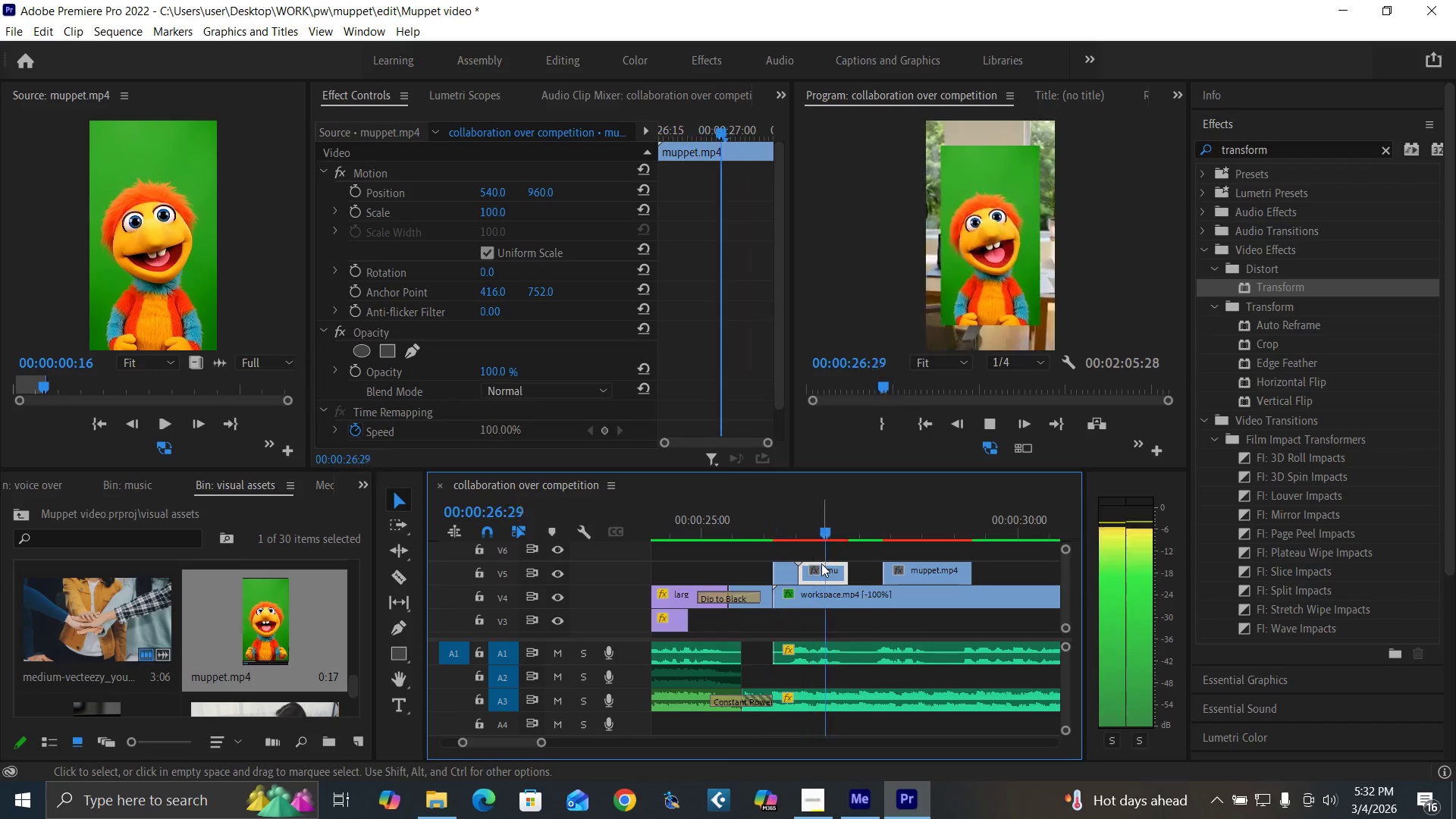 
key(Space)
 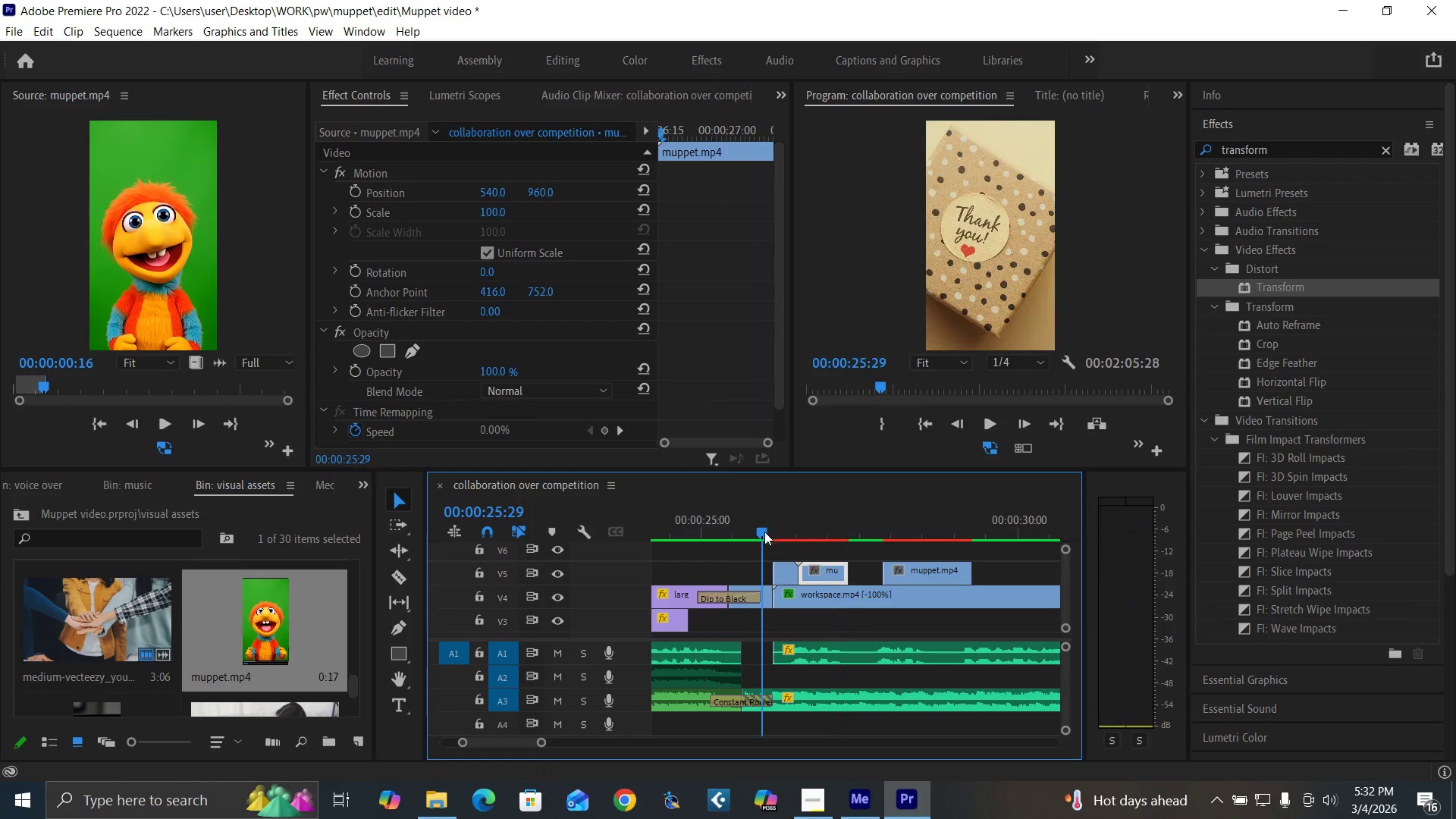 
key(Space)
 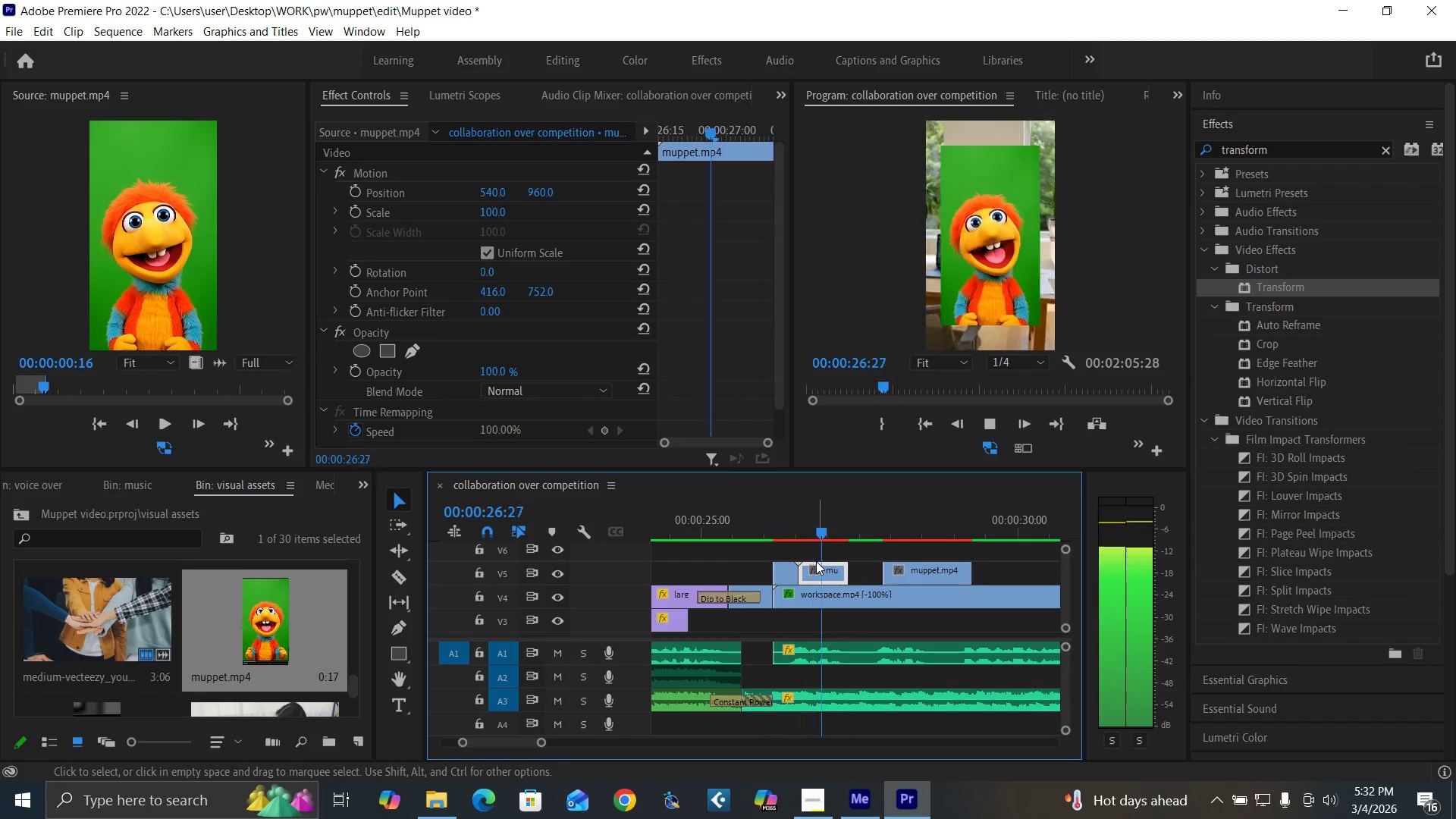 
key(Space)
 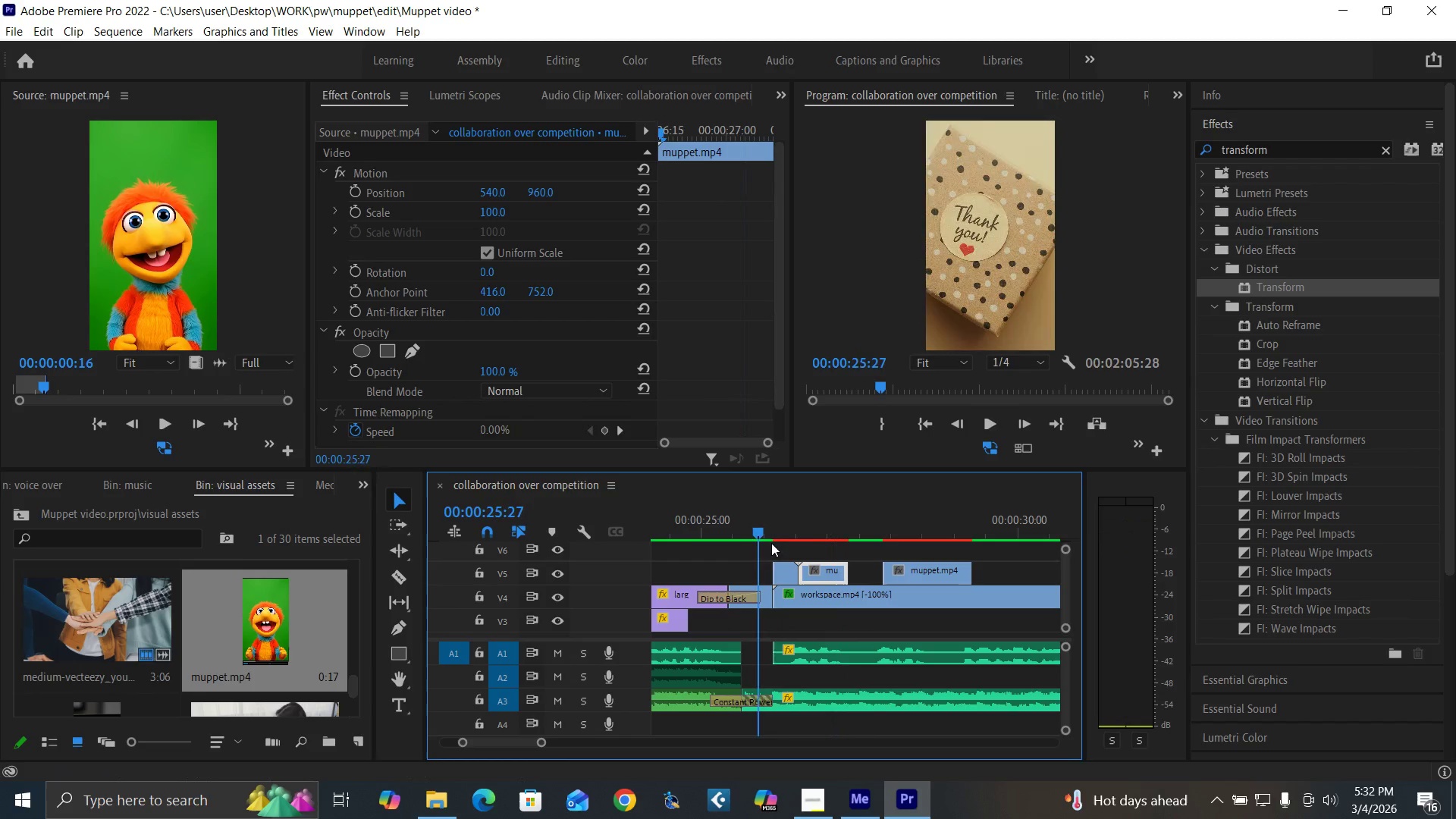 
key(Space)
 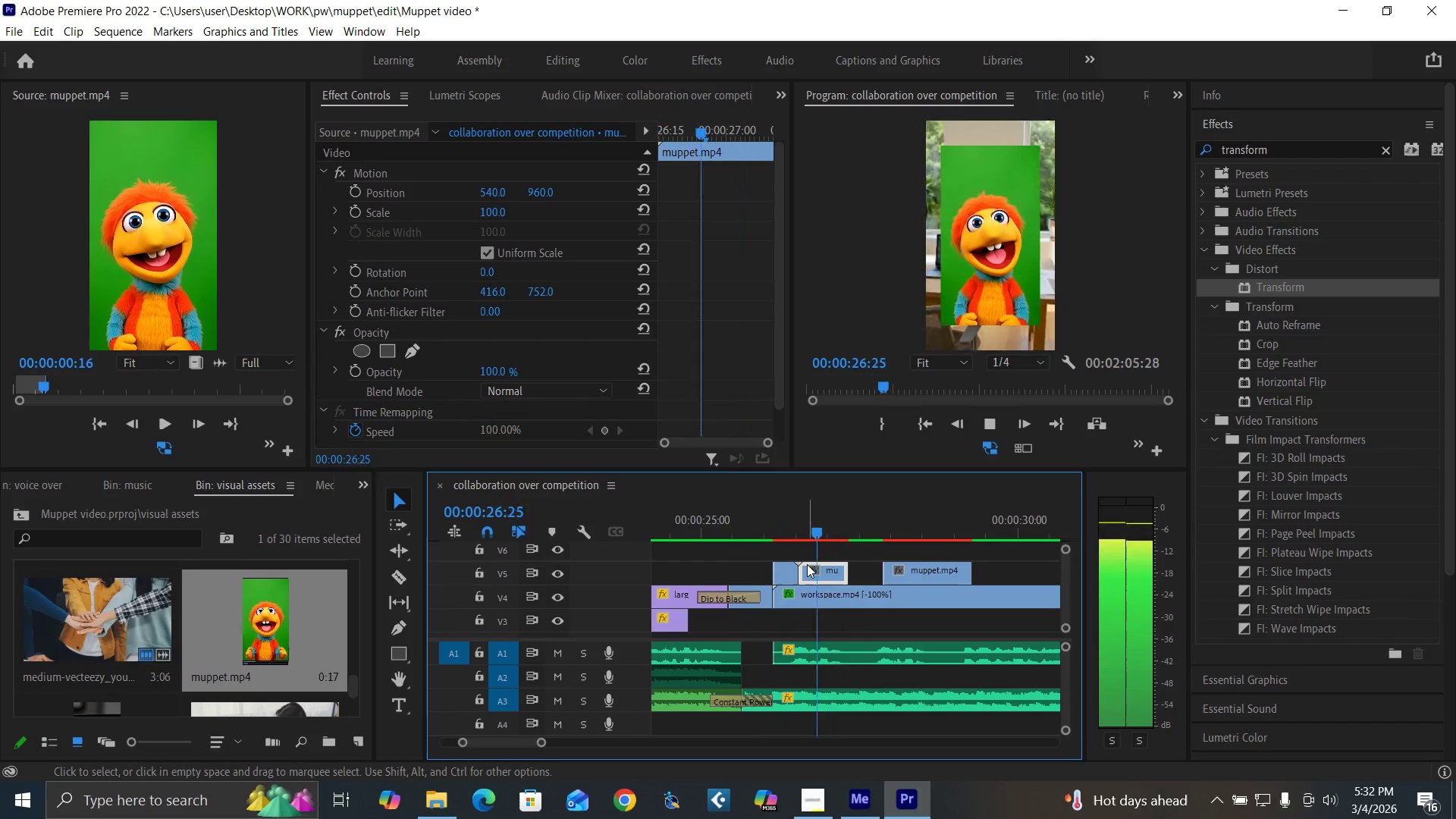 
key(Space)
 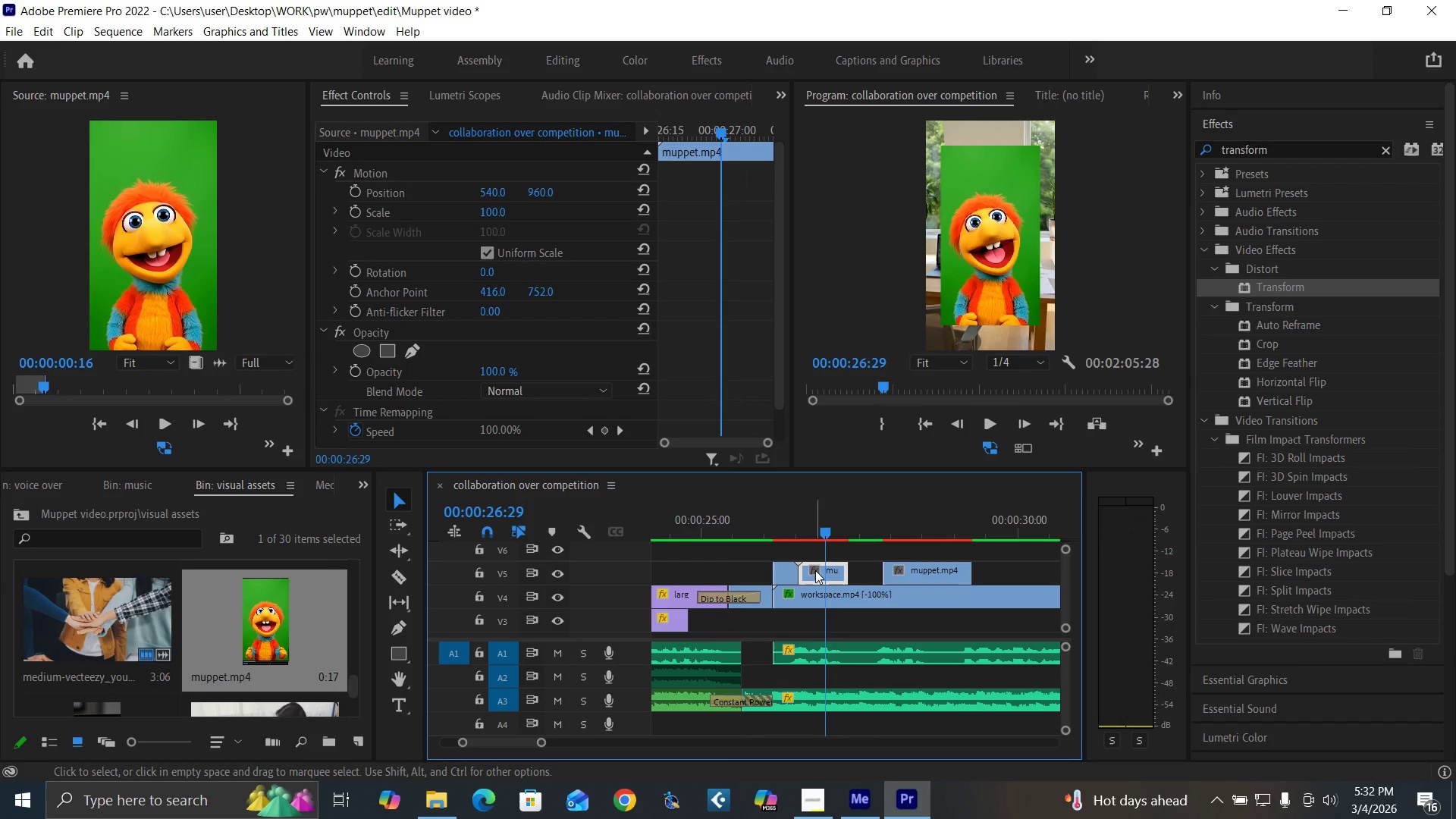 
left_click([816, 570])
 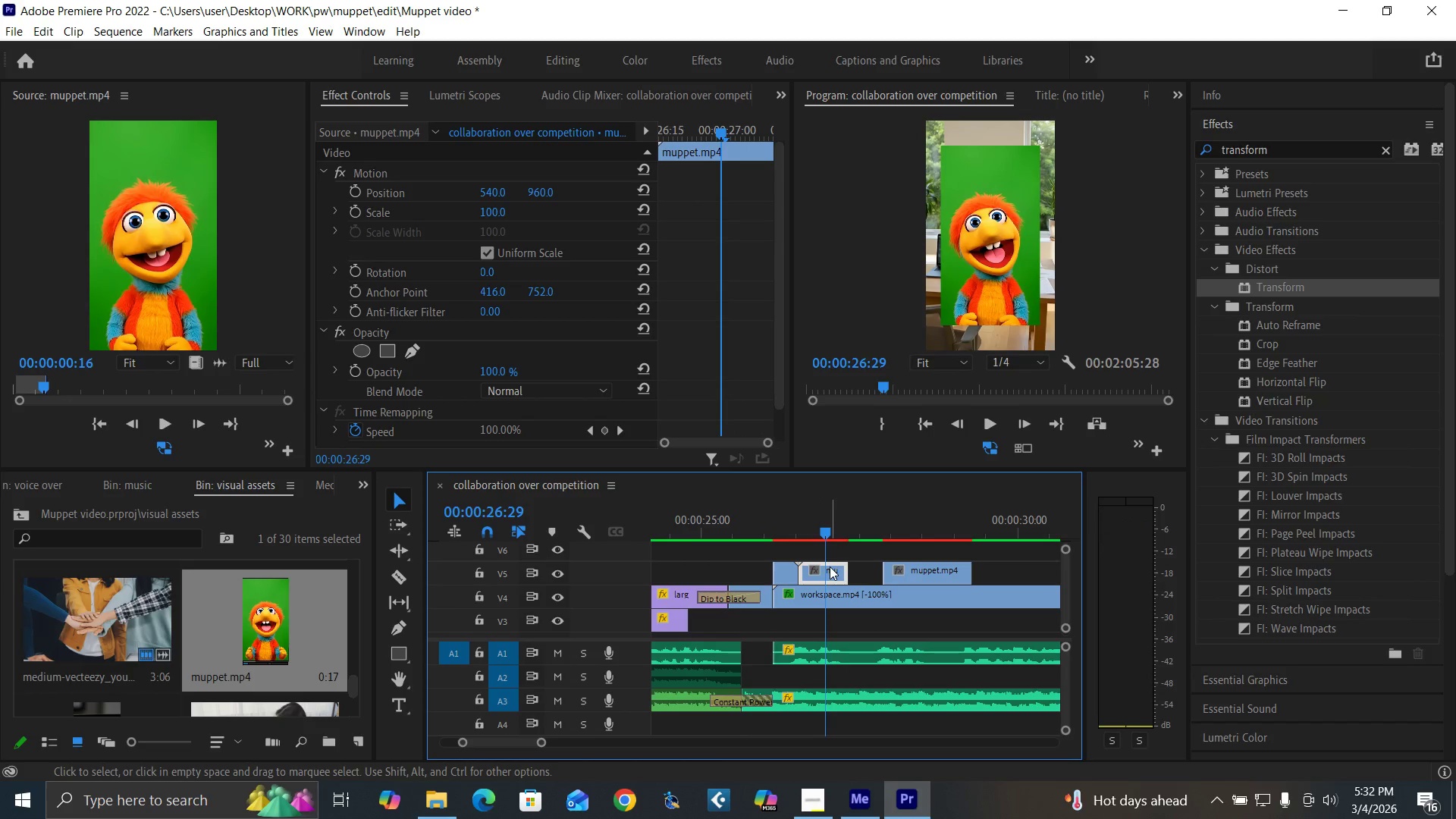 
right_click([830, 567])
 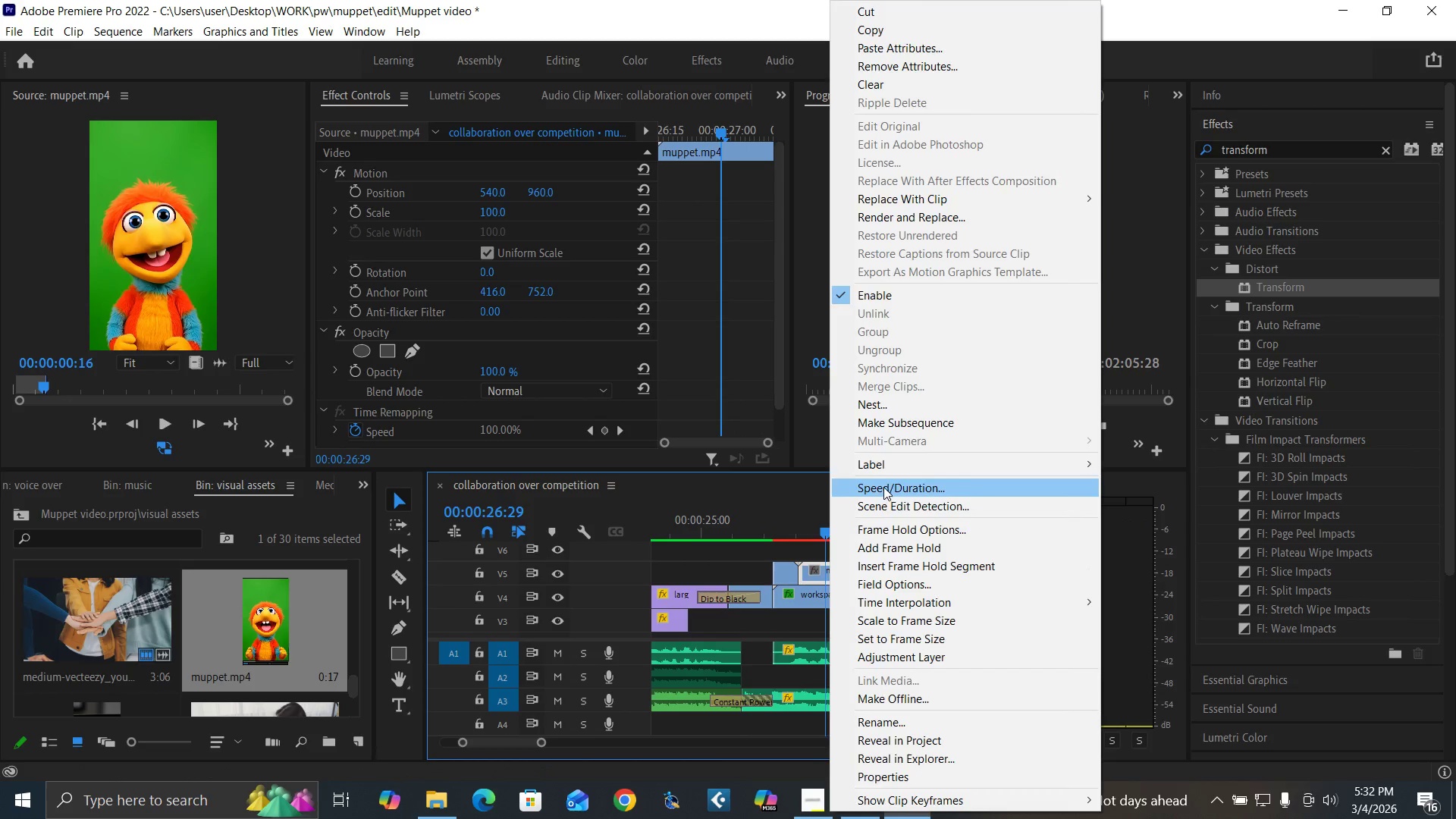 
left_click([883, 487])
 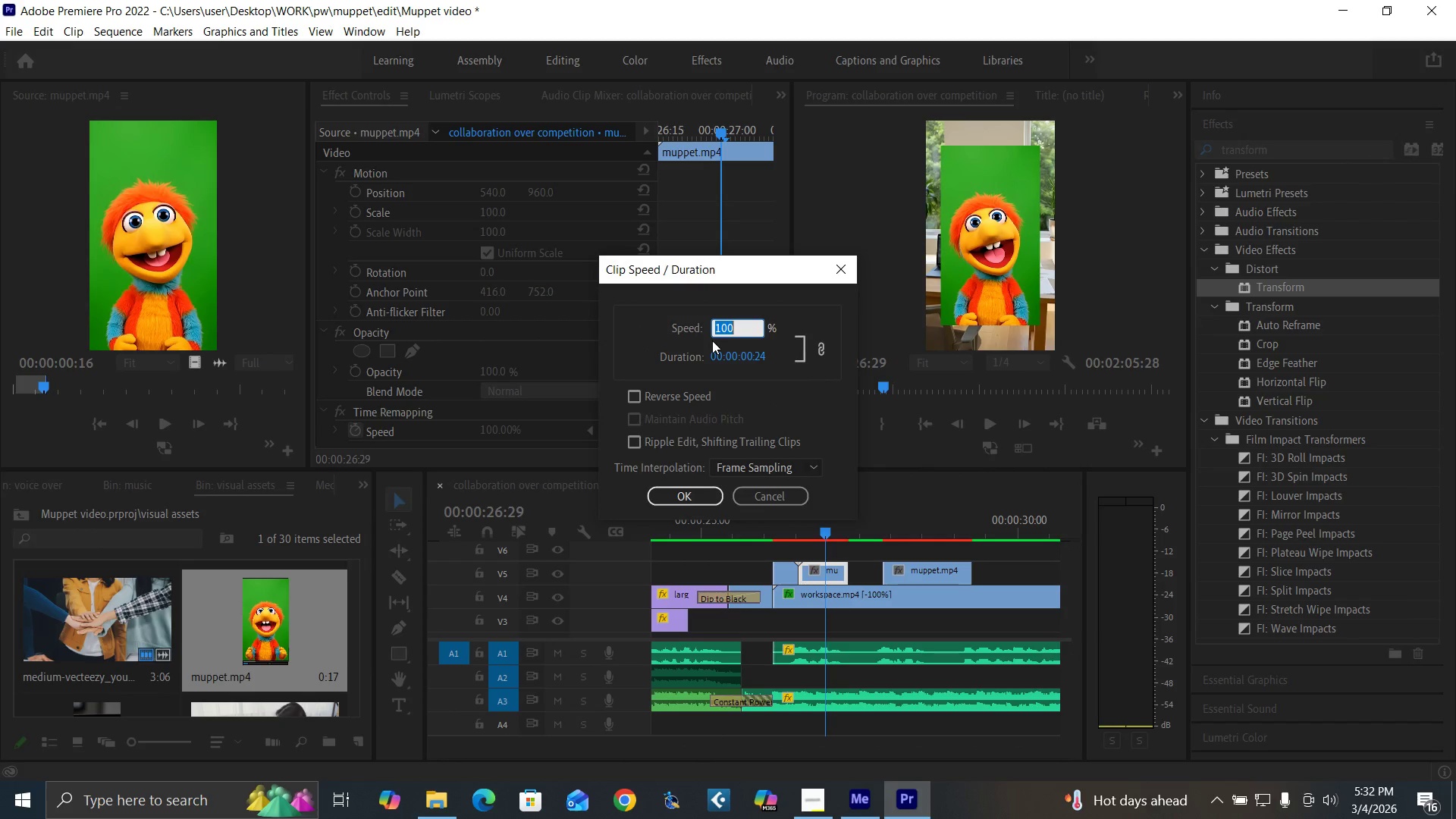 
type(400)
 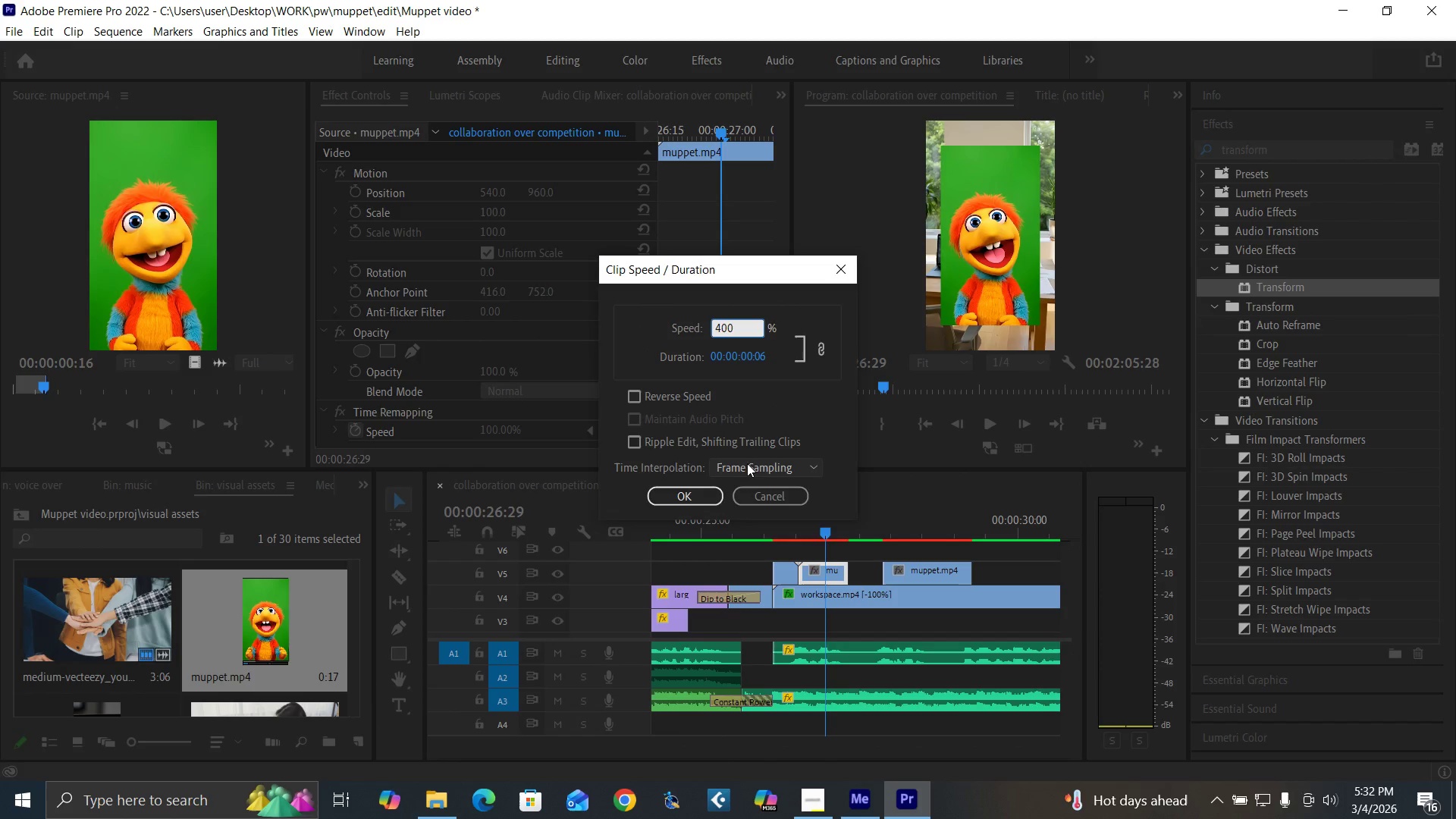 
left_click([748, 463])
 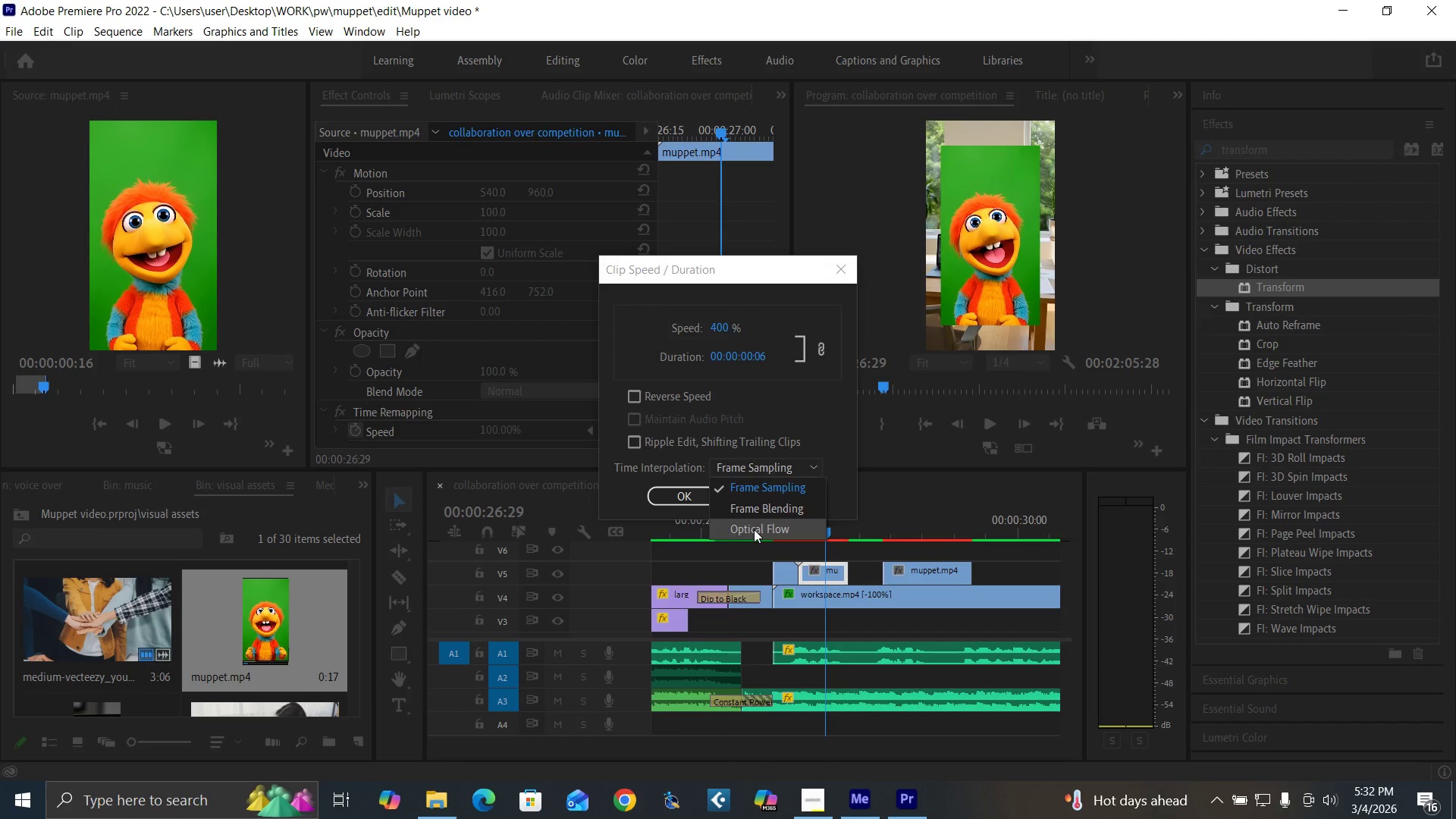 
left_click([754, 530])
 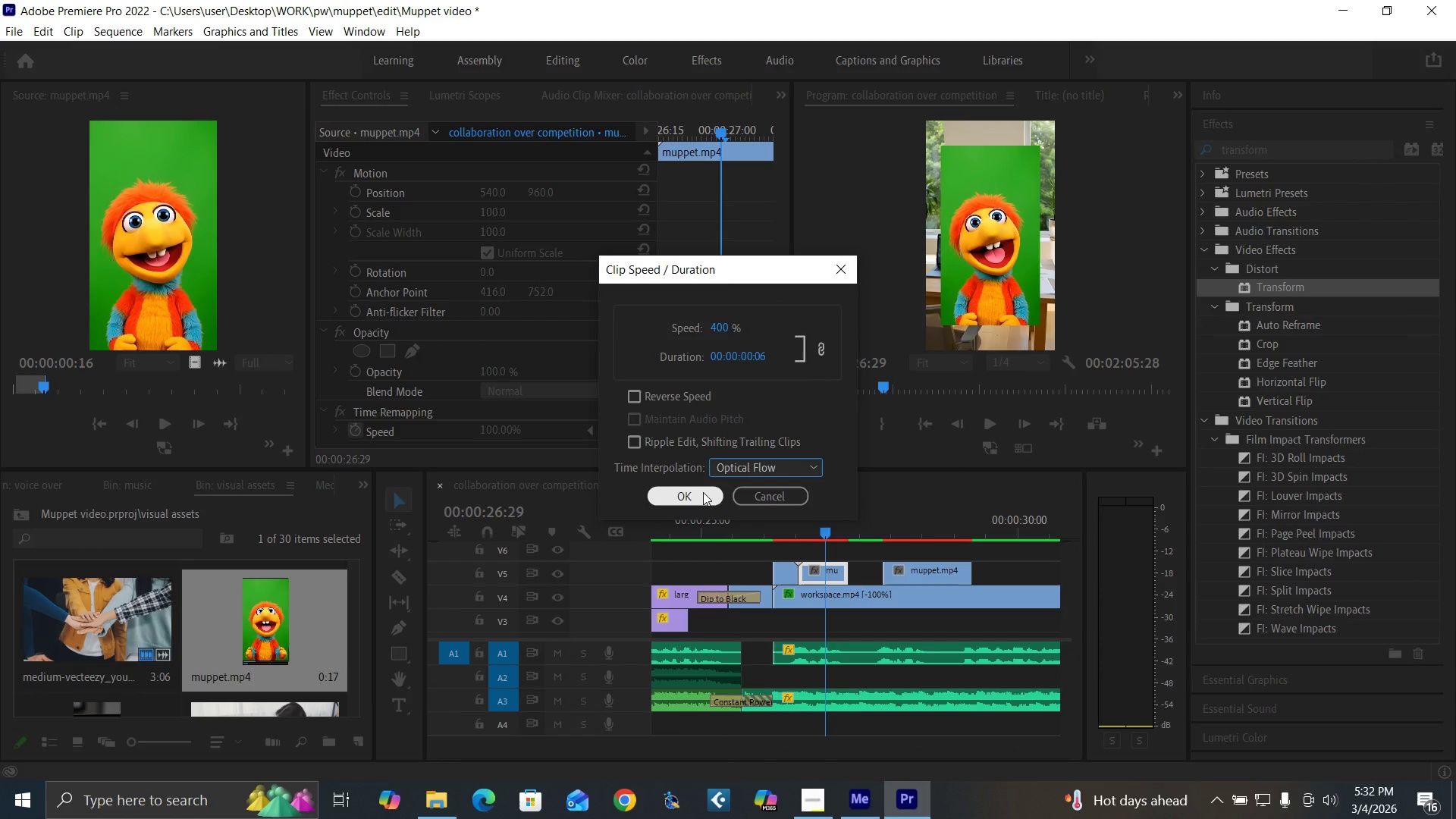 
double_click([703, 492])
 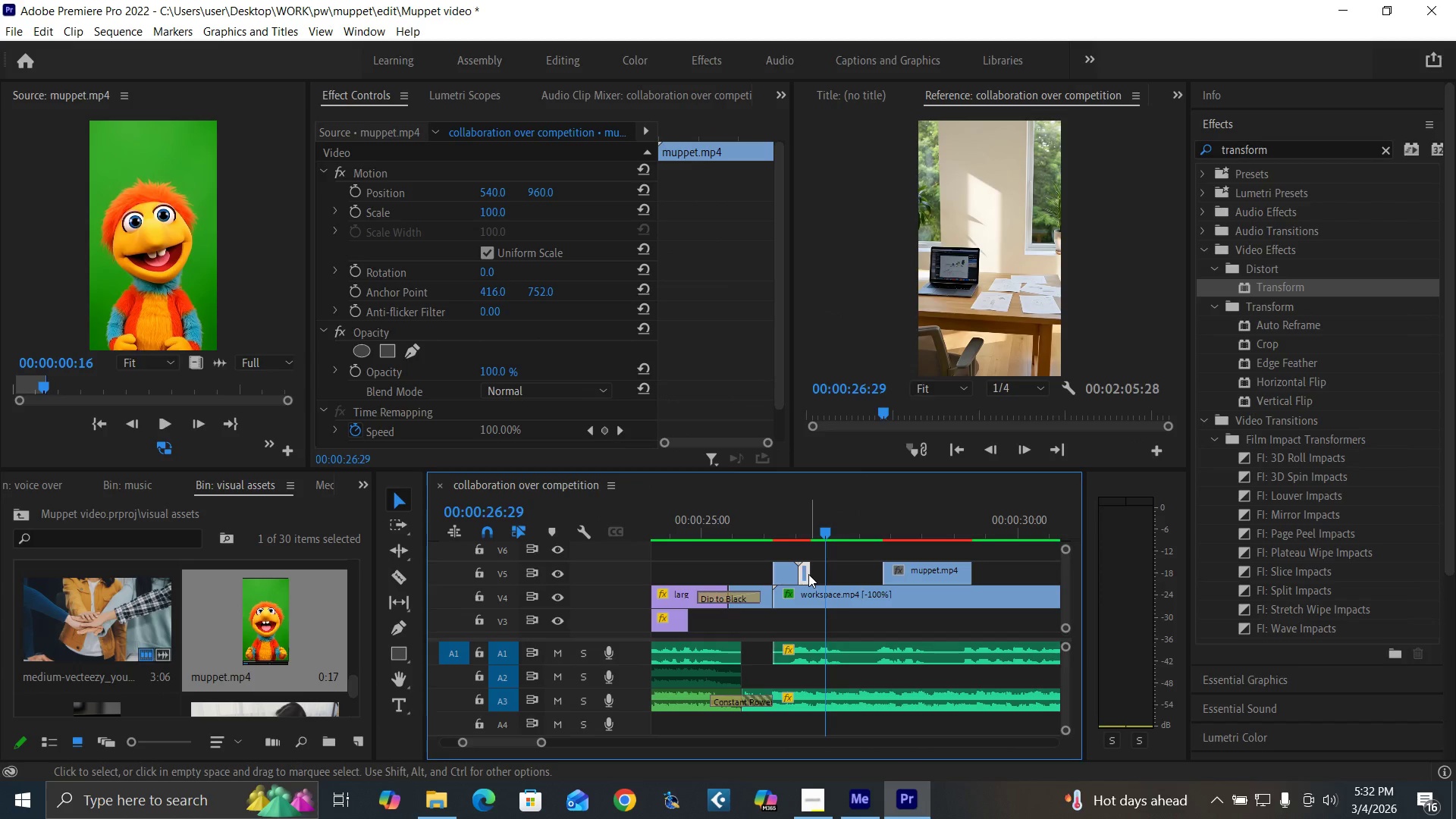 
hold_key(key=AltLeft, duration=1.52)
left_click_drag(start_coordinate=[808, 574], to_coordinate=[818, 573])
 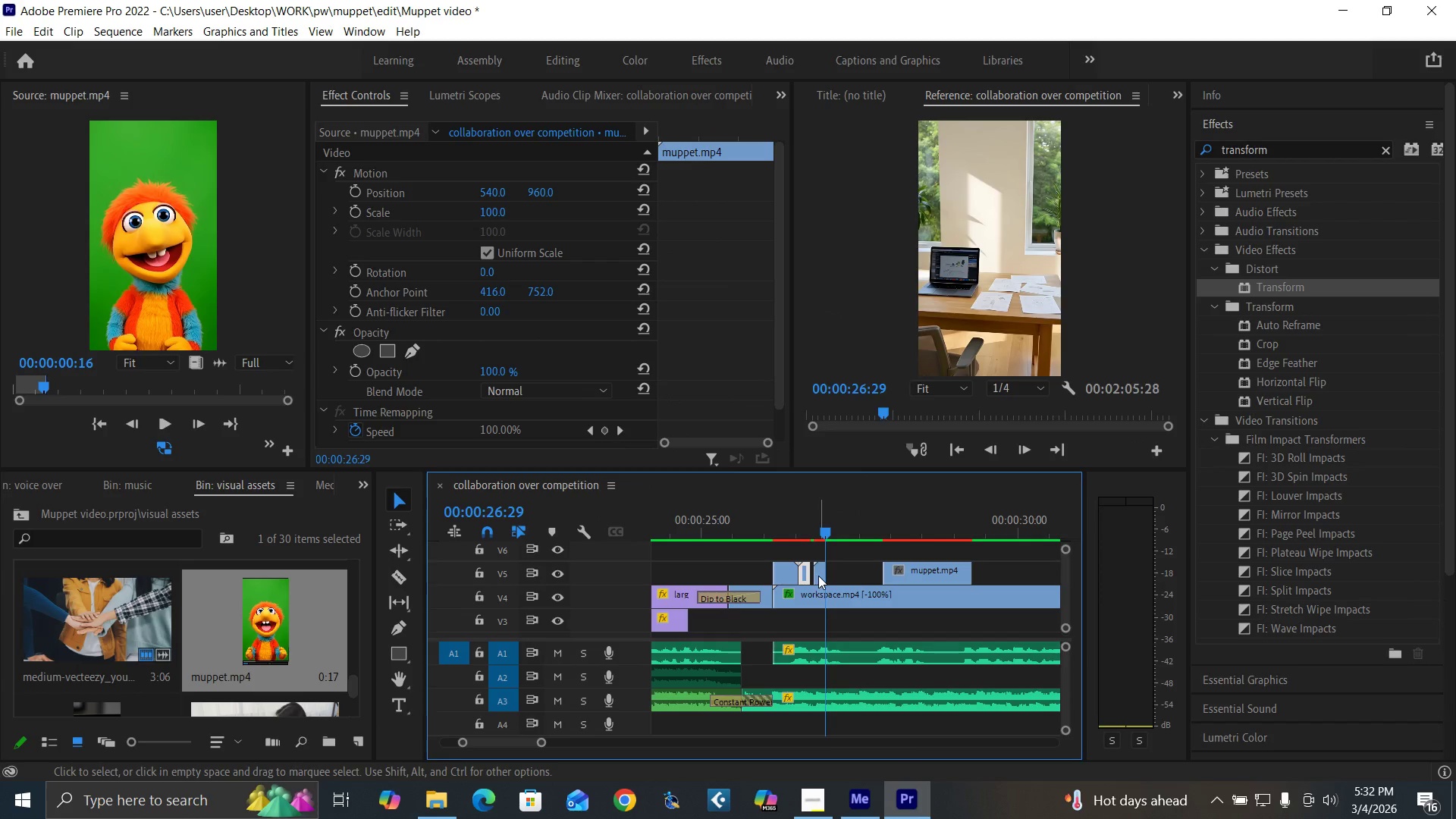 
left_click_drag(start_coordinate=[821, 573], to_coordinate=[817, 574])
 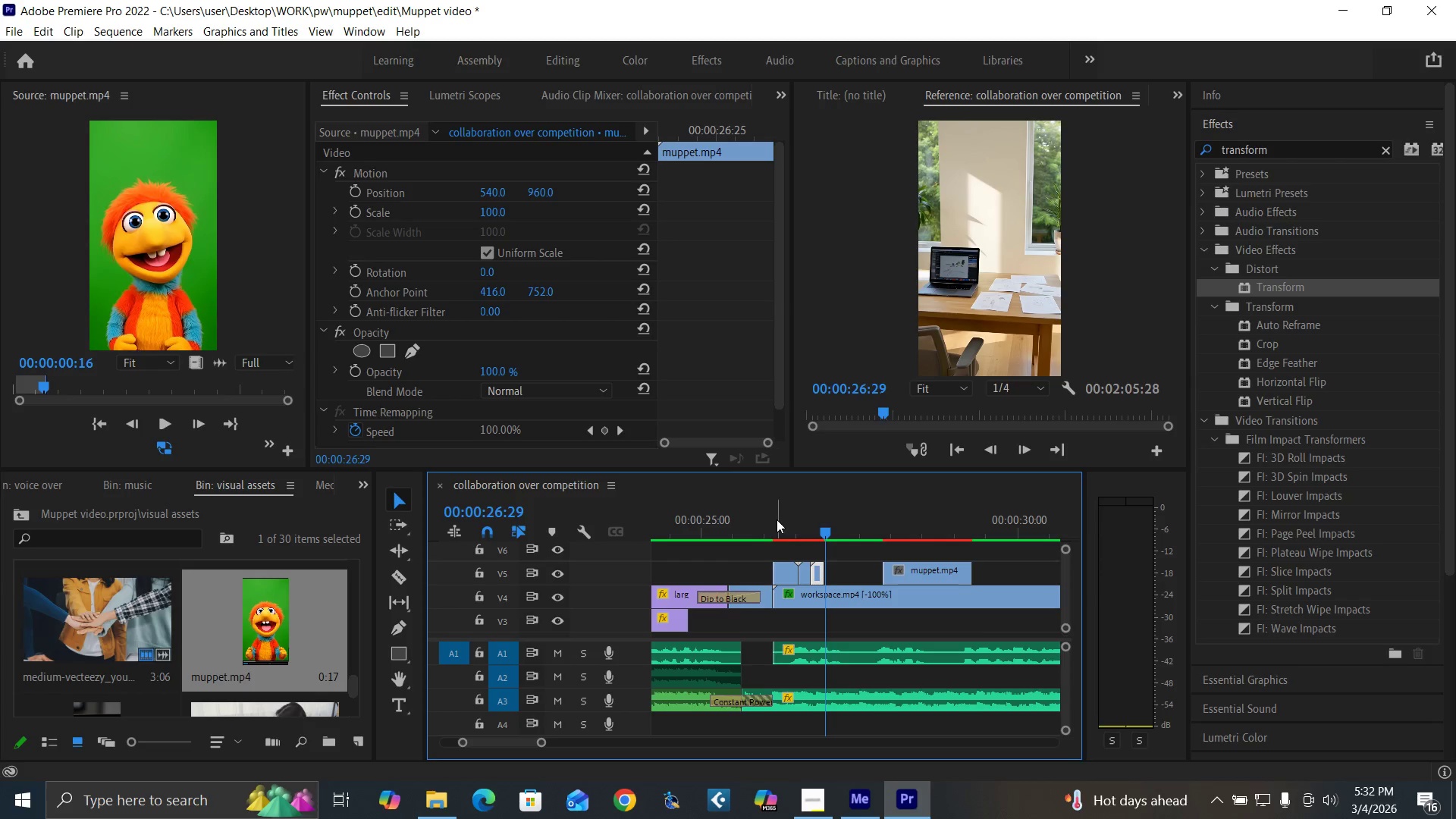 
left_click([777, 519])
 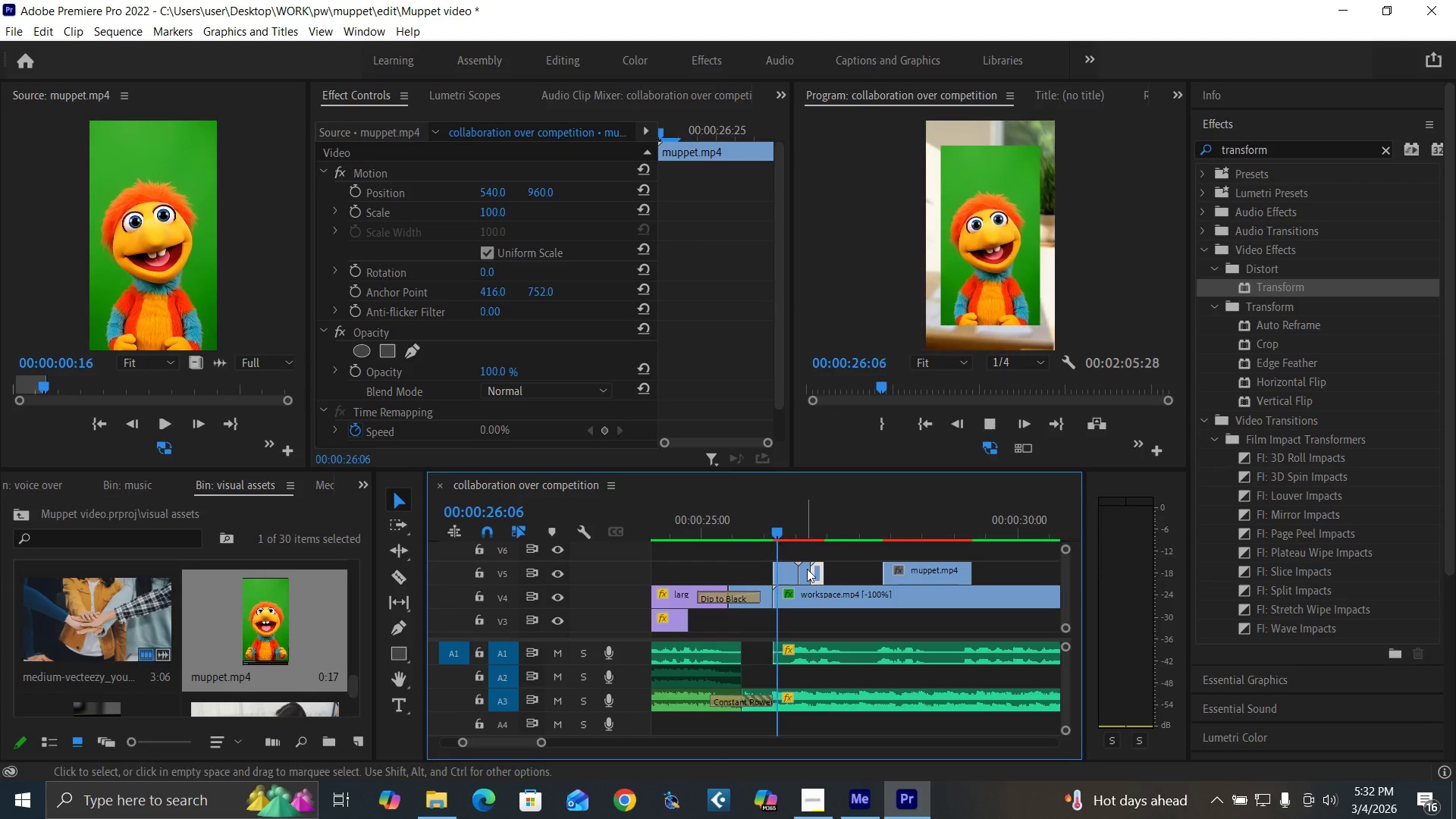 
key(Space)
 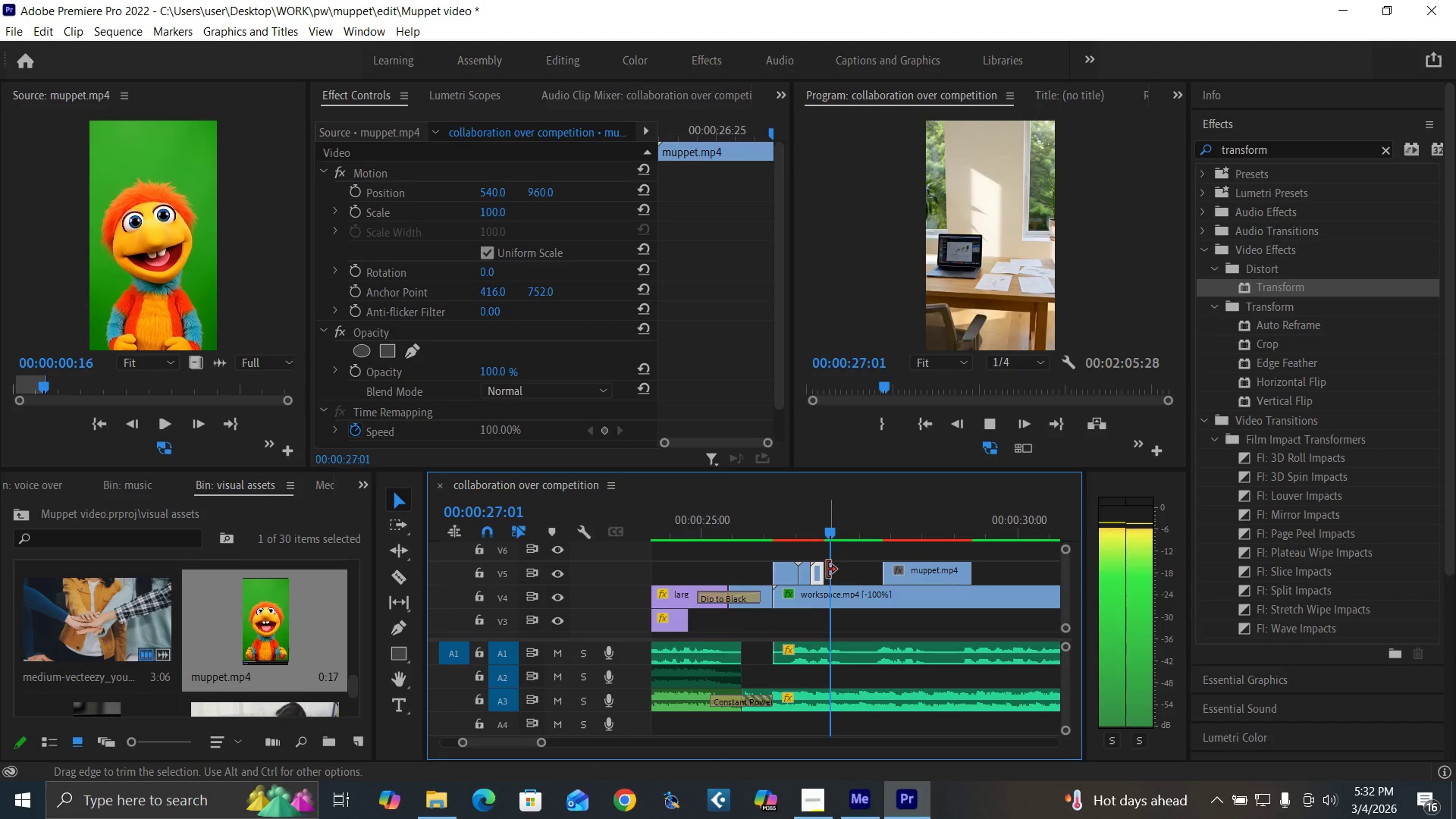 
key(Space)
 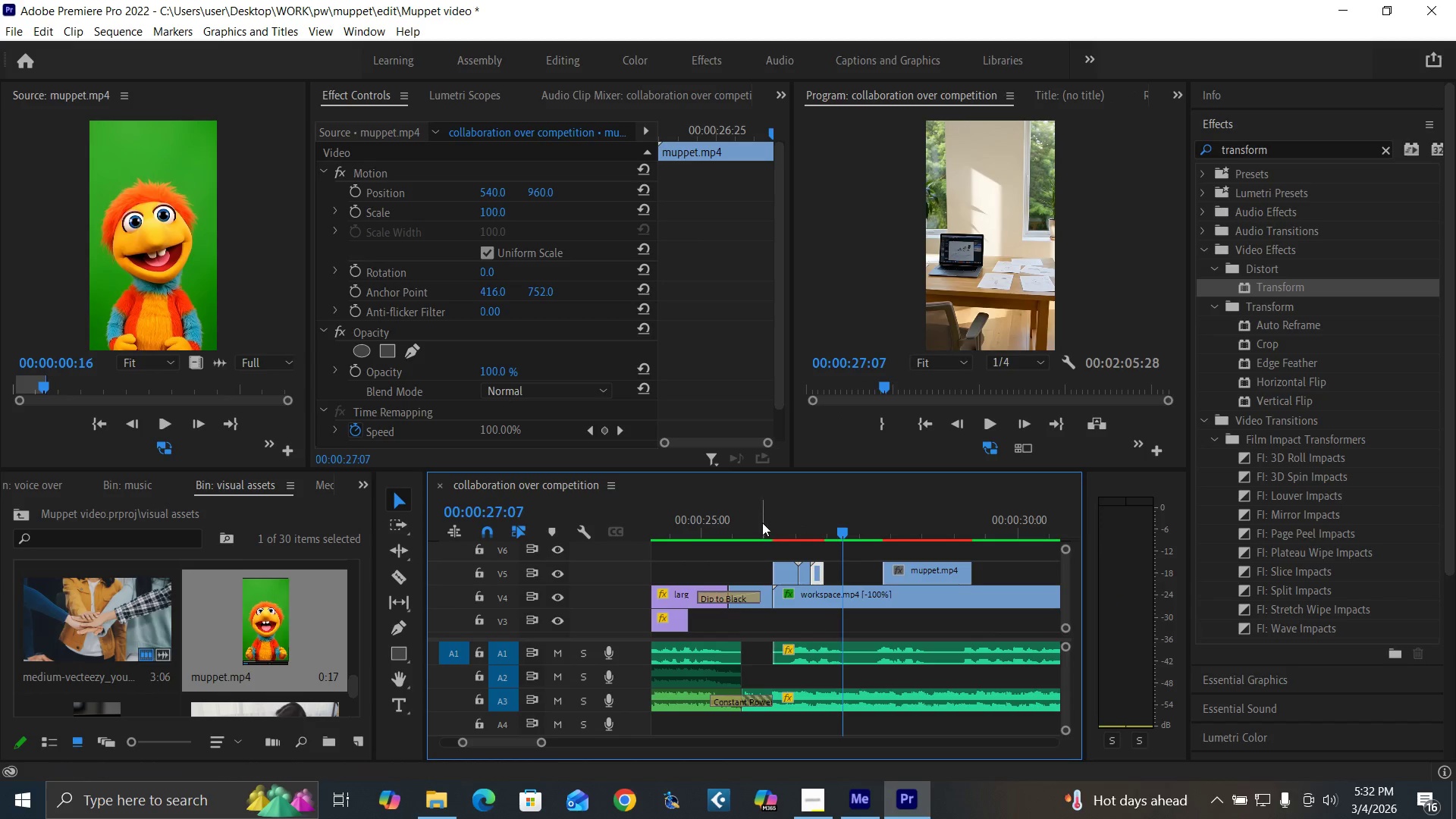 
left_click([762, 522])
 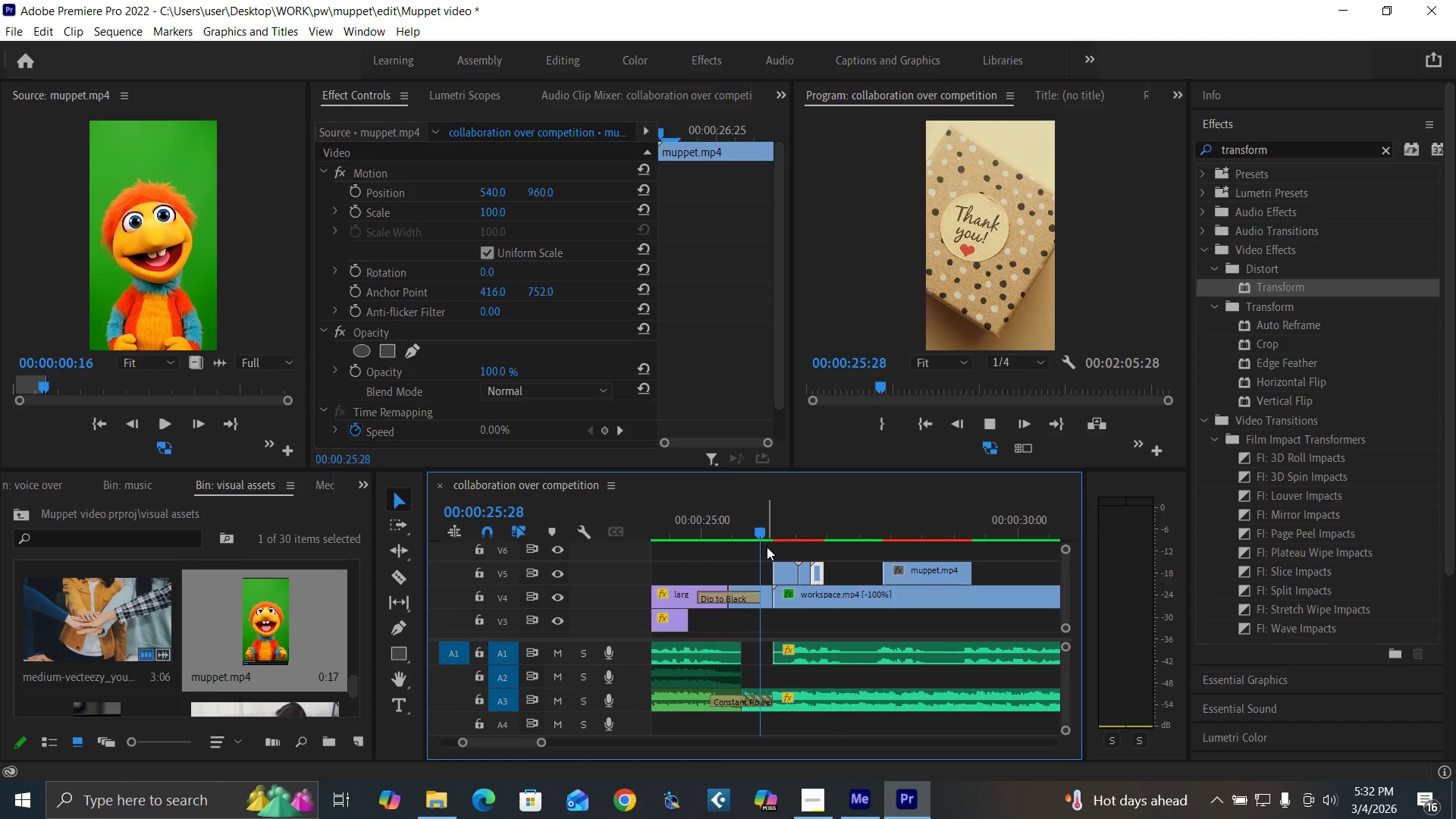 
key(Space)
 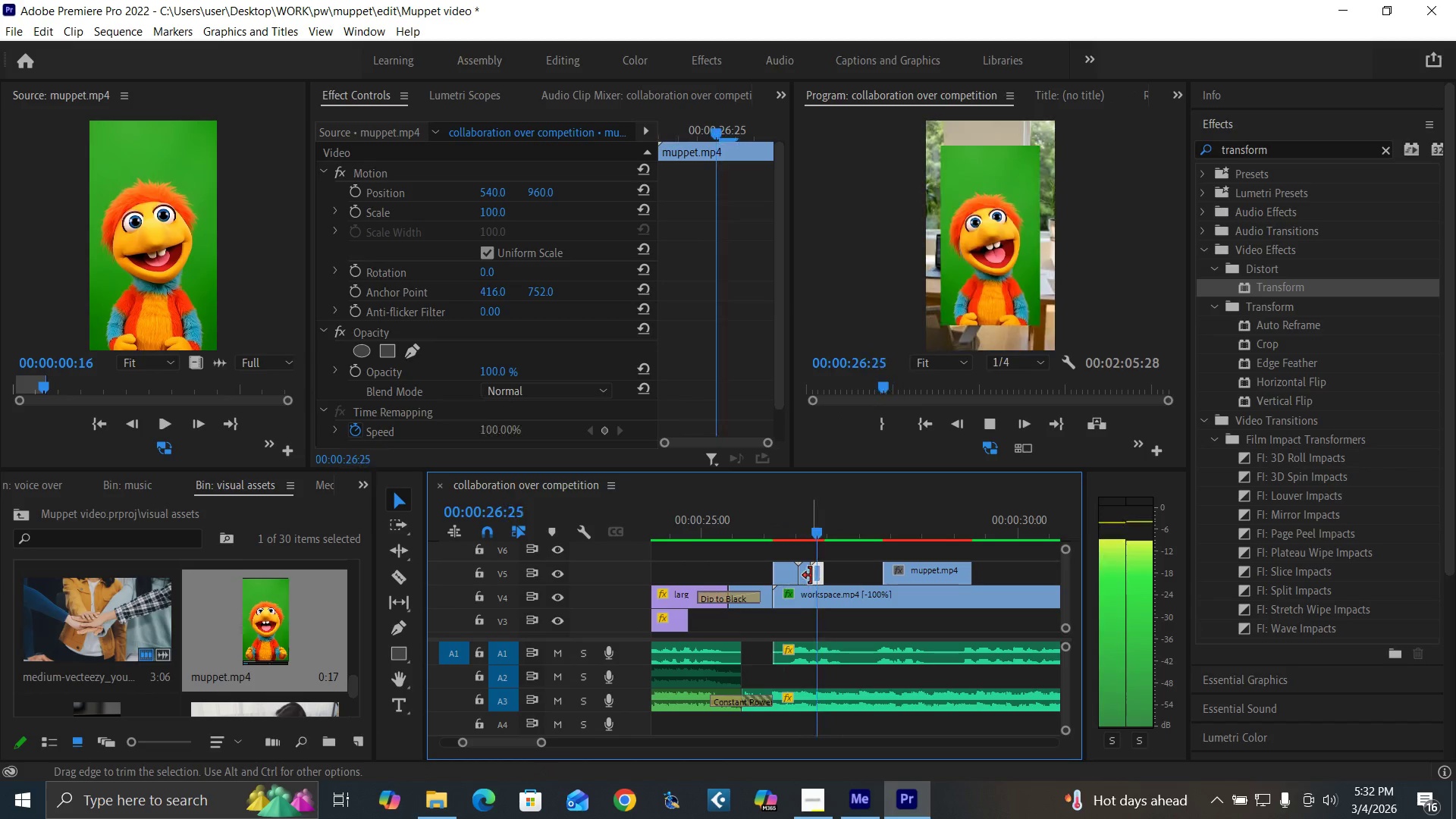 
key(Space)
 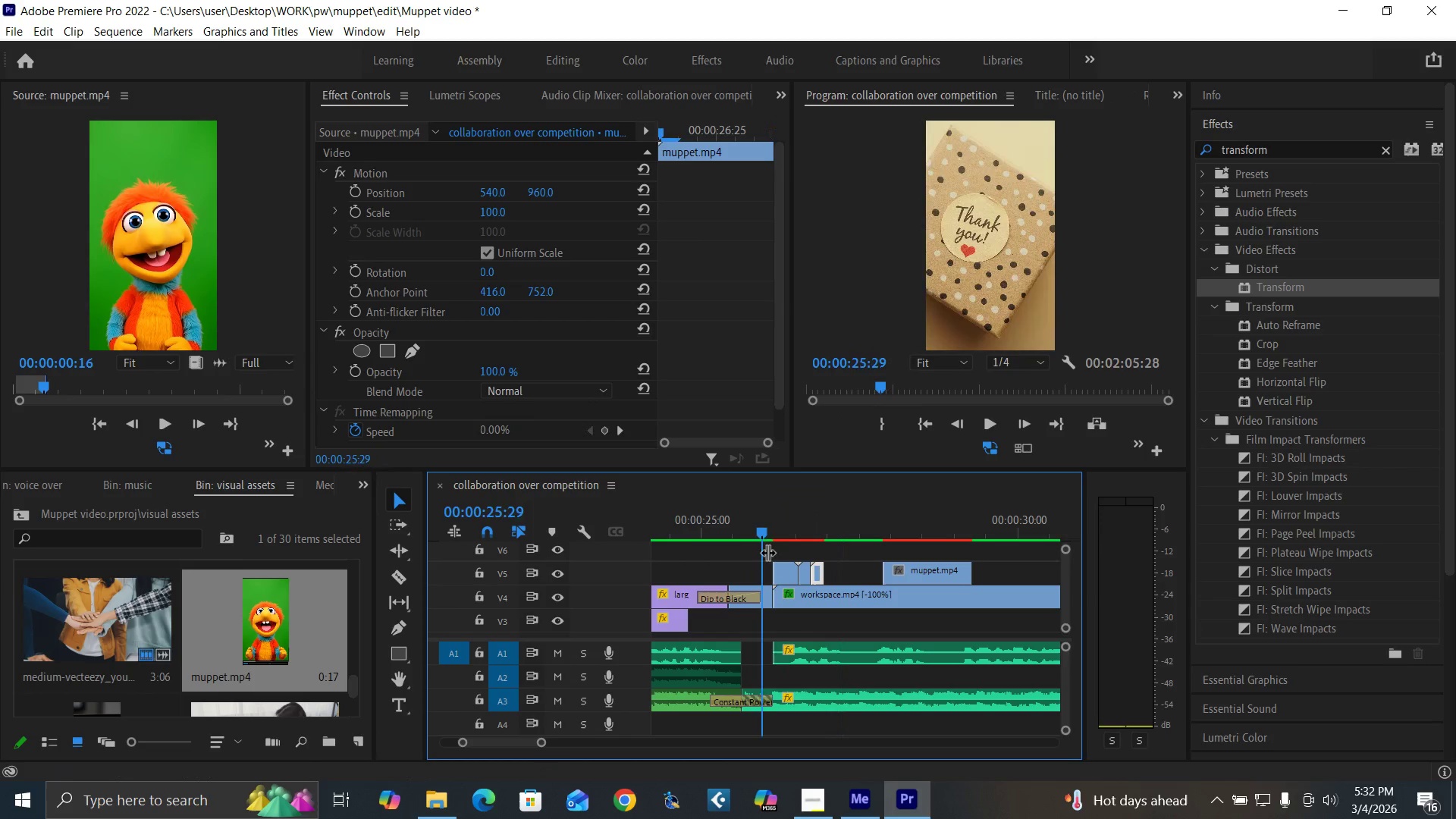 
key(Space)
 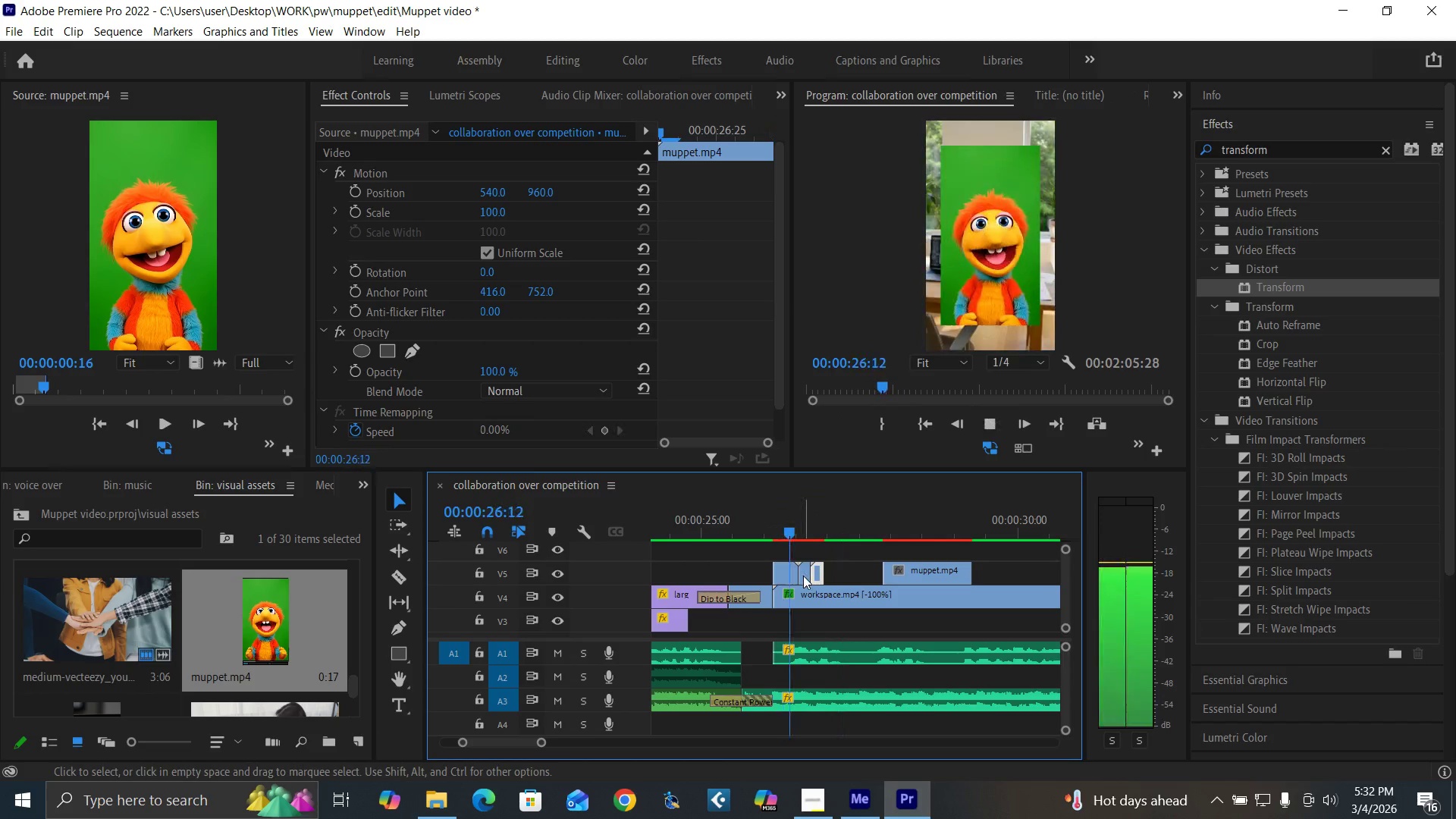 
key(Space)
 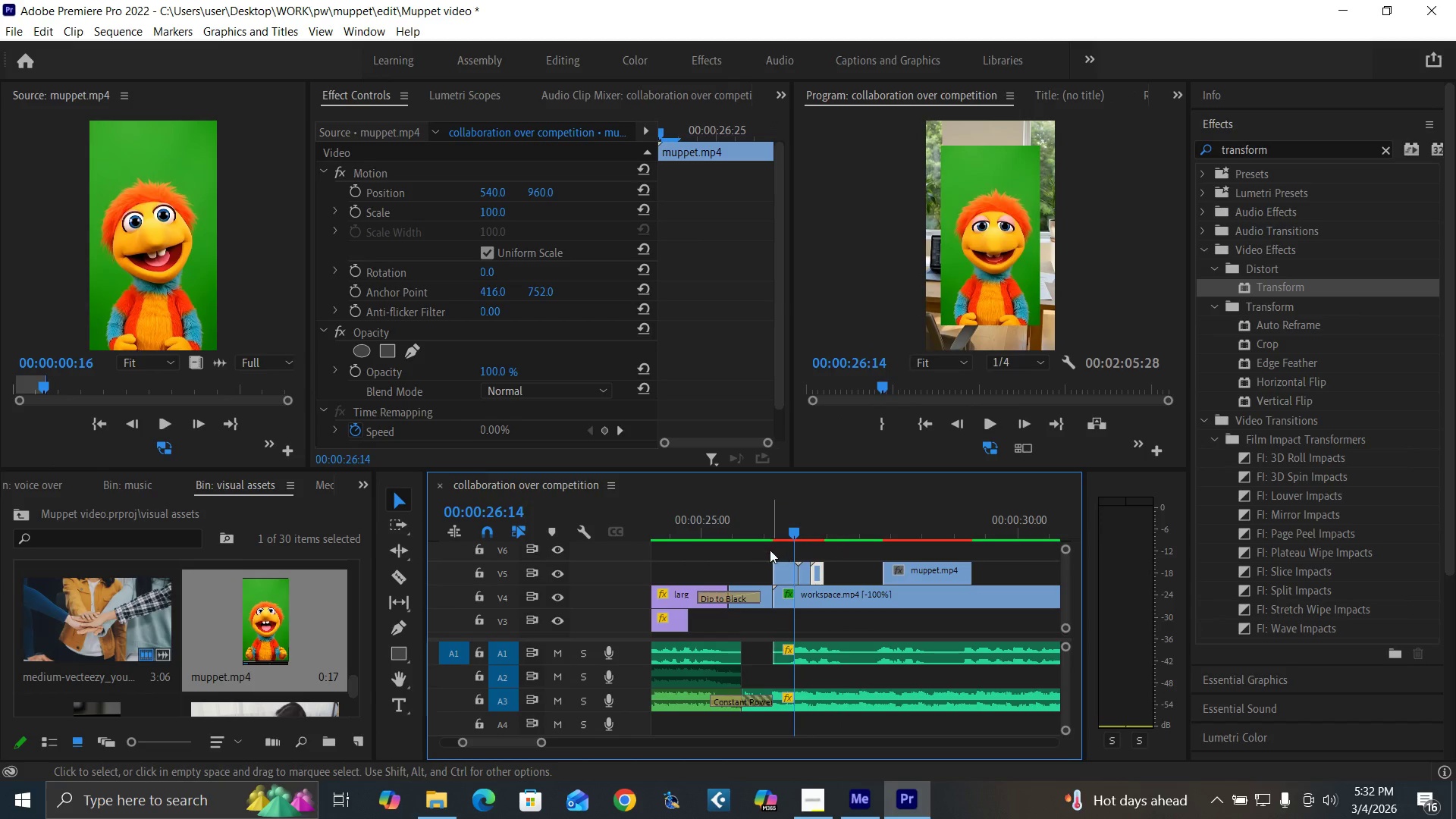 
left_click_drag(start_coordinate=[769, 551], to_coordinate=[823, 566])
 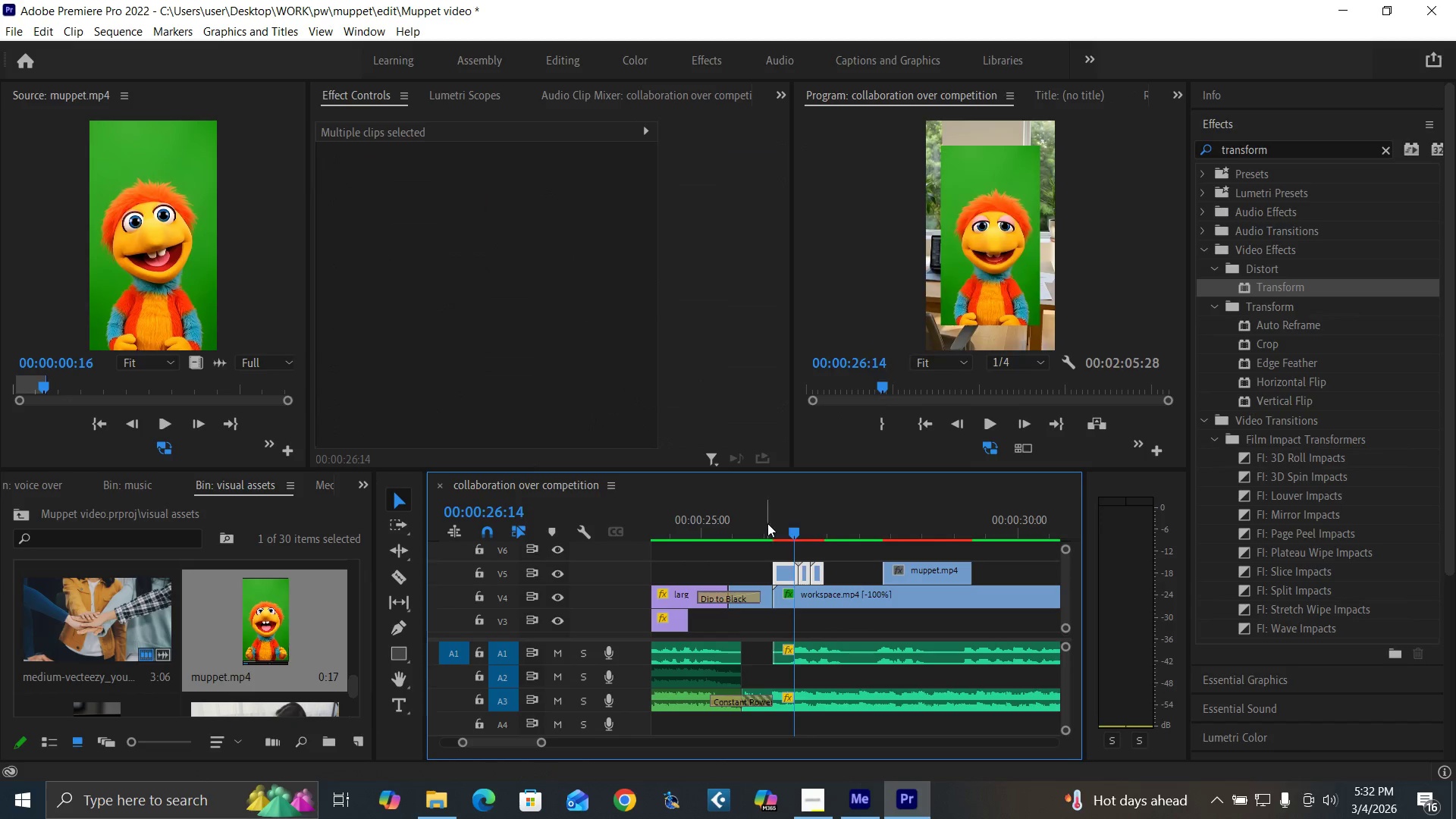 
left_click([767, 523])
 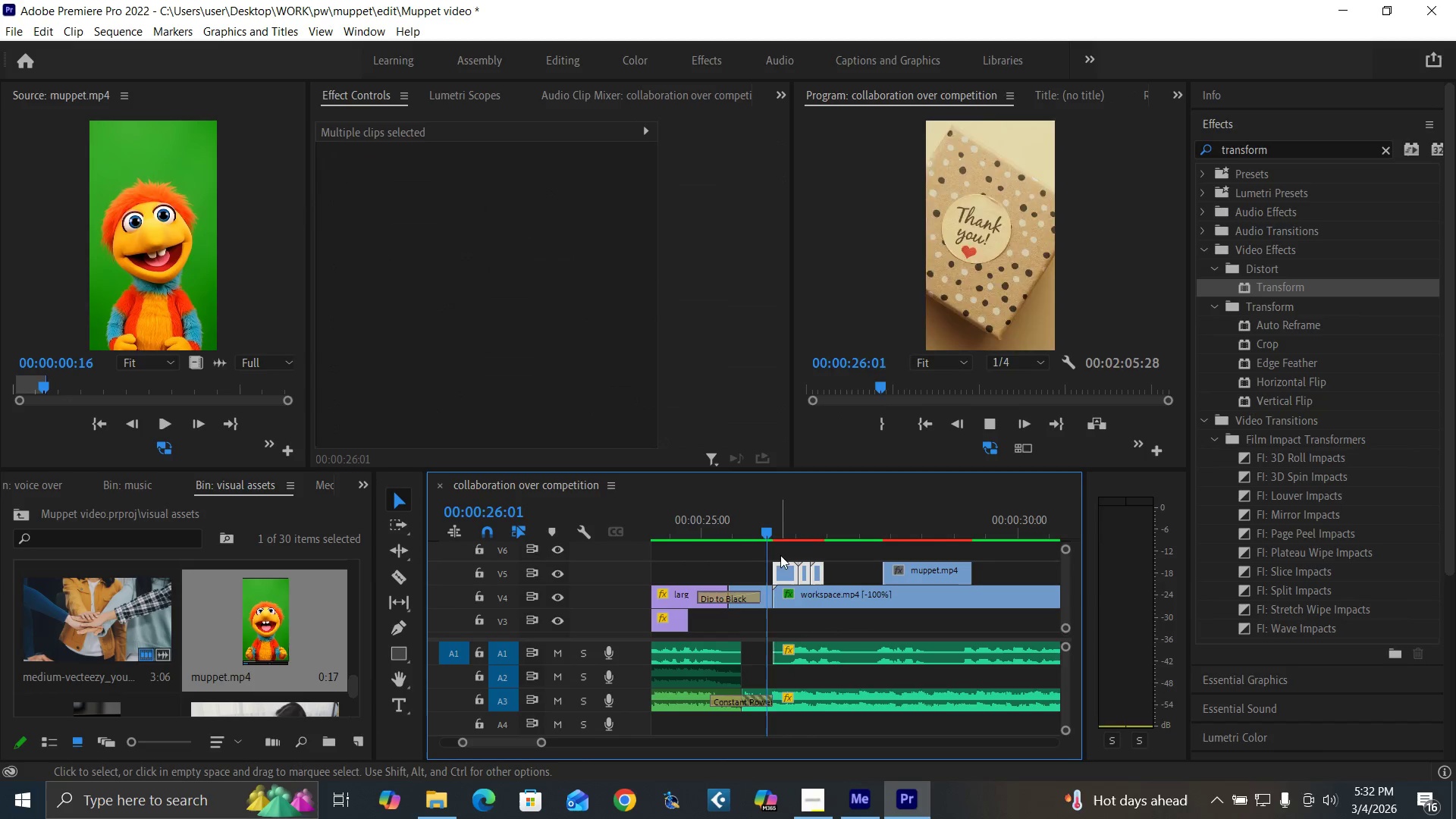 
key(Space)
 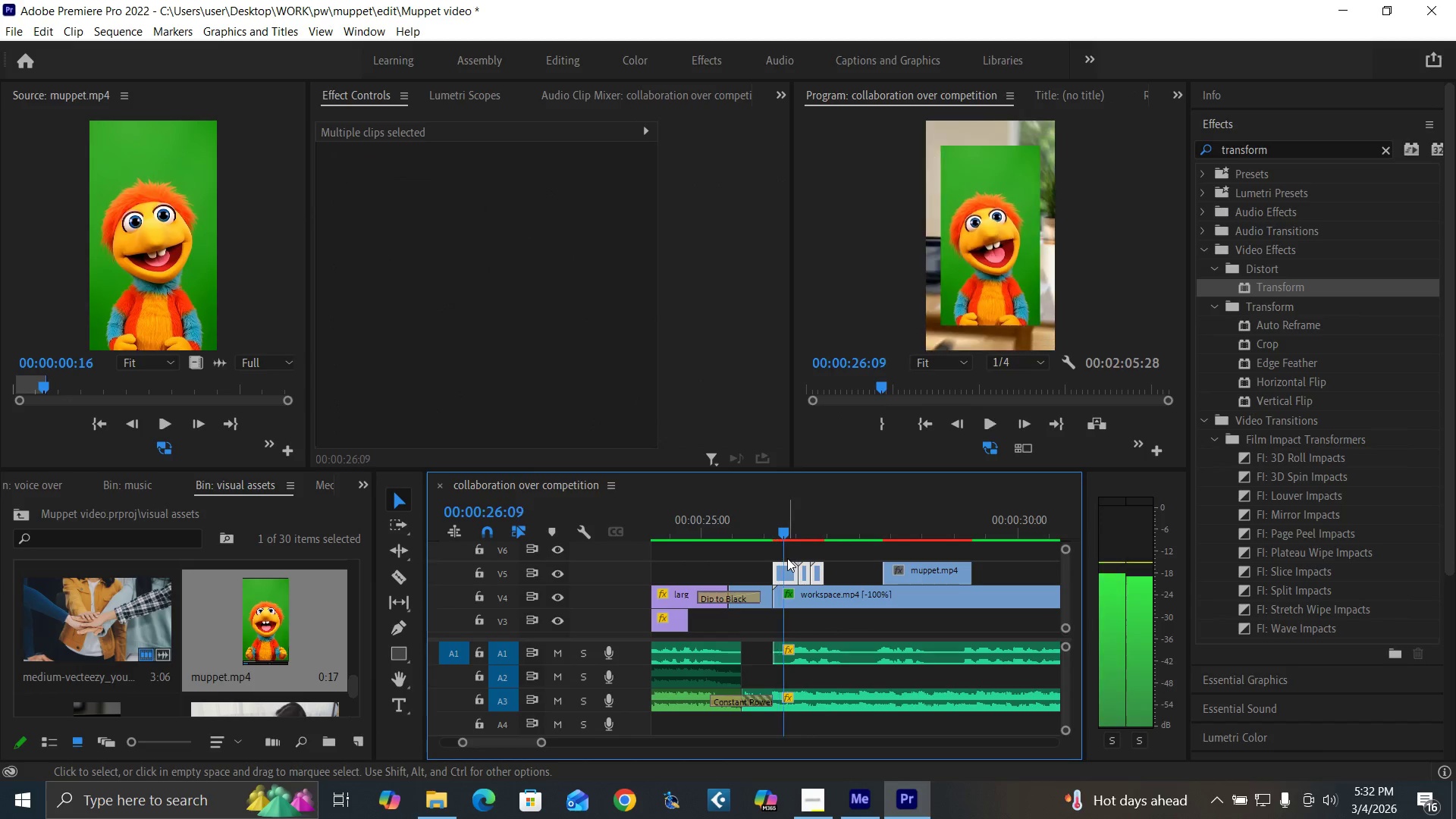 
key(Space)
 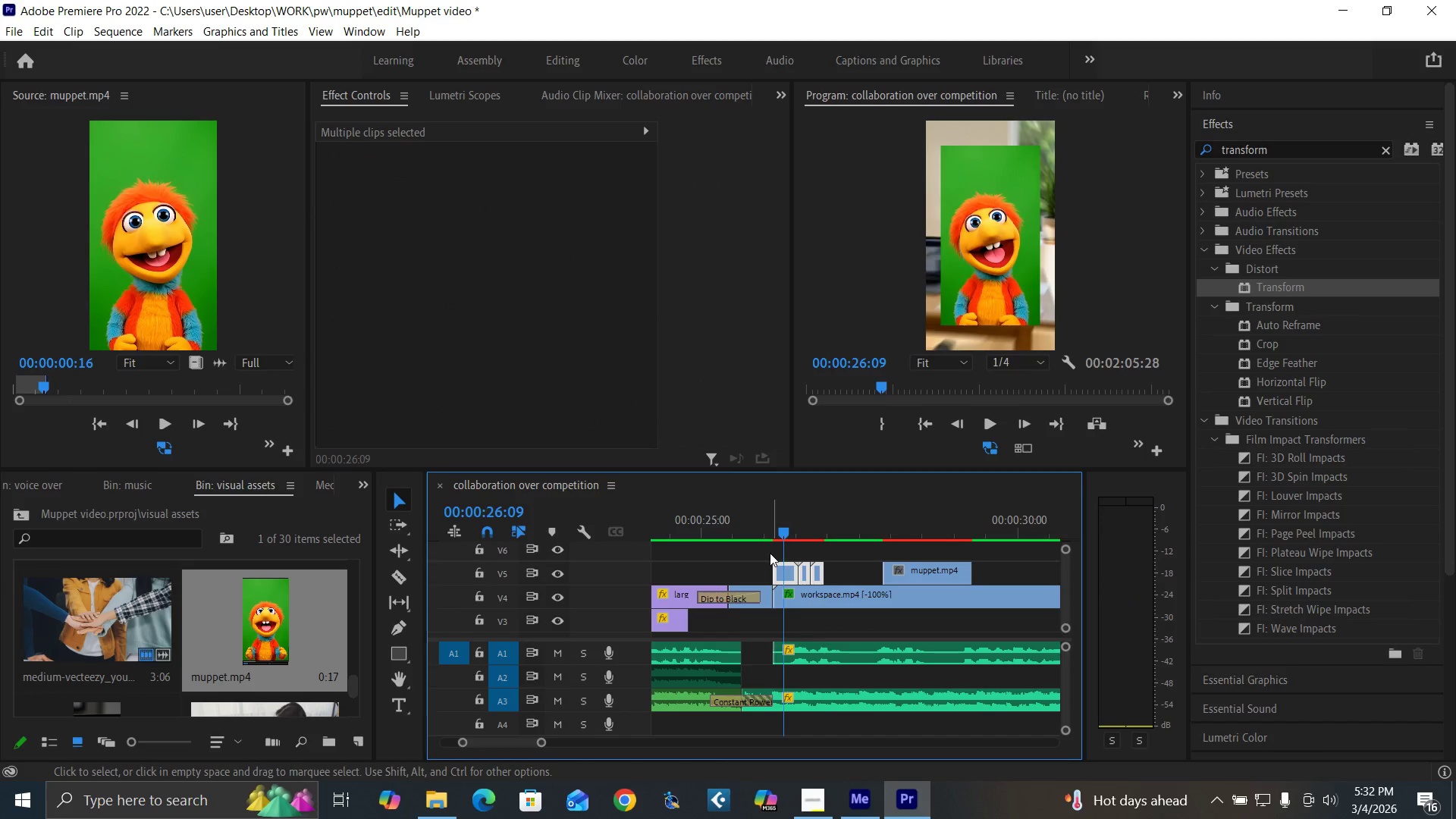 
left_click_drag(start_coordinate=[768, 551], to_coordinate=[815, 567])
 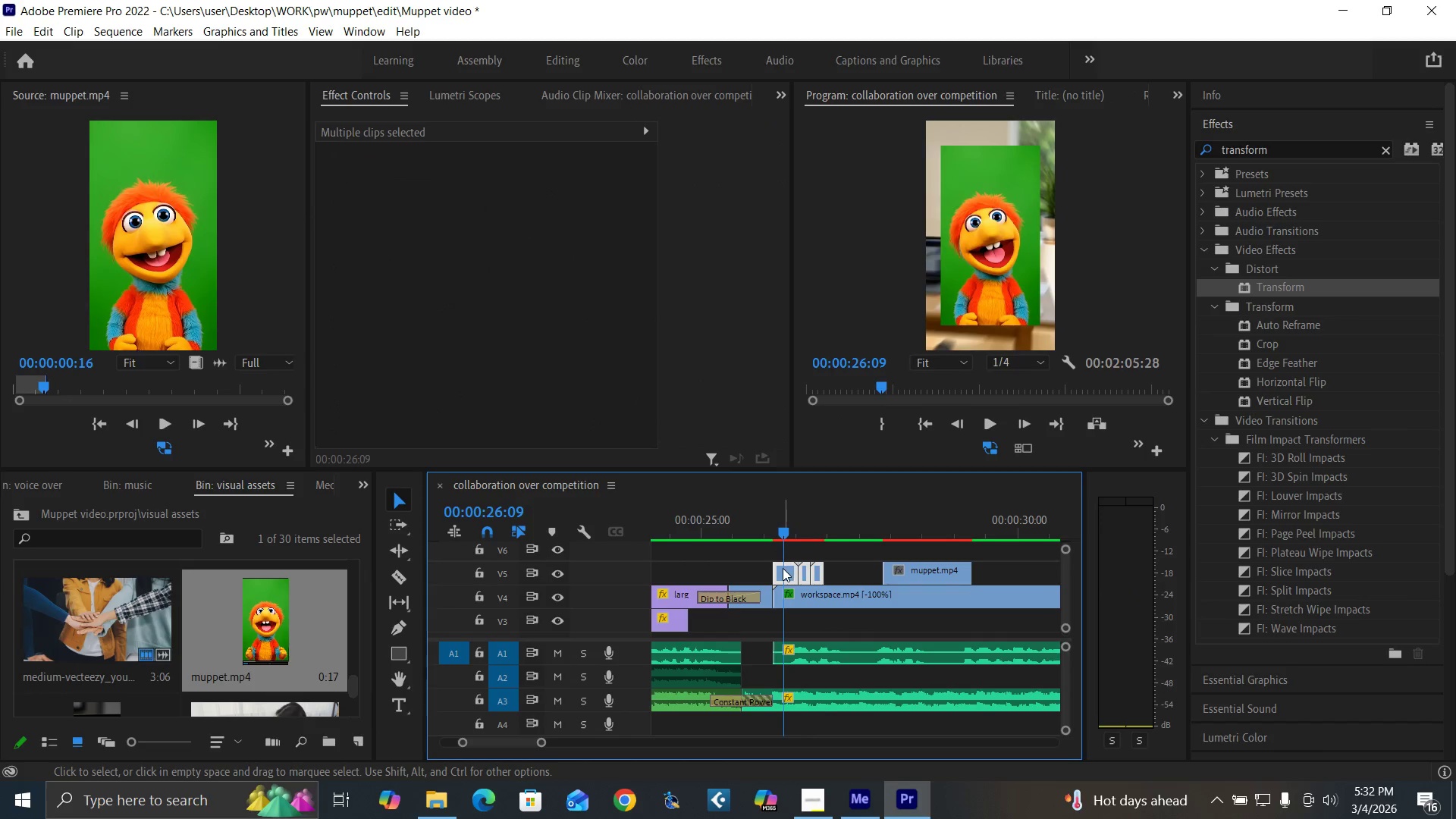 
left_click_drag(start_coordinate=[783, 568], to_coordinate=[793, 569])
 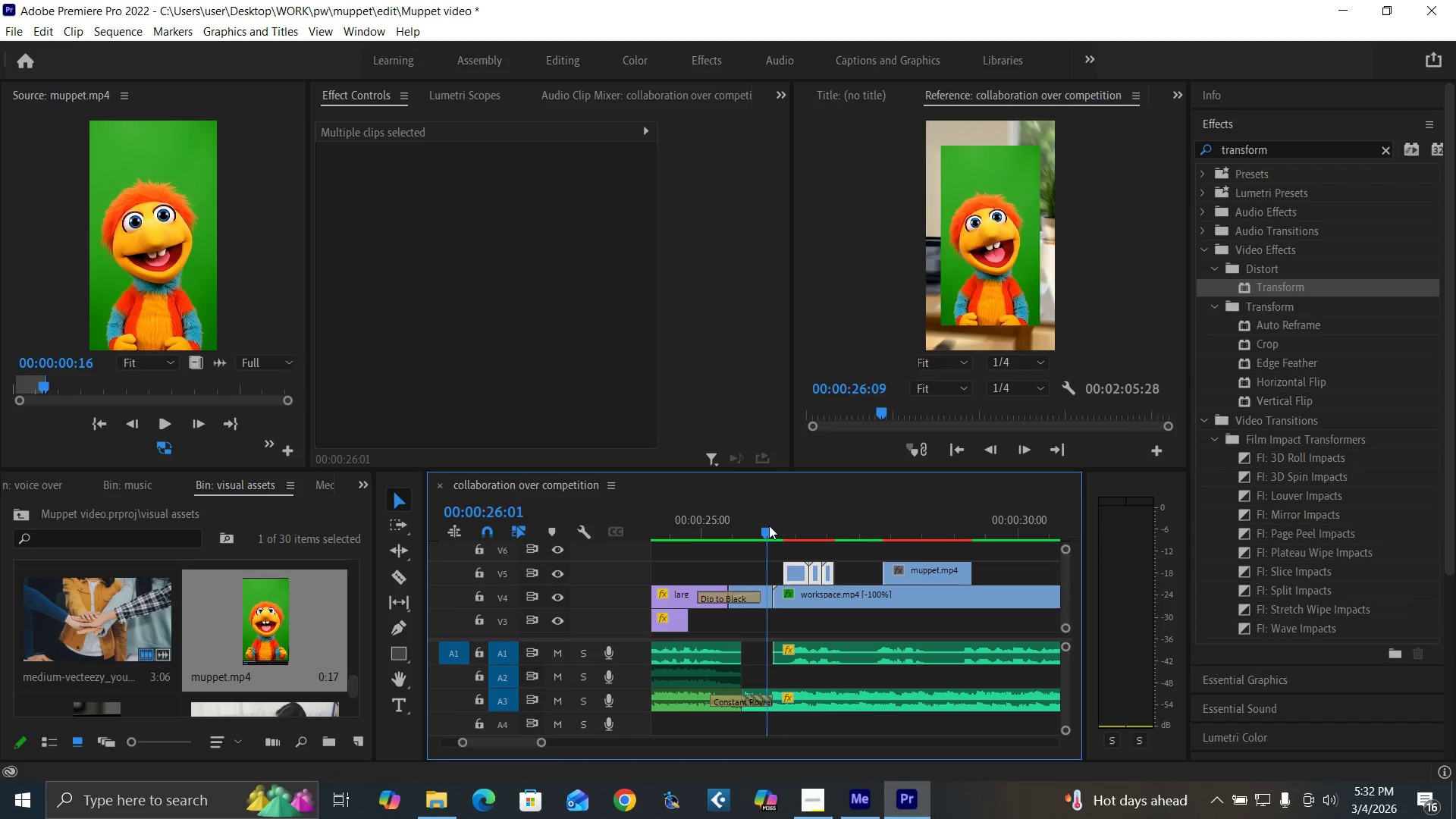 
left_click([769, 526])
 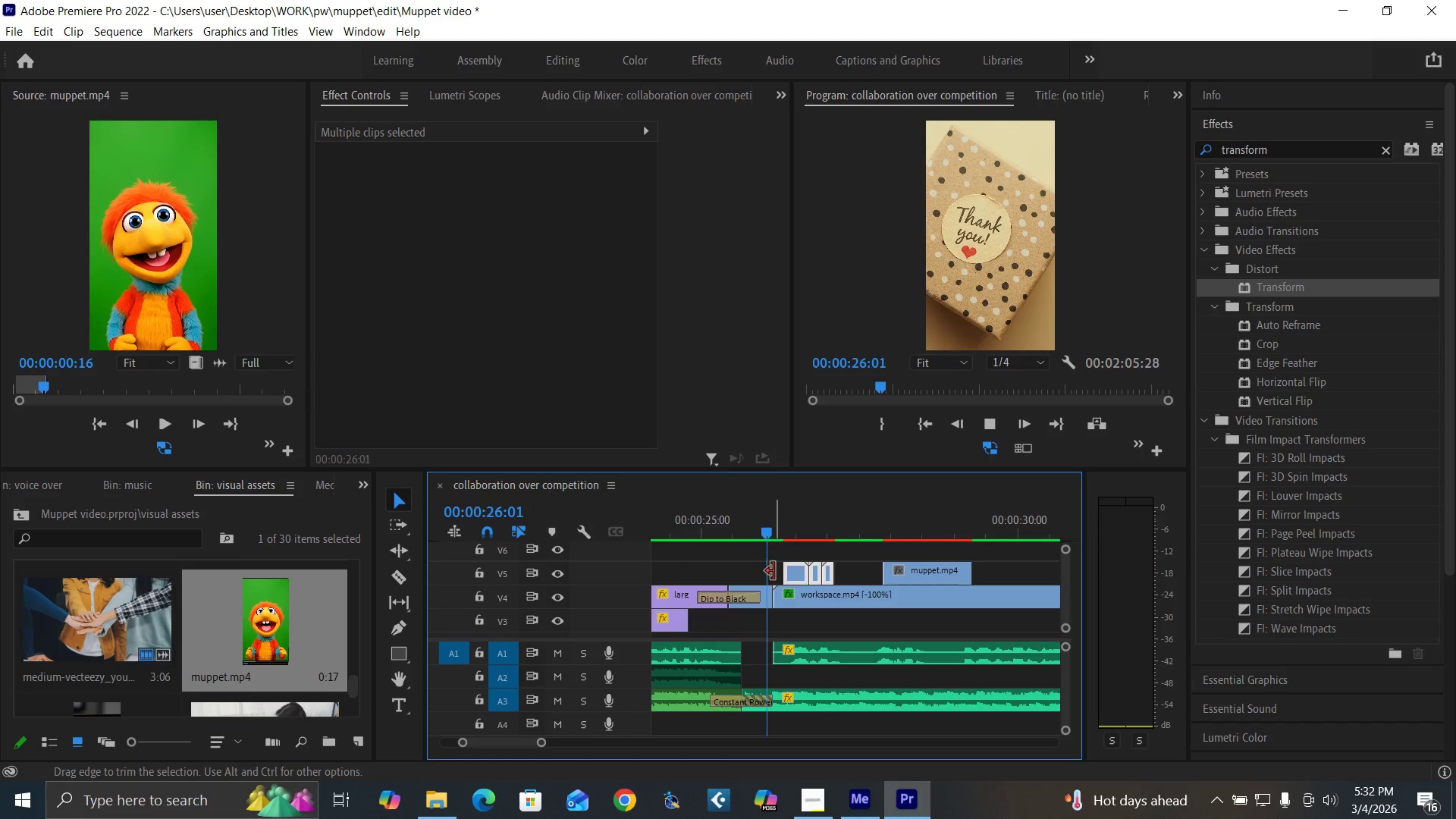 
key(Space)
 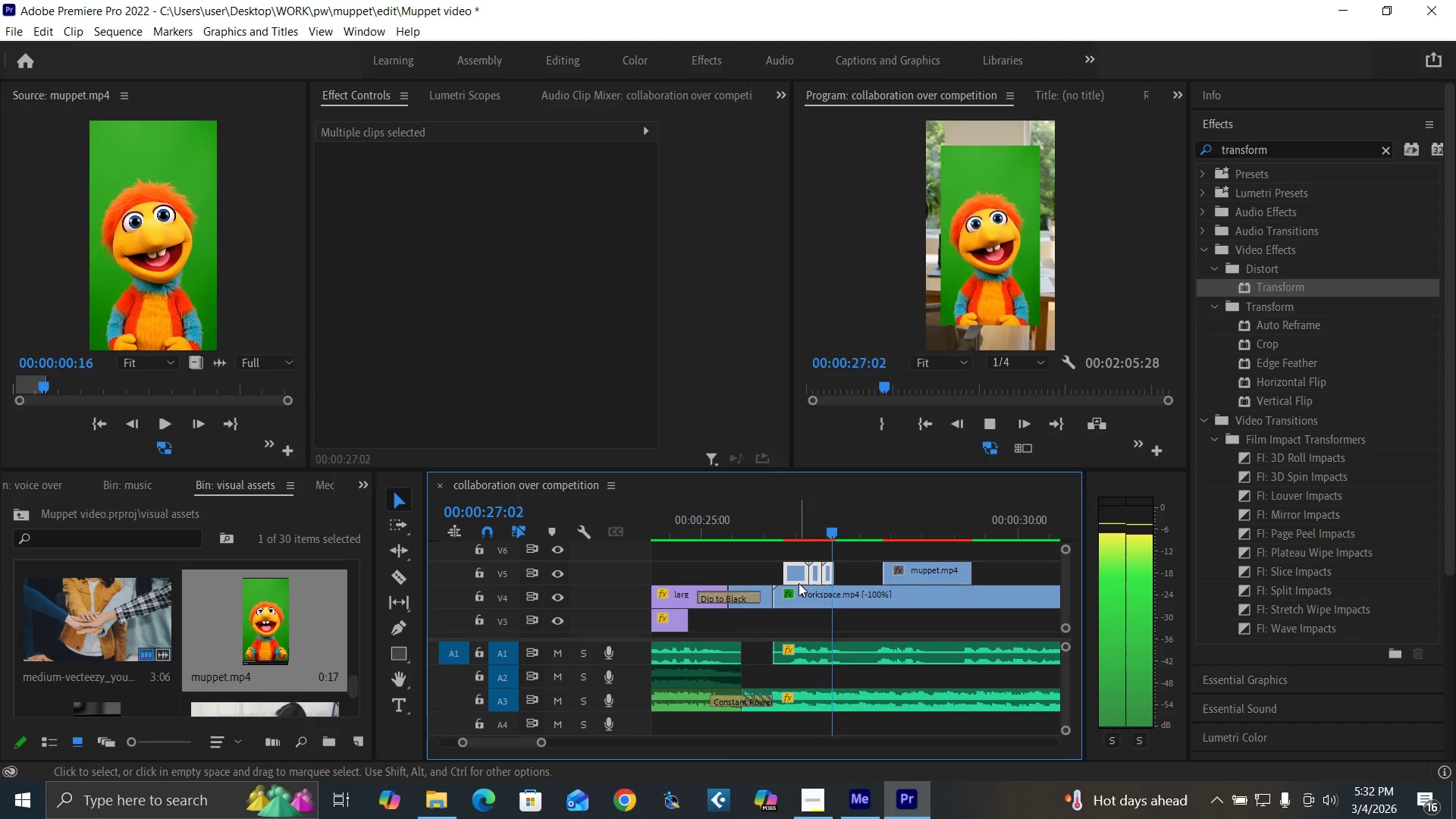 
key(Space)
 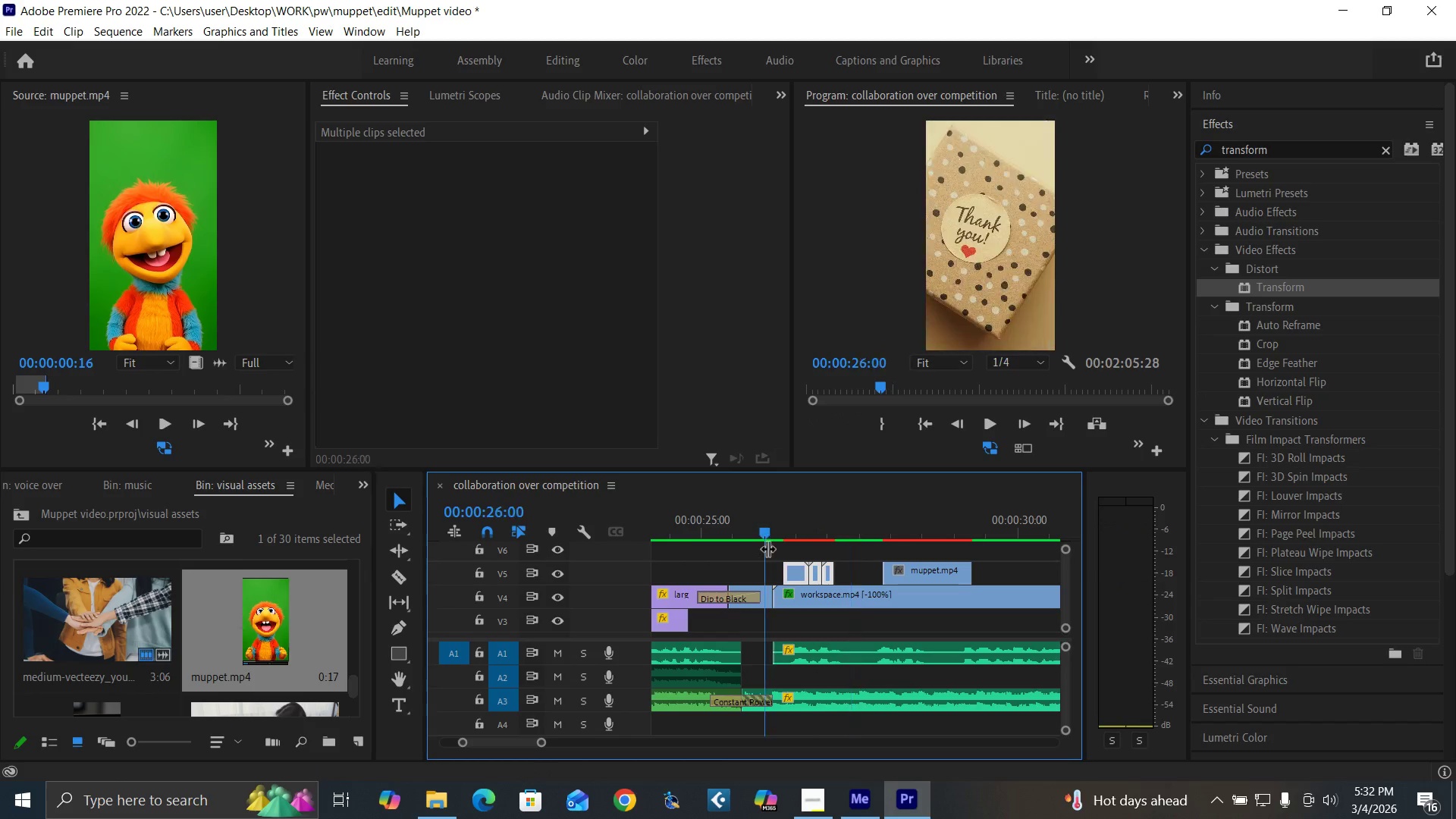 
key(Space)
 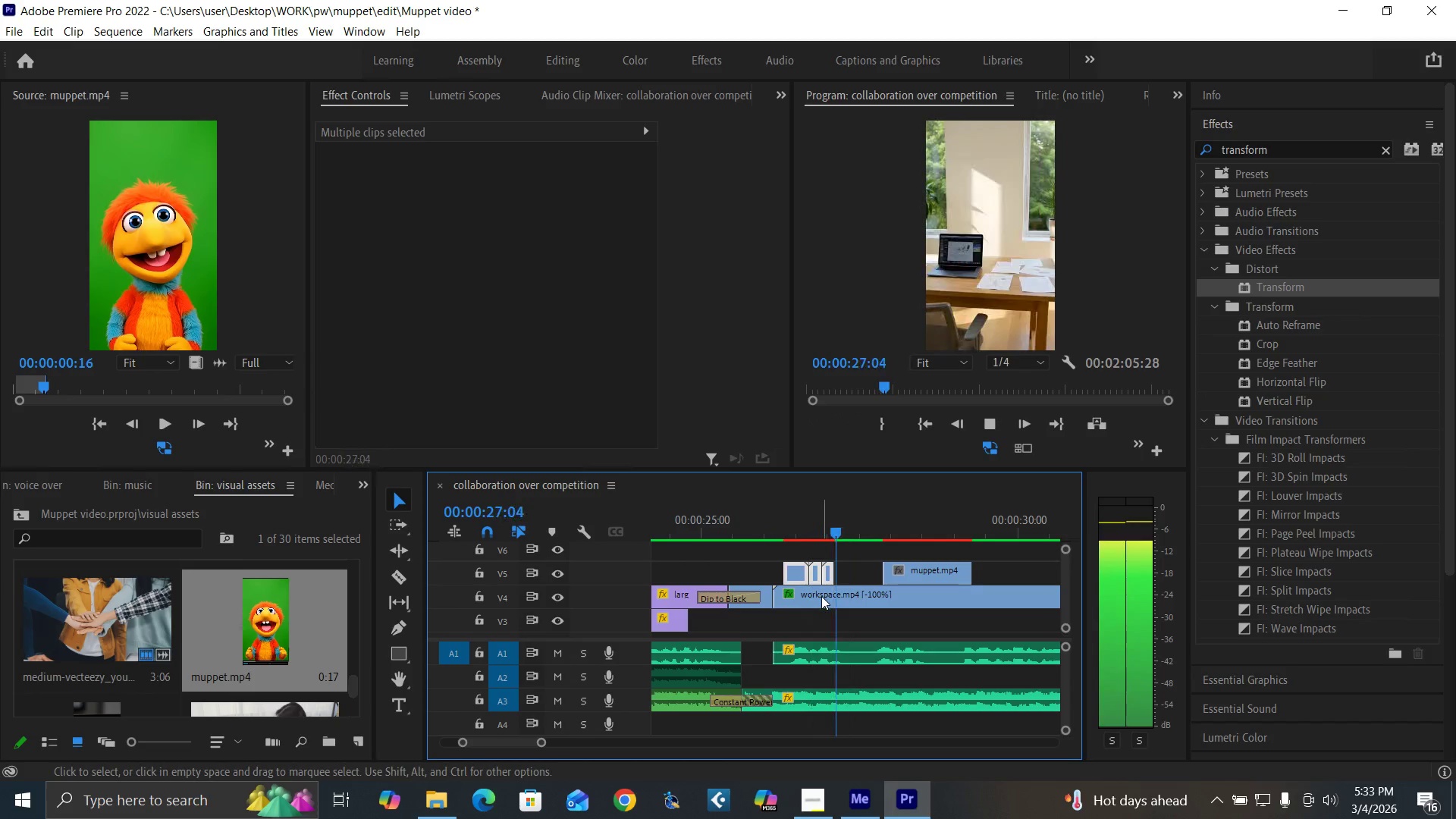 
key(Space)
 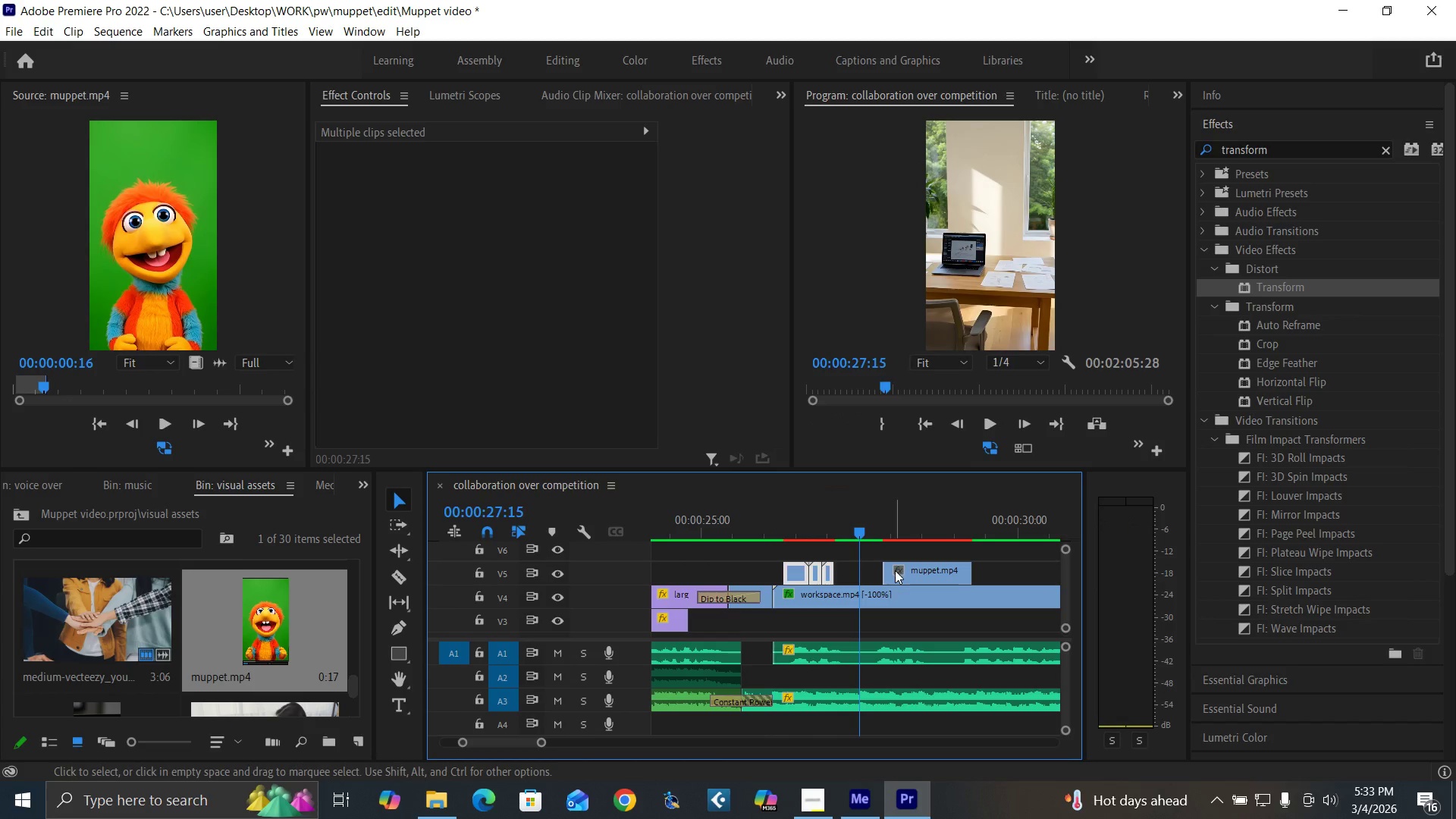 
left_click_drag(start_coordinate=[904, 570], to_coordinate=[863, 571])
 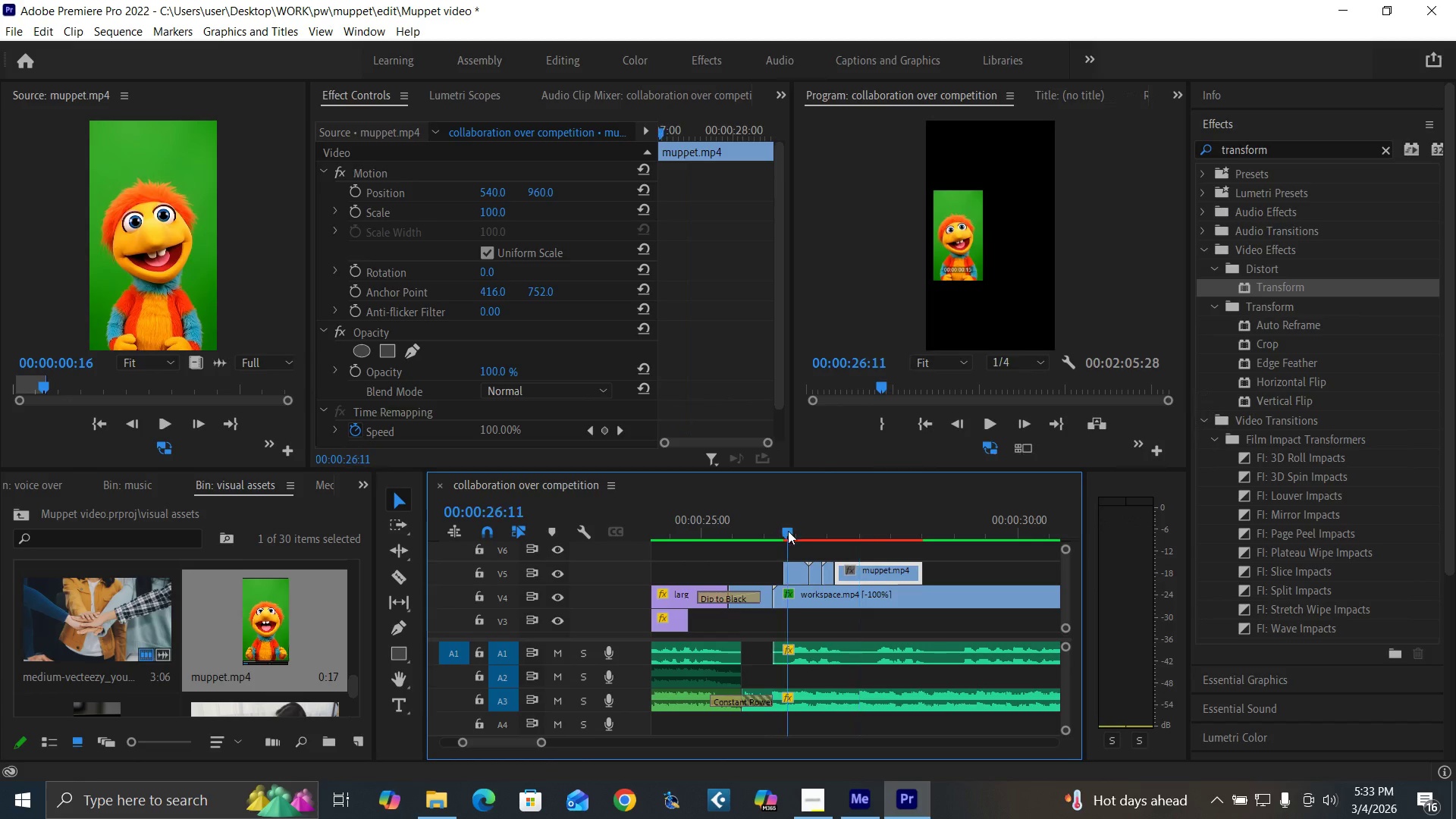 
key(Space)
 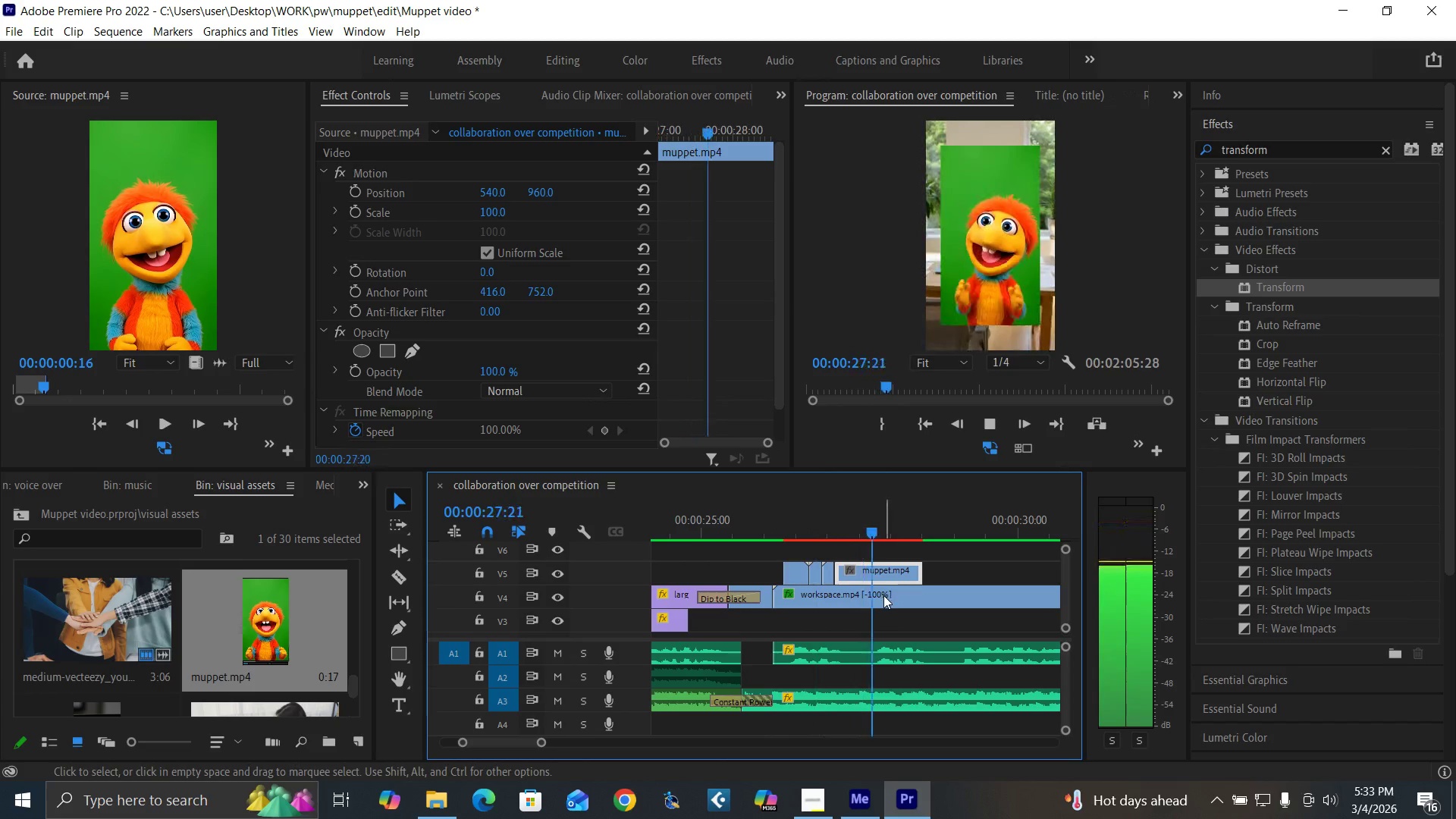 
key(Space)
 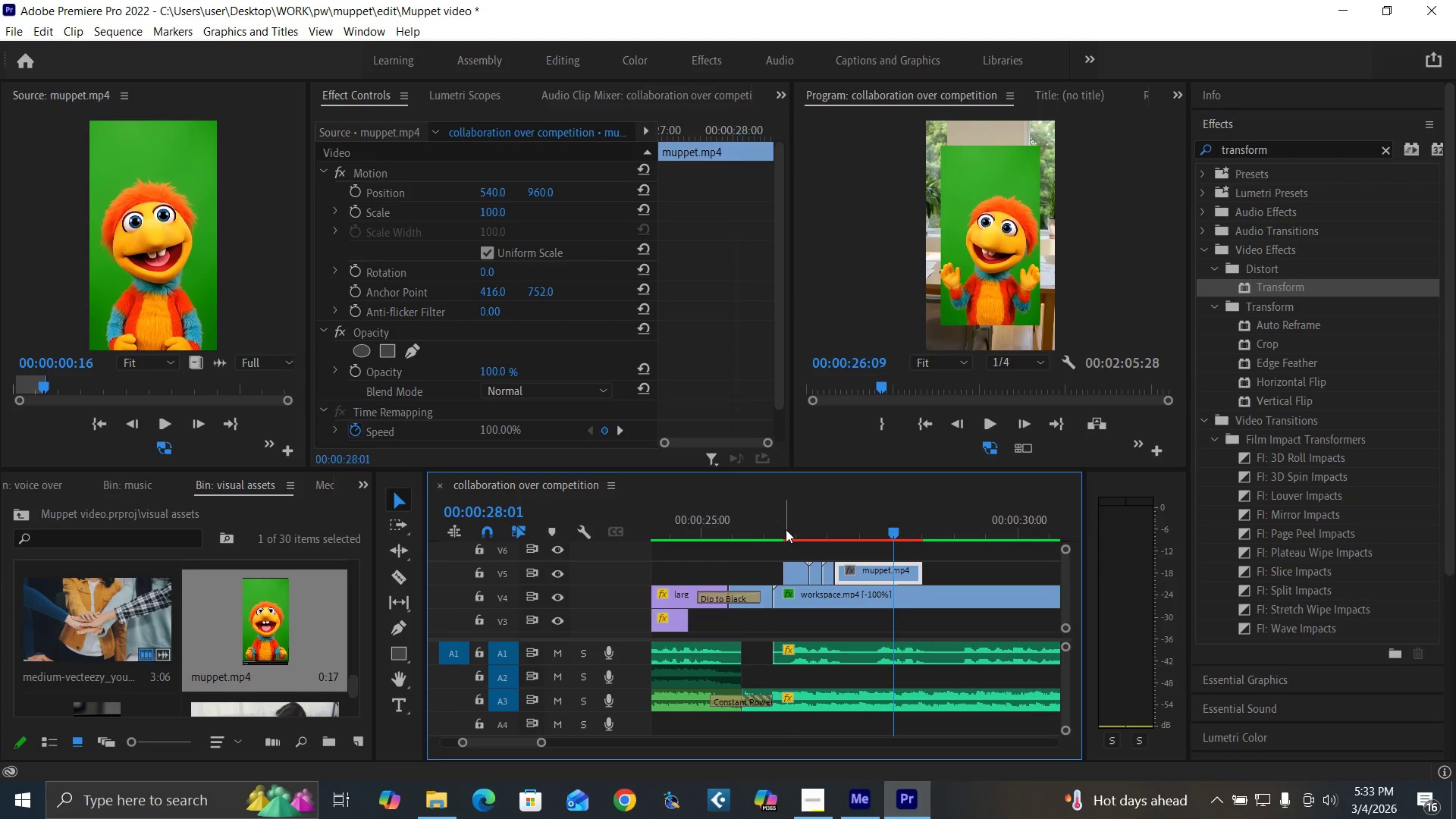 
key(Space)
 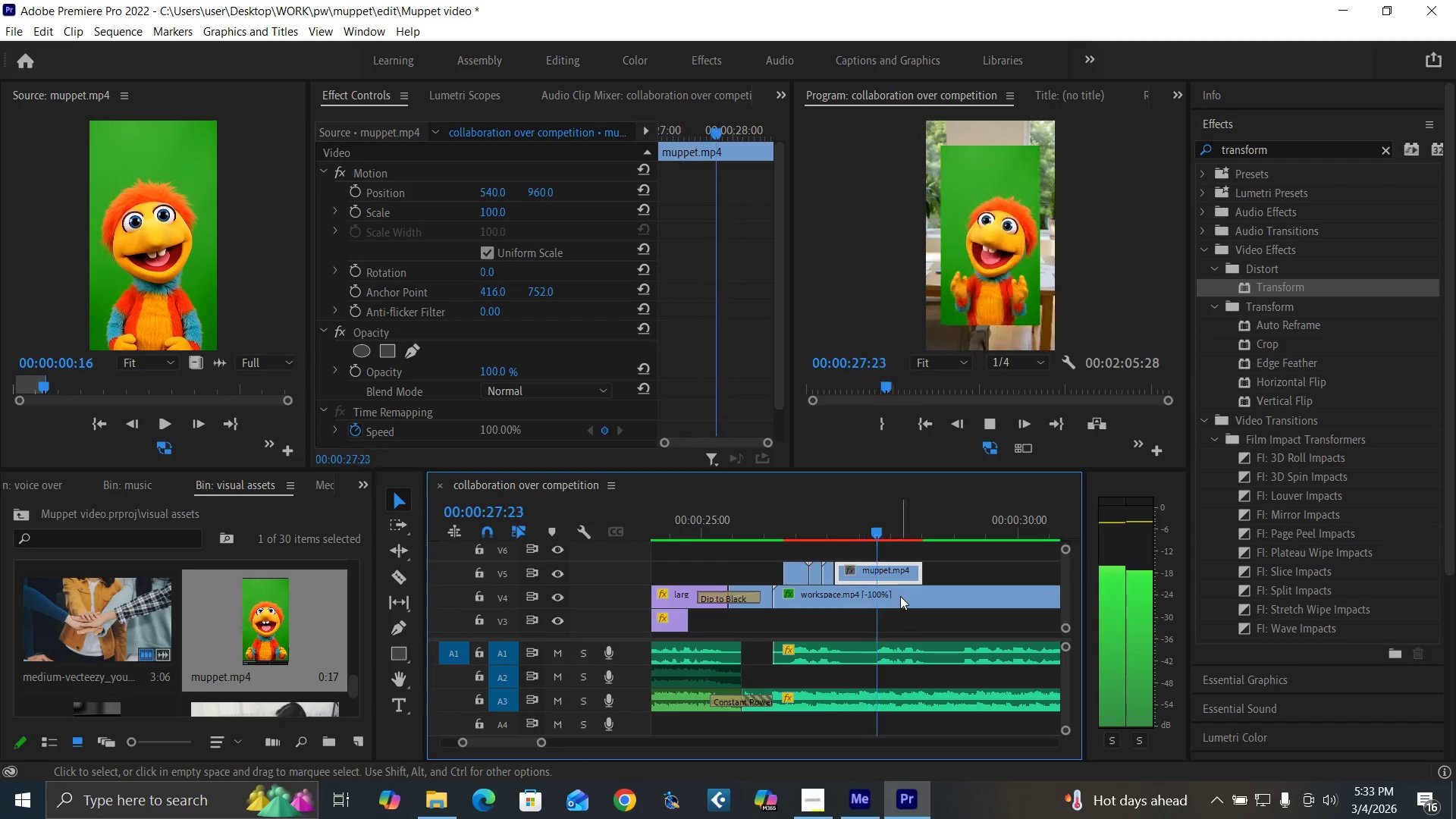 
key(Space)
 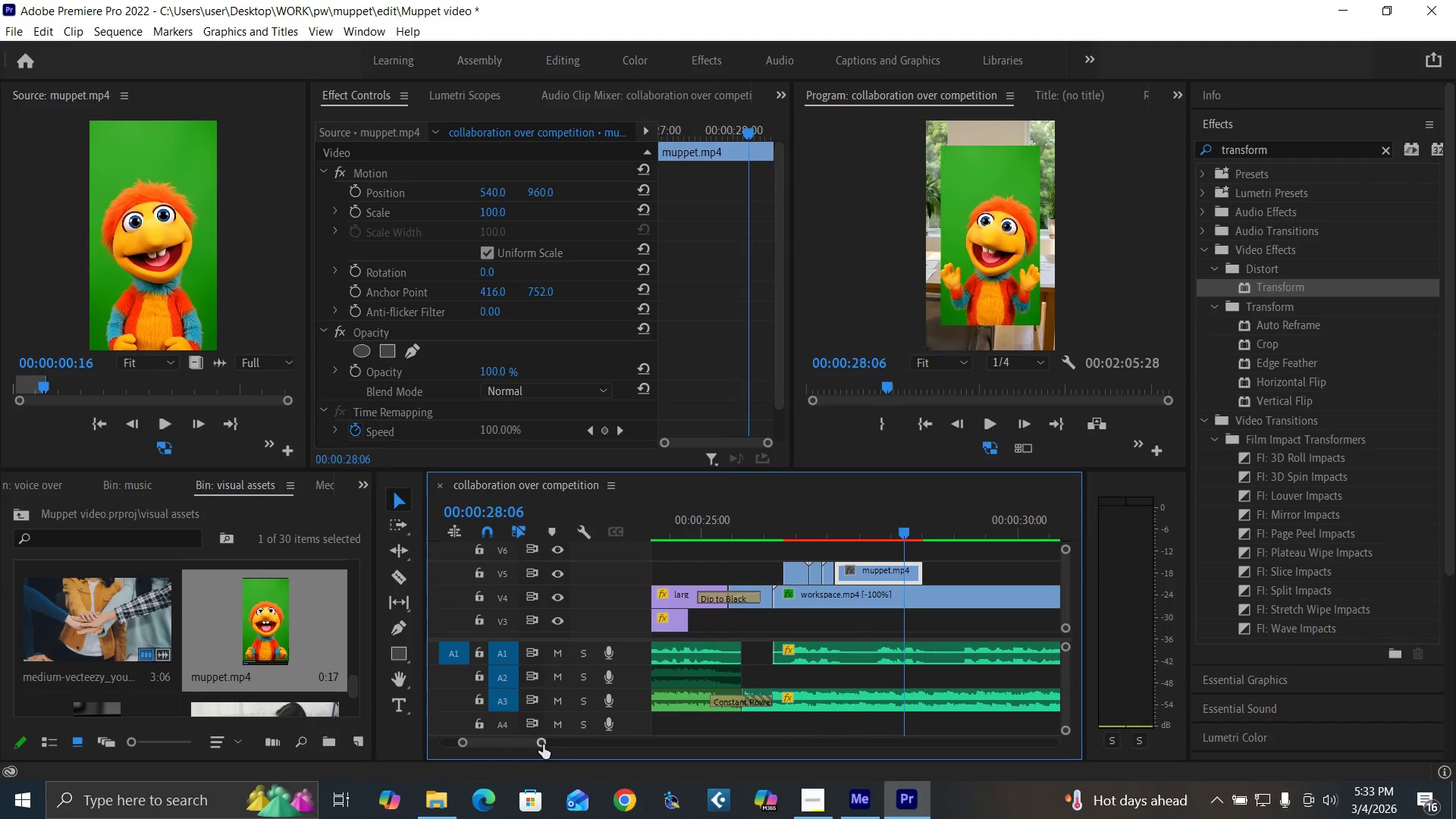 
left_click_drag(start_coordinate=[543, 744], to_coordinate=[529, 747])
 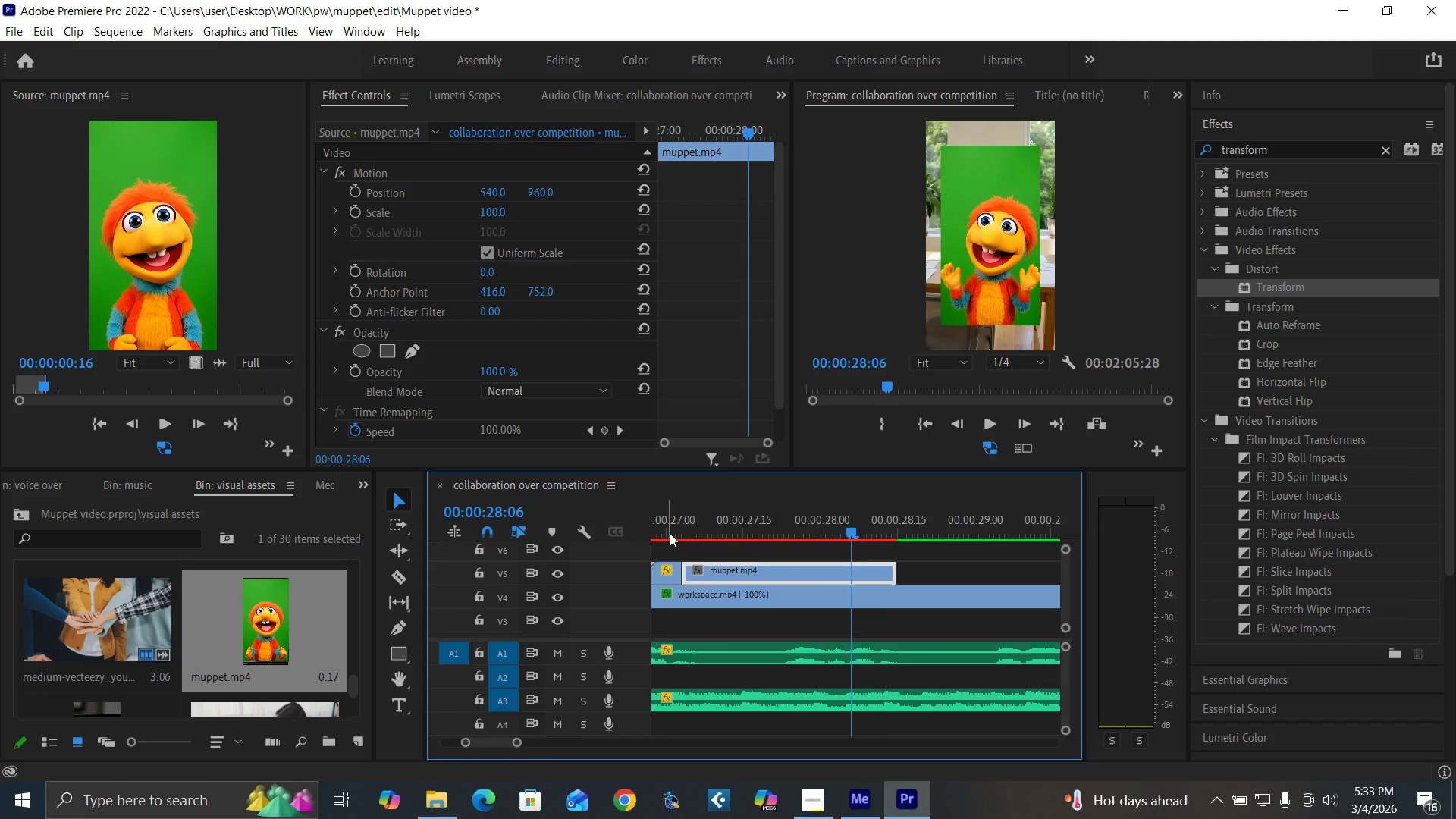 
left_click([670, 533])
 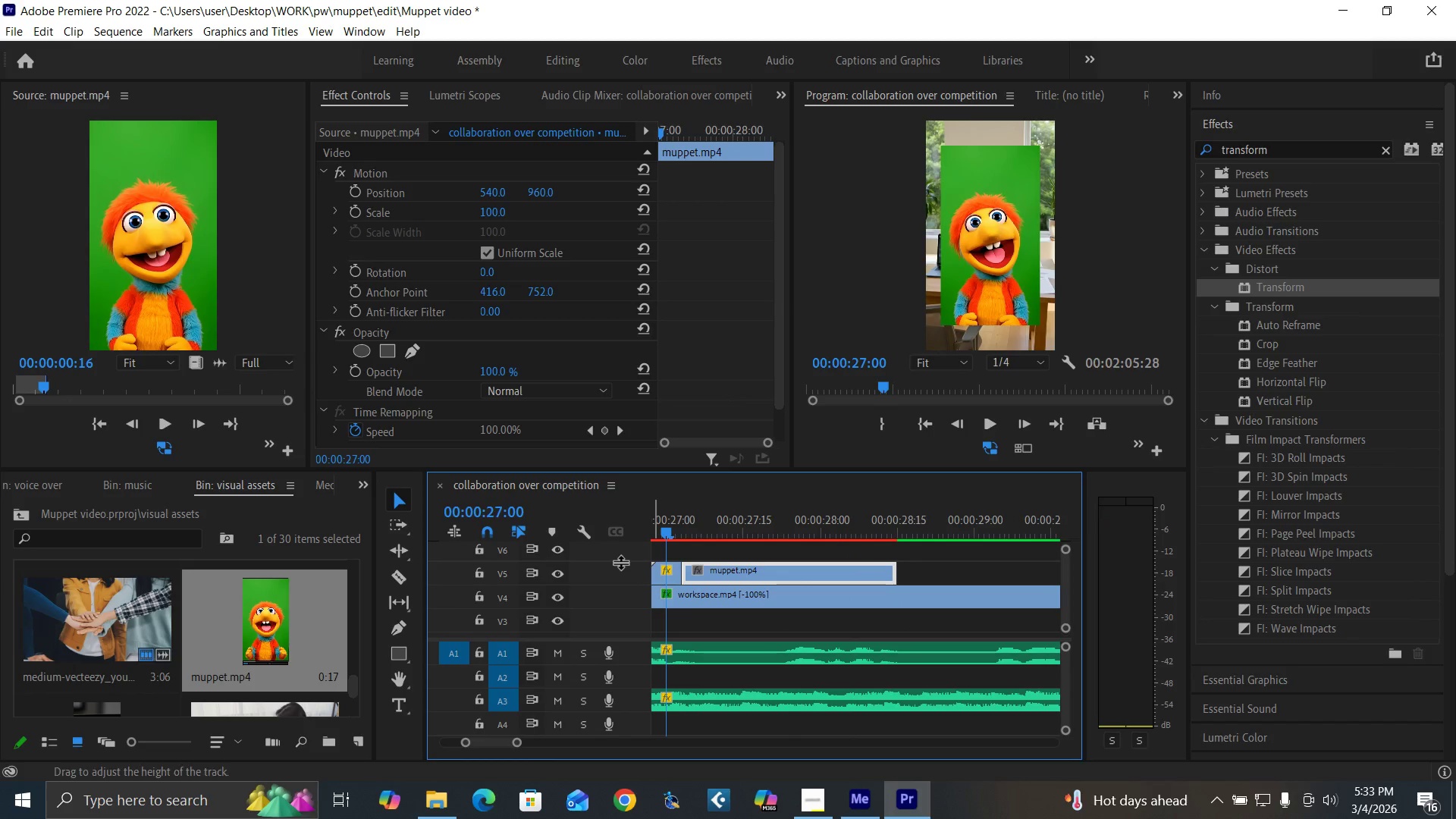 
left_click_drag(start_coordinate=[622, 563], to_coordinate=[617, 537])
 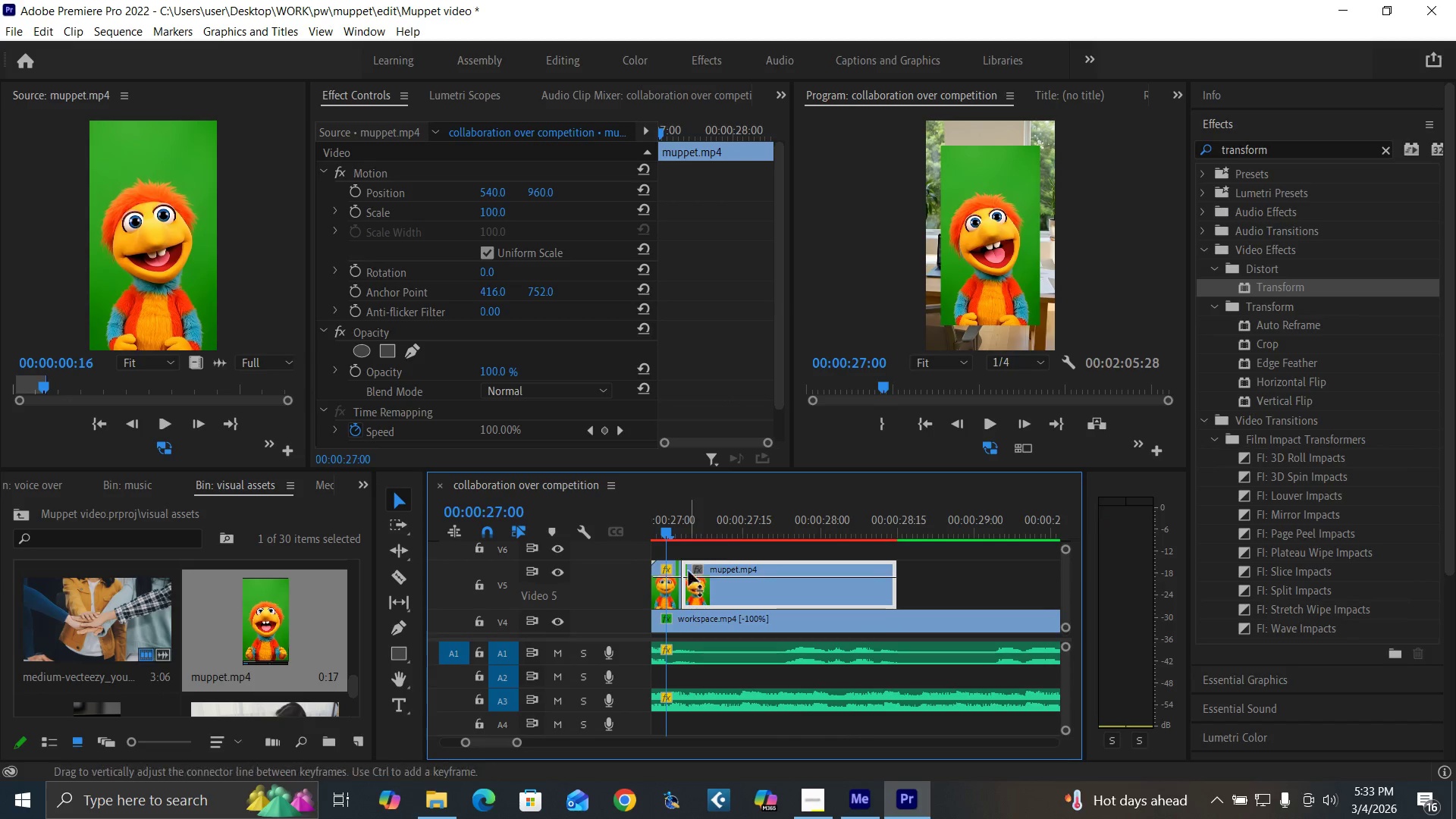 
left_click([700, 569])
 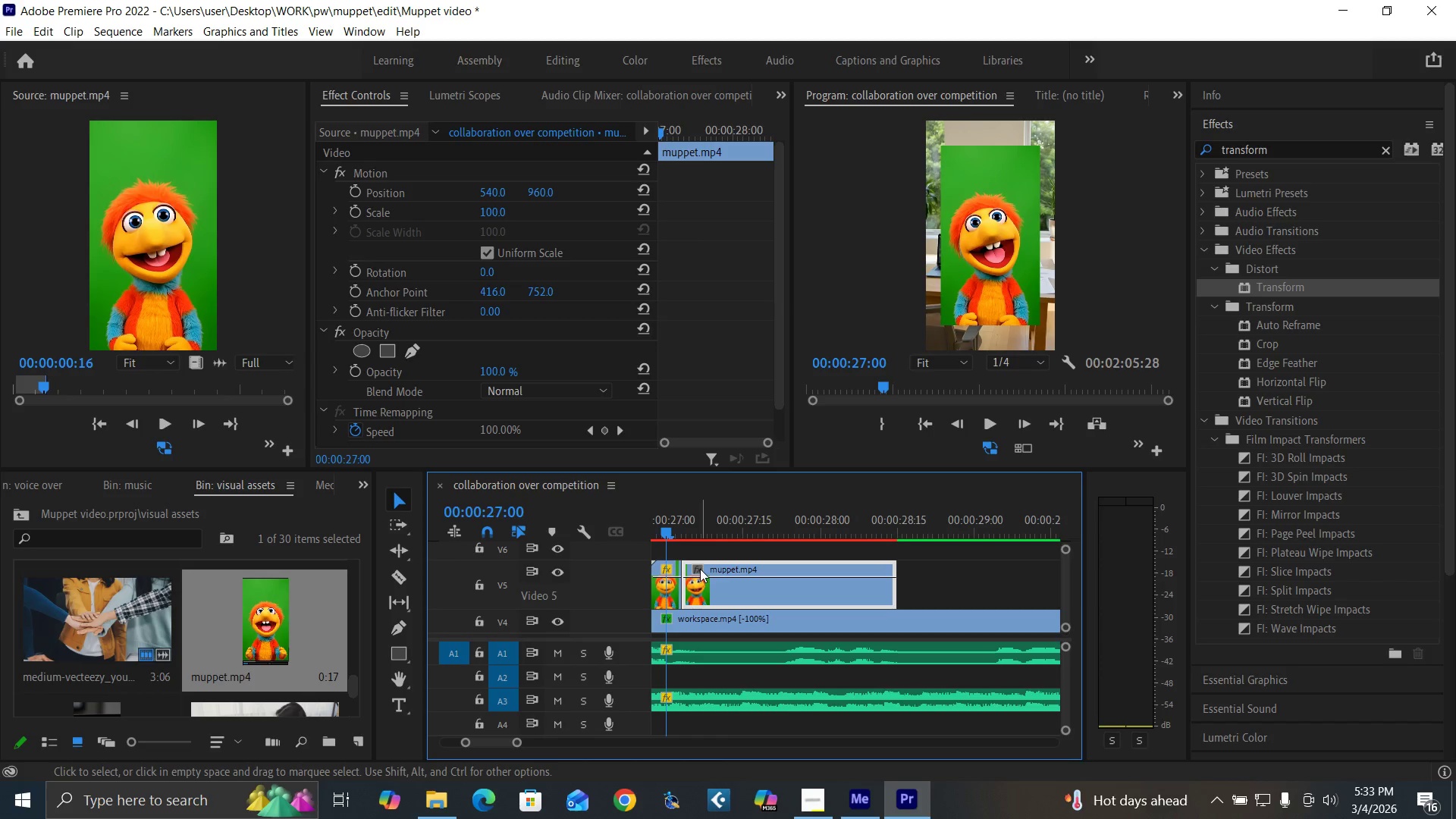 
right_click([700, 569])
 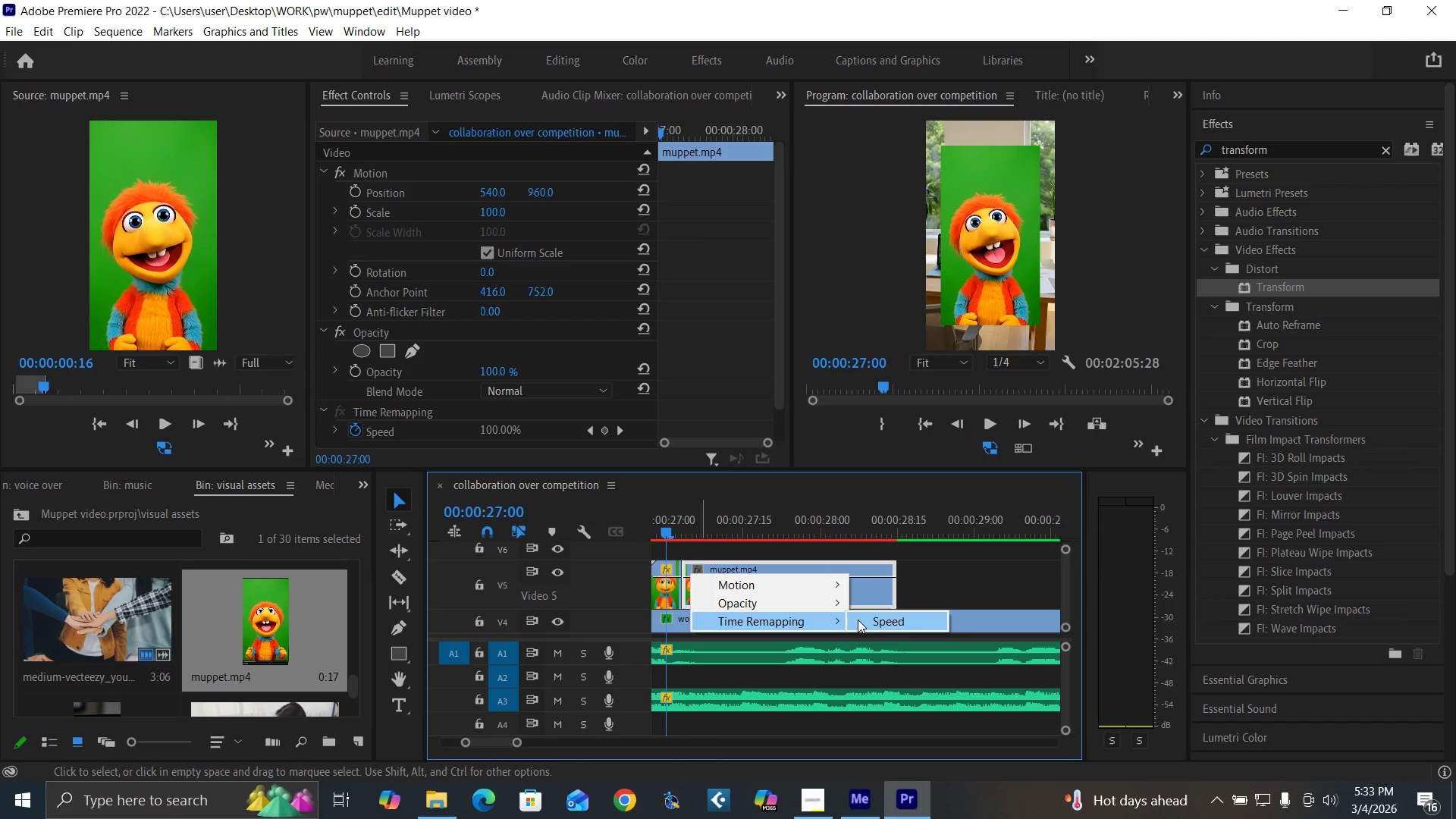 
left_click([864, 618])
 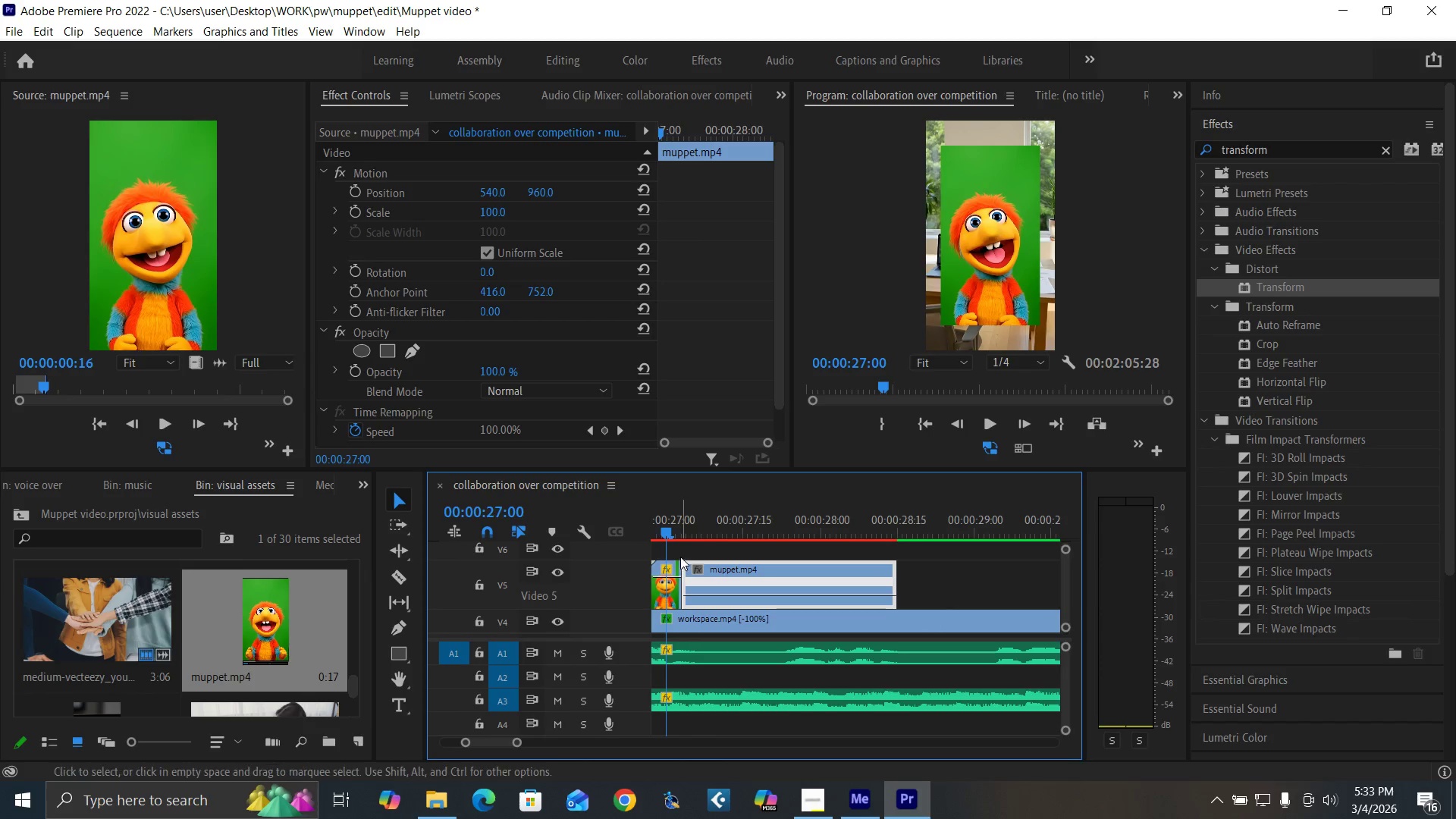 
key(Space)
 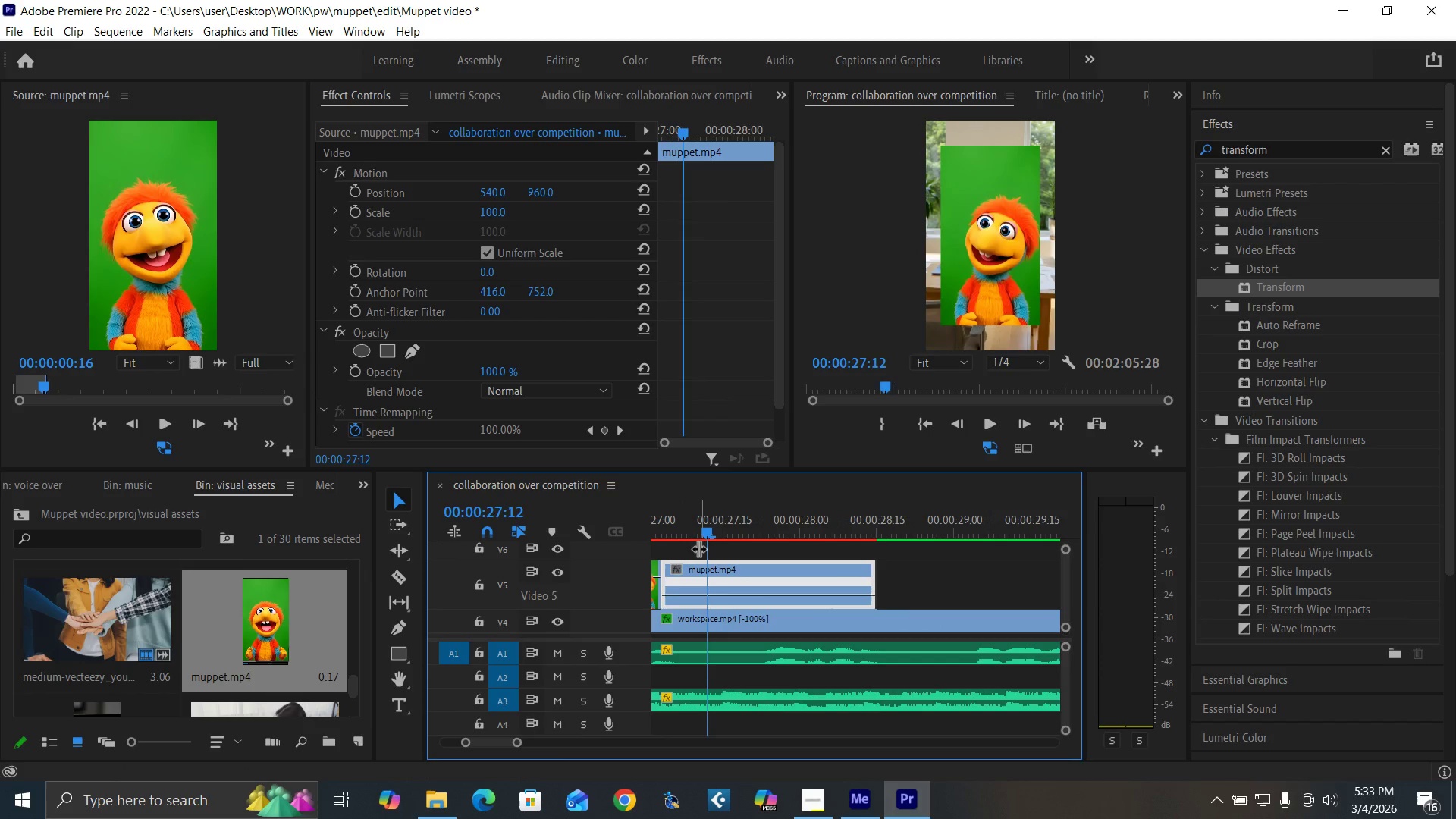 
key(Space)
 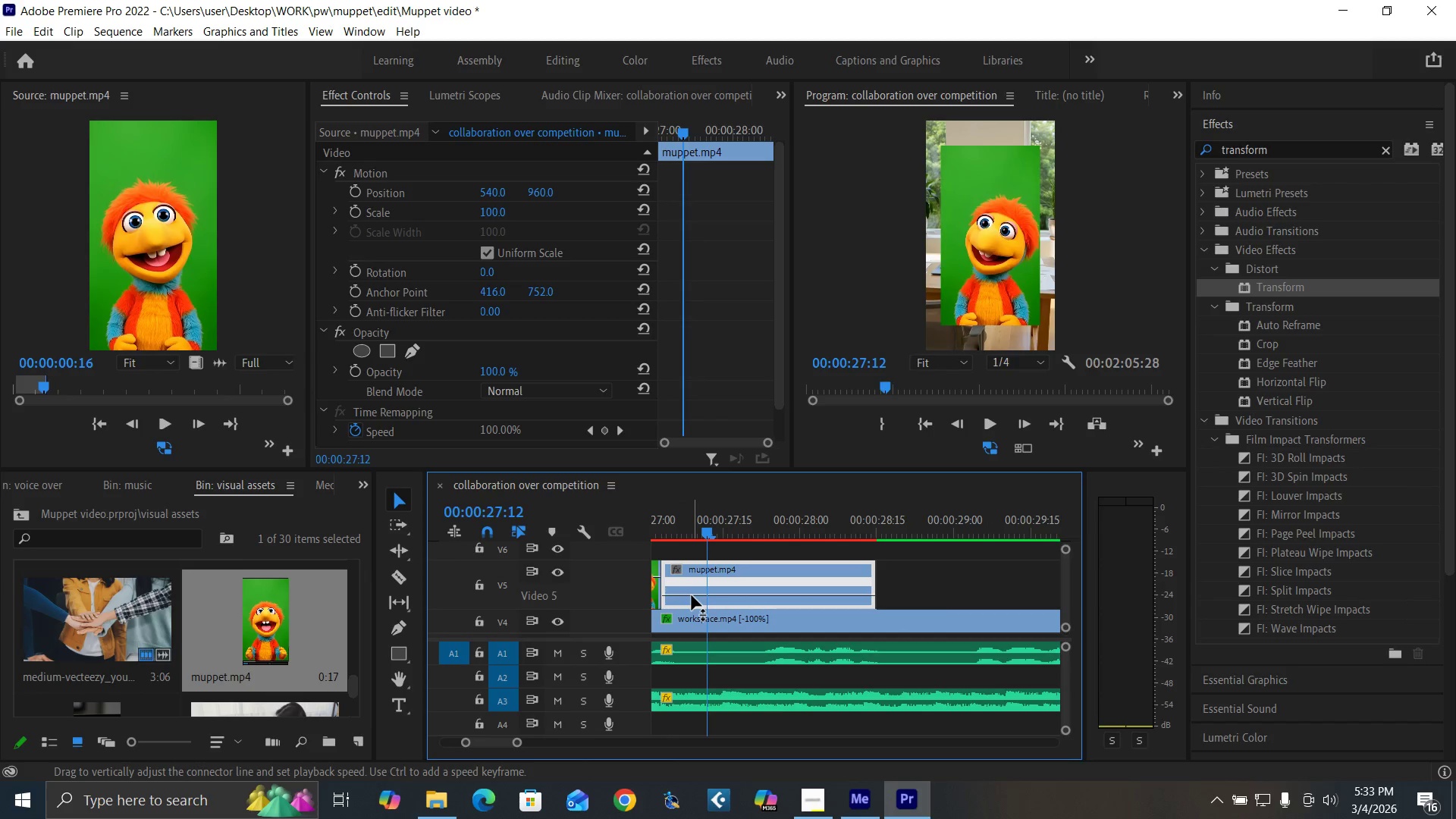 
hold_key(key=ControlLeft, duration=1.44)
hold_key(key=AltLeft, duration=0.83)
left_click([693, 595])
 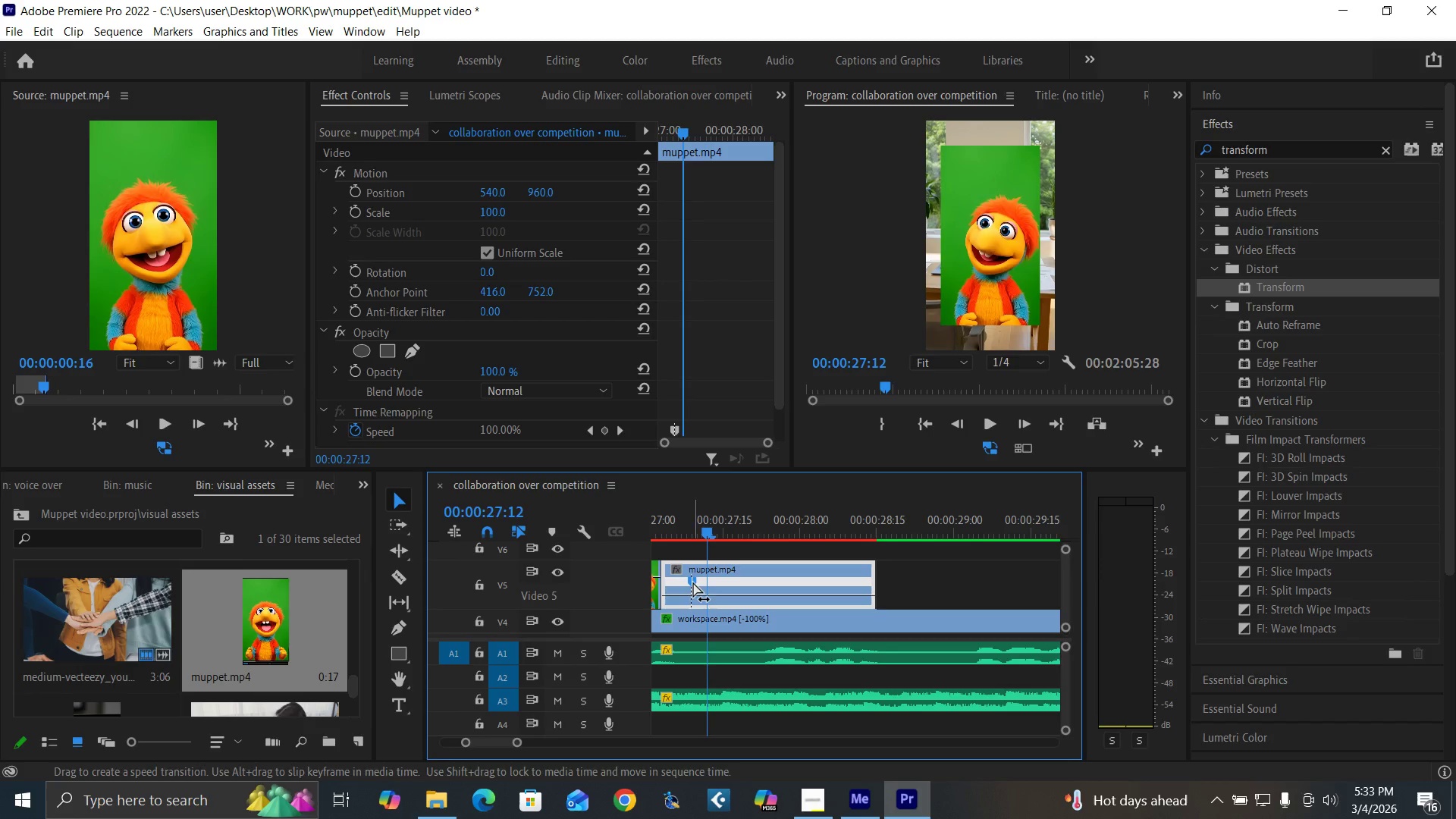 
left_click_drag(start_coordinate=[678, 596], to_coordinate=[682, 623])
 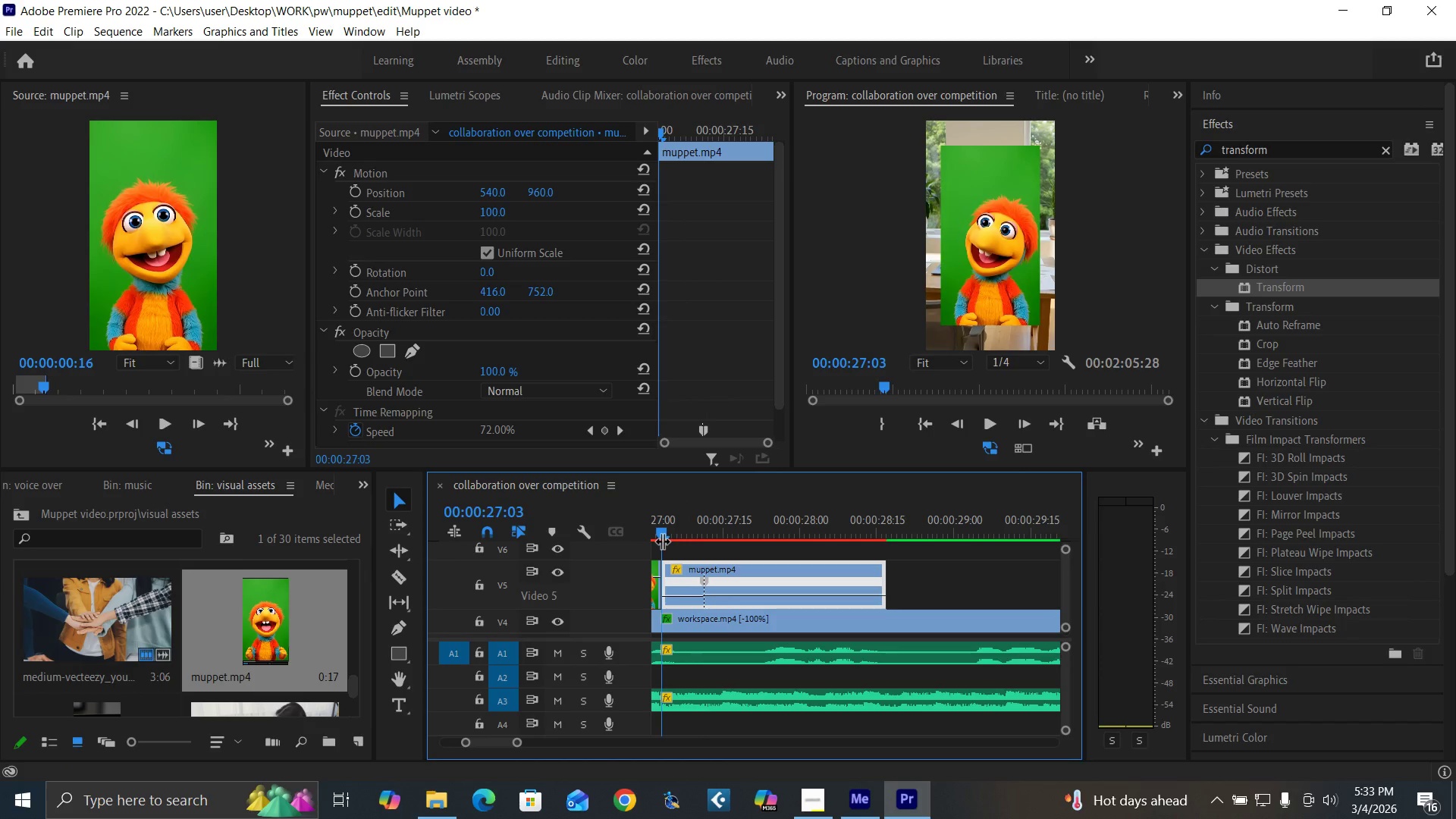 
key(Space)
 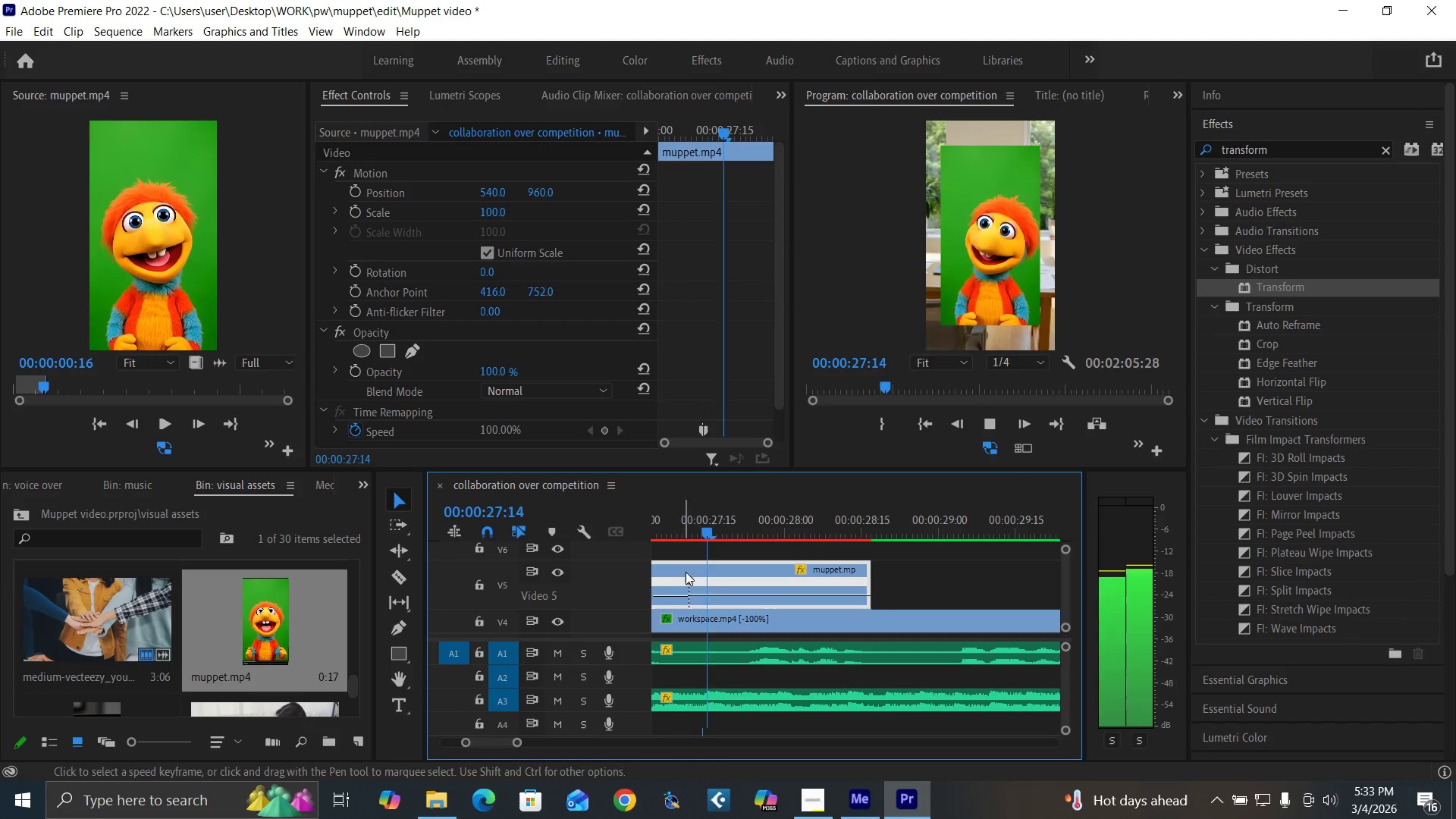 
key(Space)
 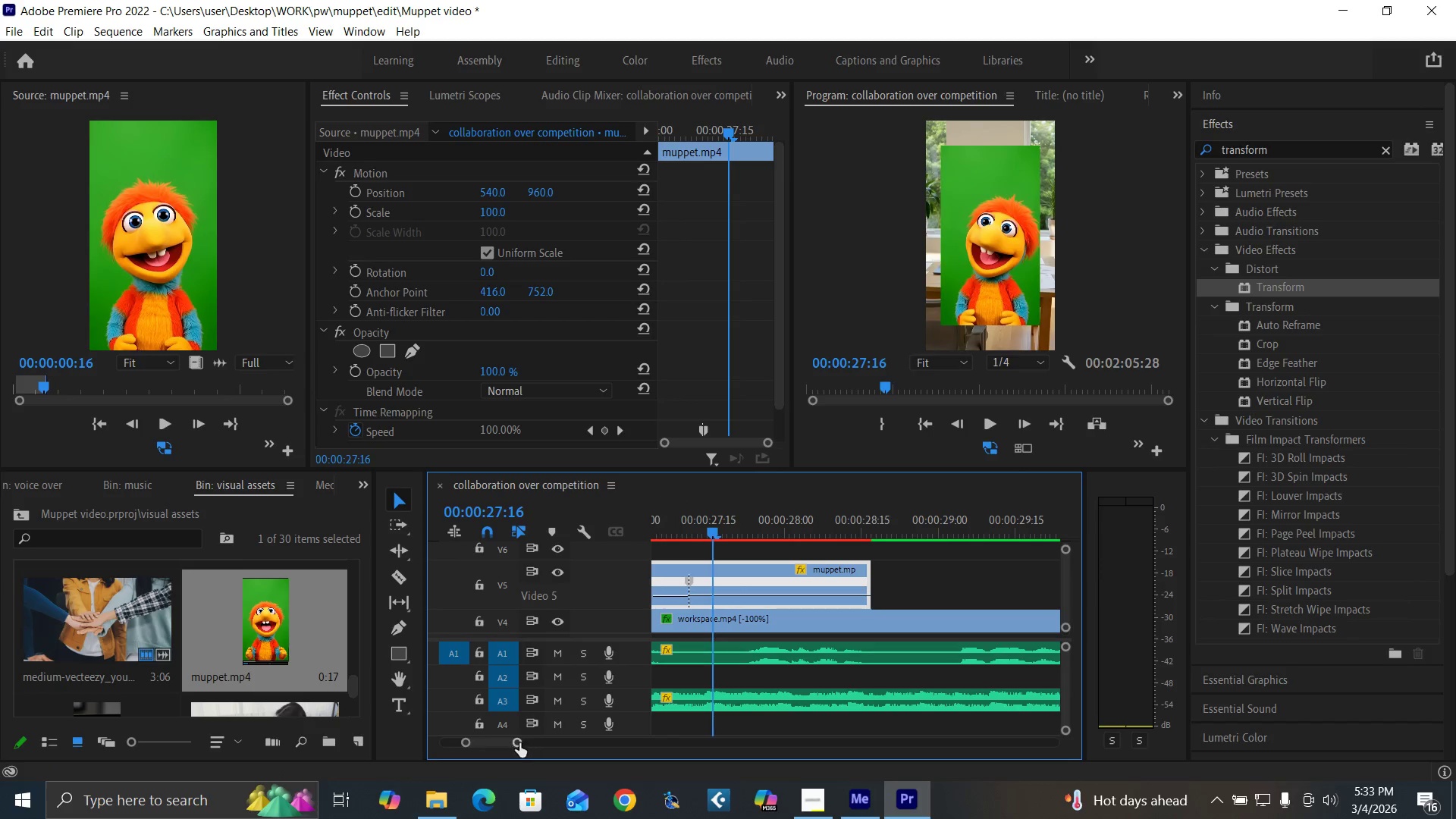 
left_click_drag(start_coordinate=[519, 743], to_coordinate=[530, 745])
 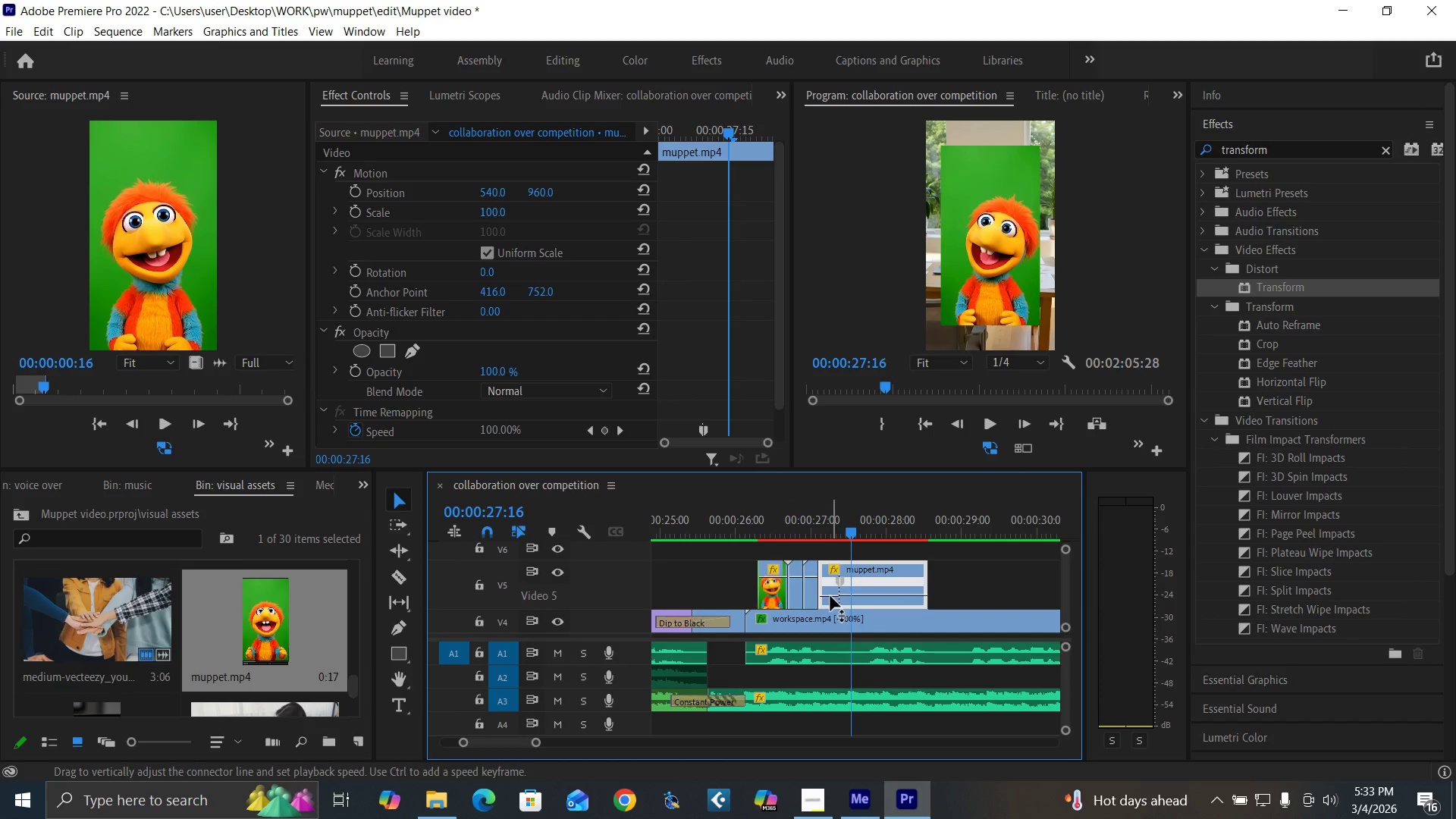 
left_click_drag(start_coordinate=[830, 595], to_coordinate=[833, 622])
 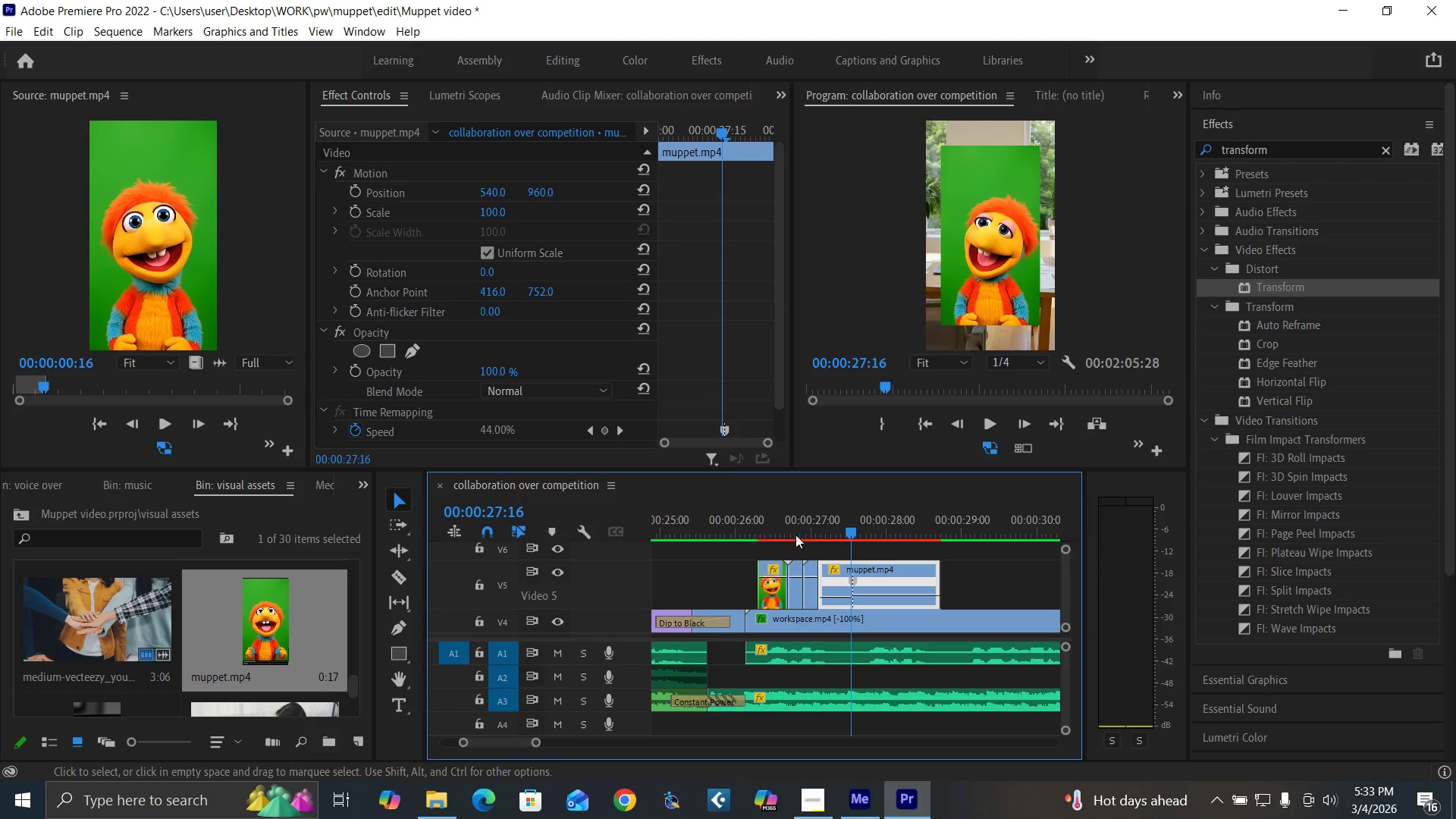 
left_click([794, 529])
 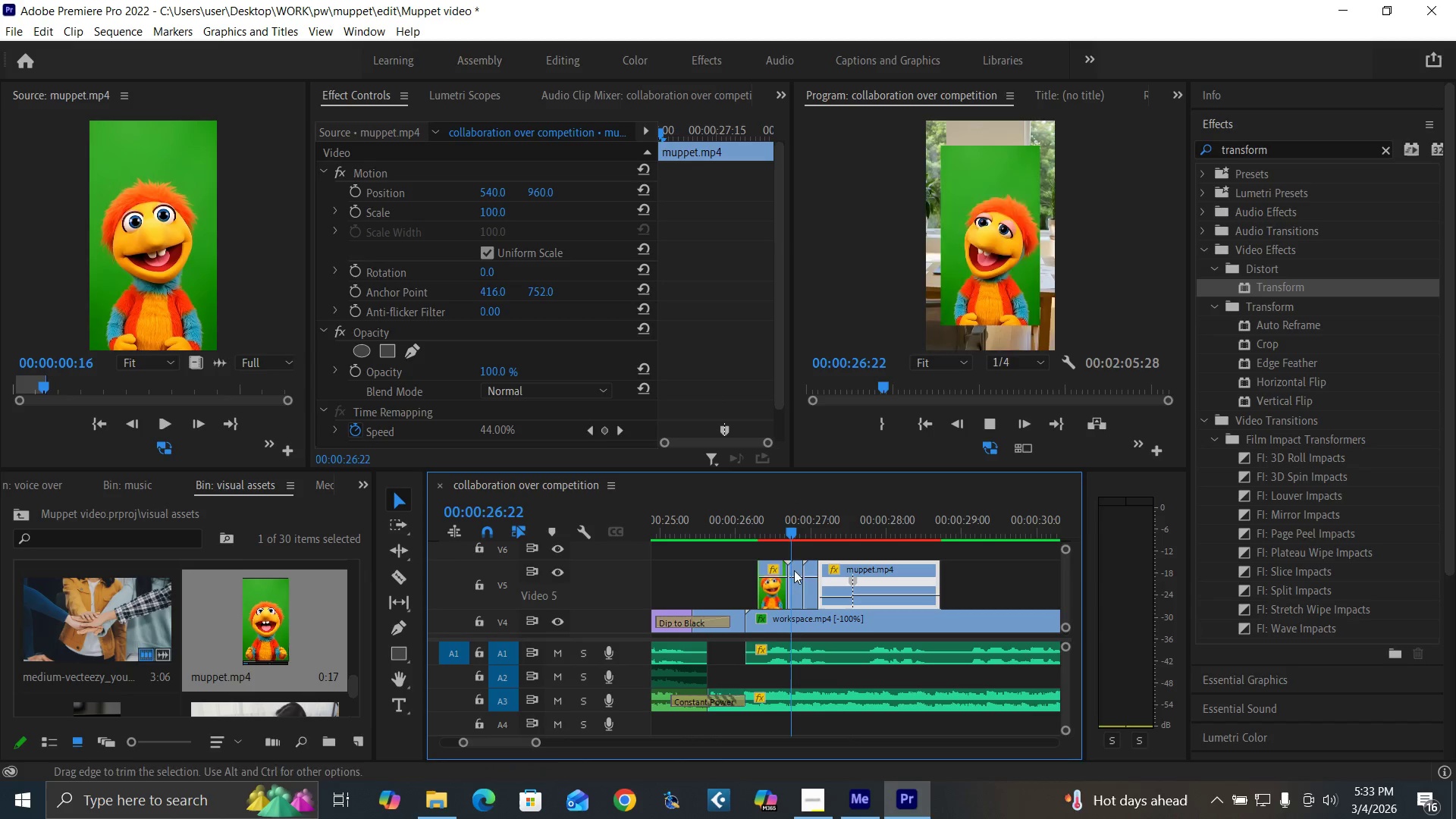 
key(Space)
 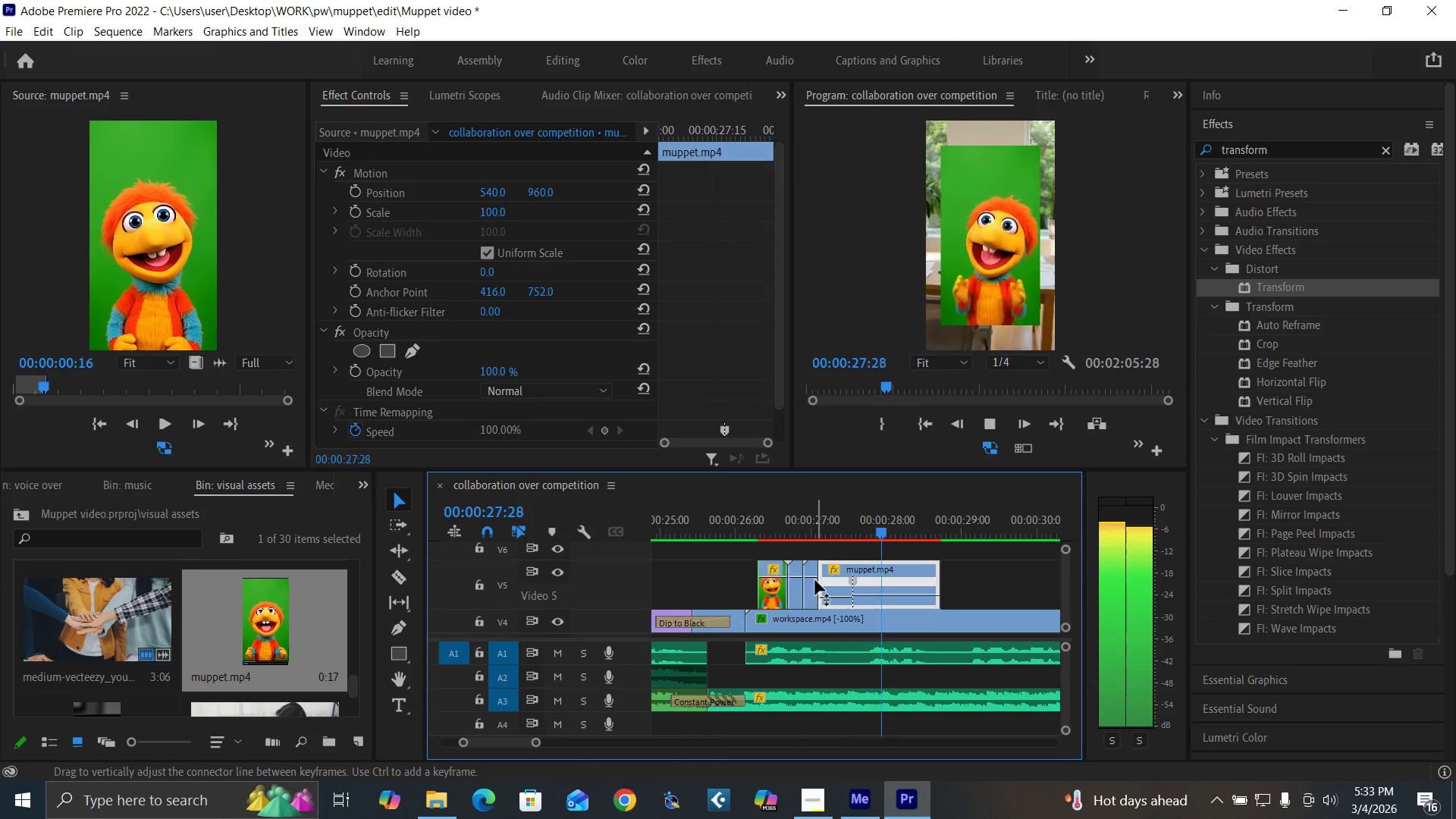 
key(Space)
 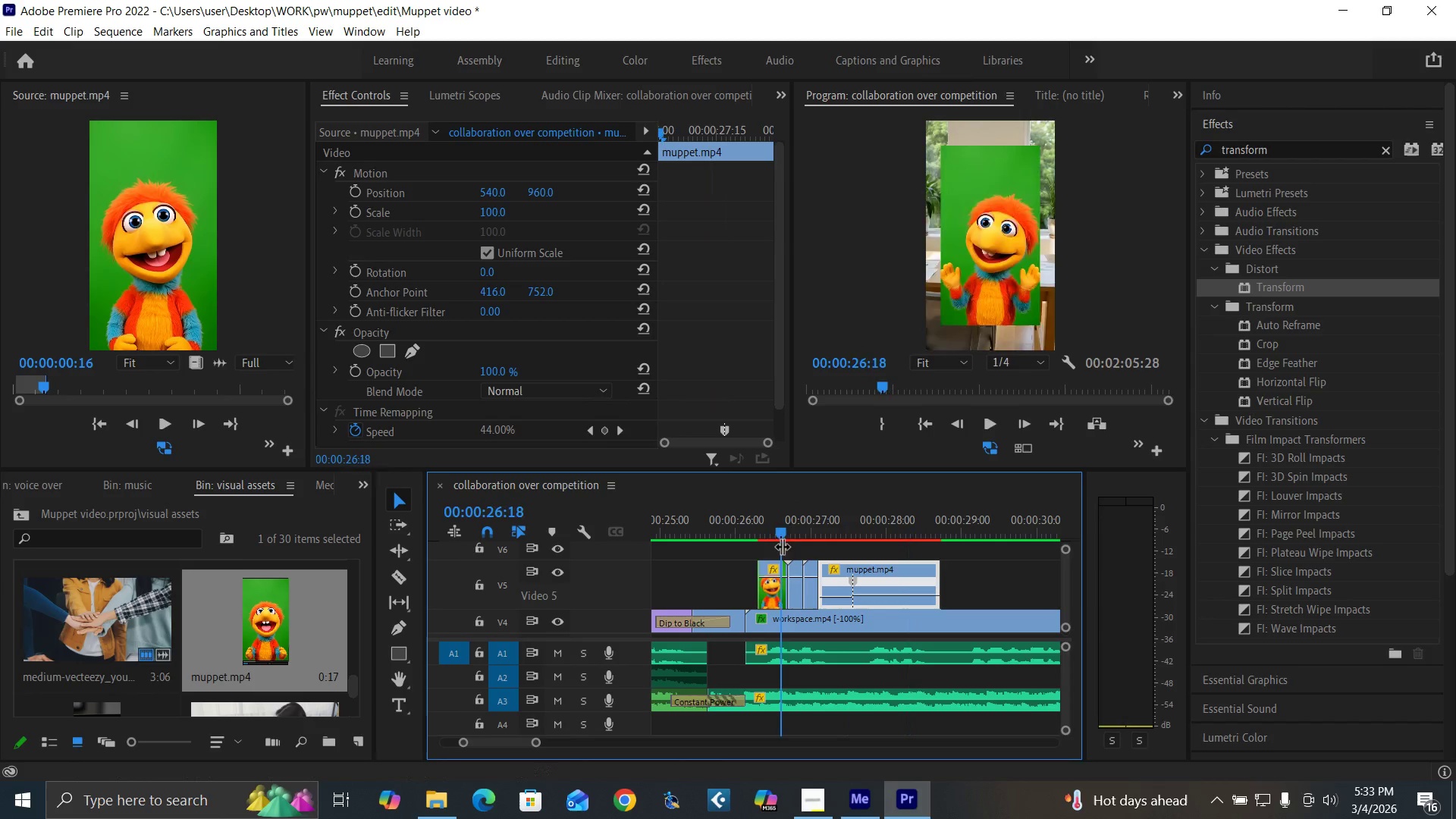 
key(Space)
 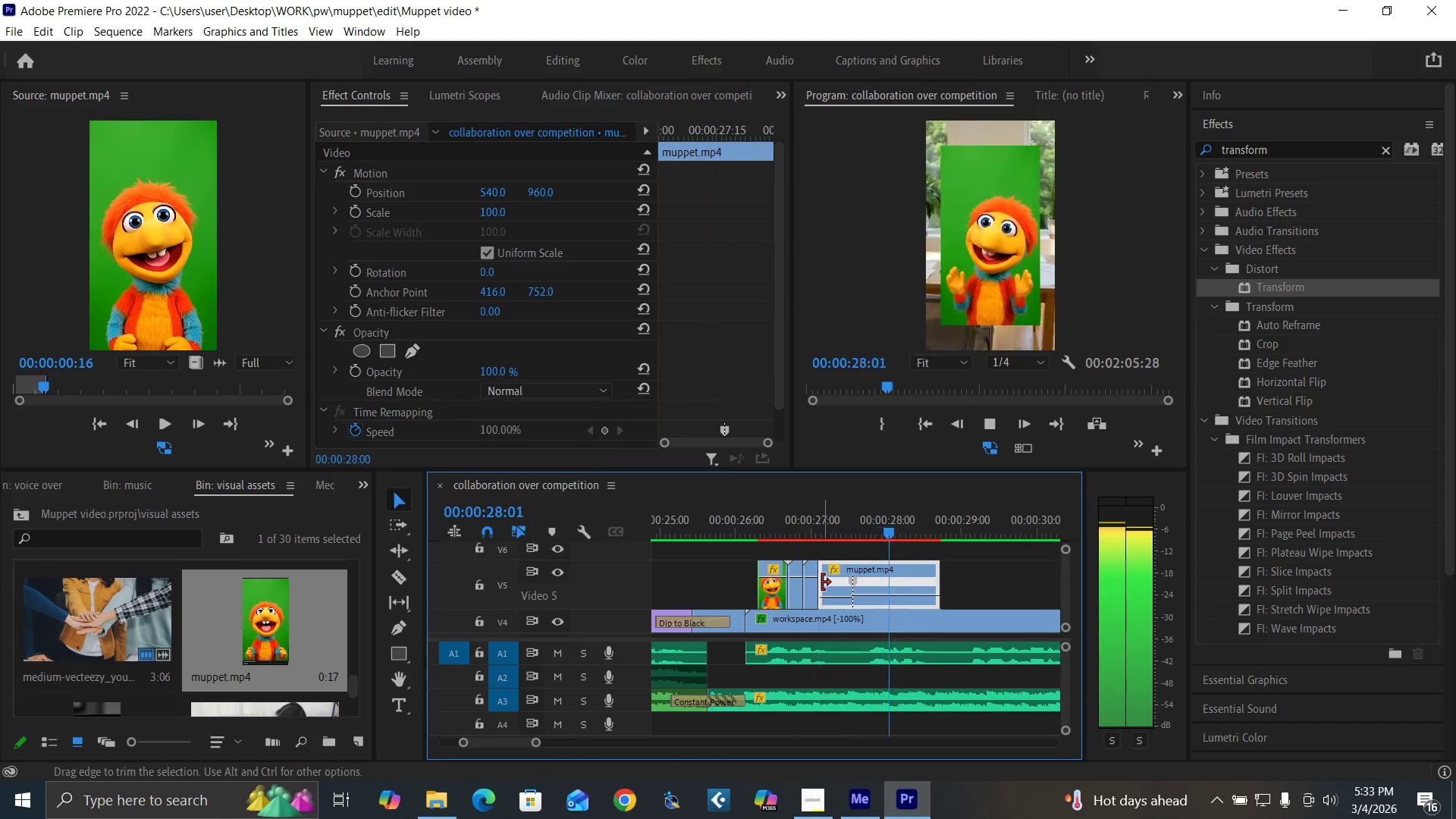 
key(Space)
 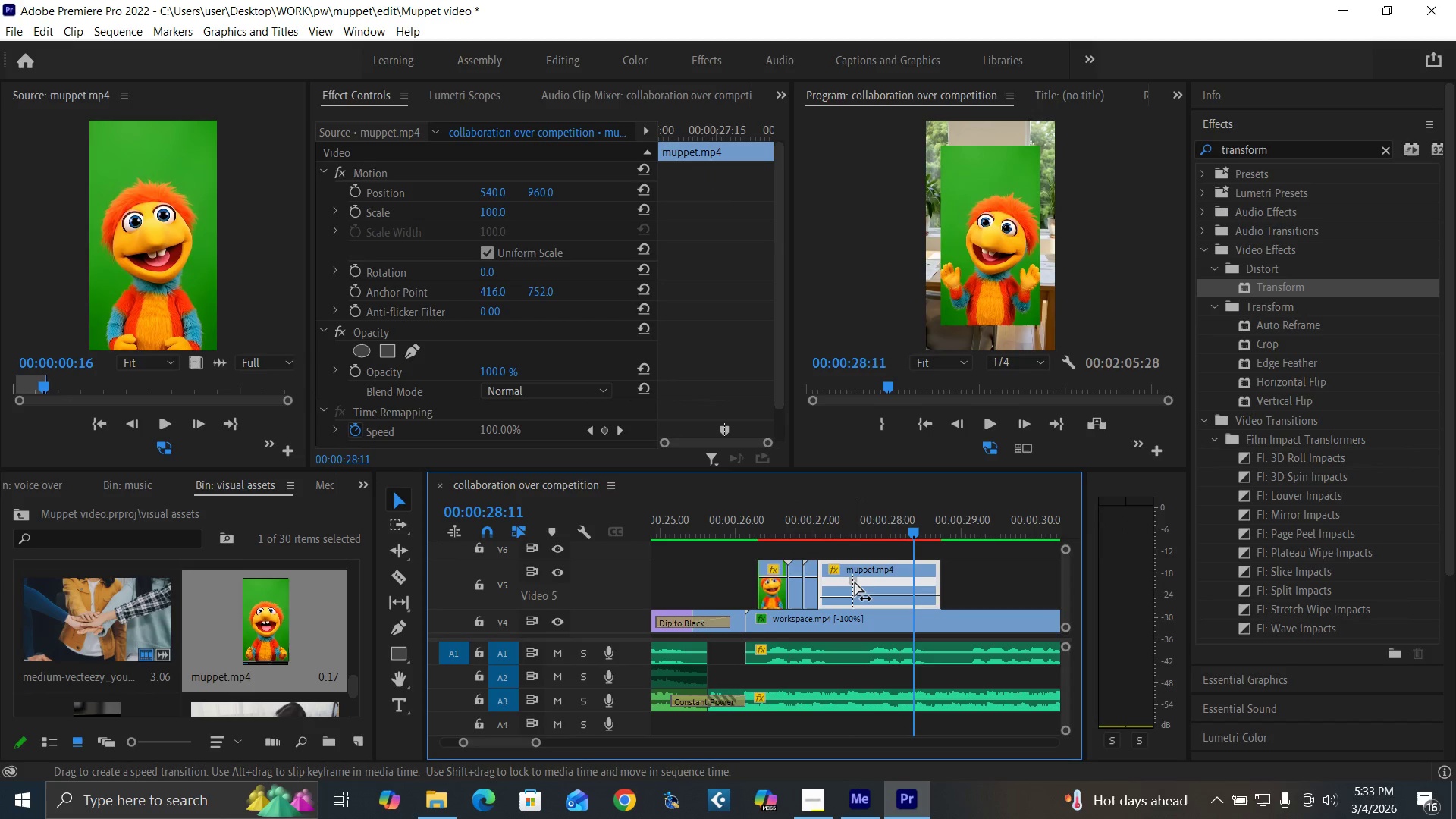 
left_click_drag(start_coordinate=[851, 582], to_coordinate=[840, 588])
 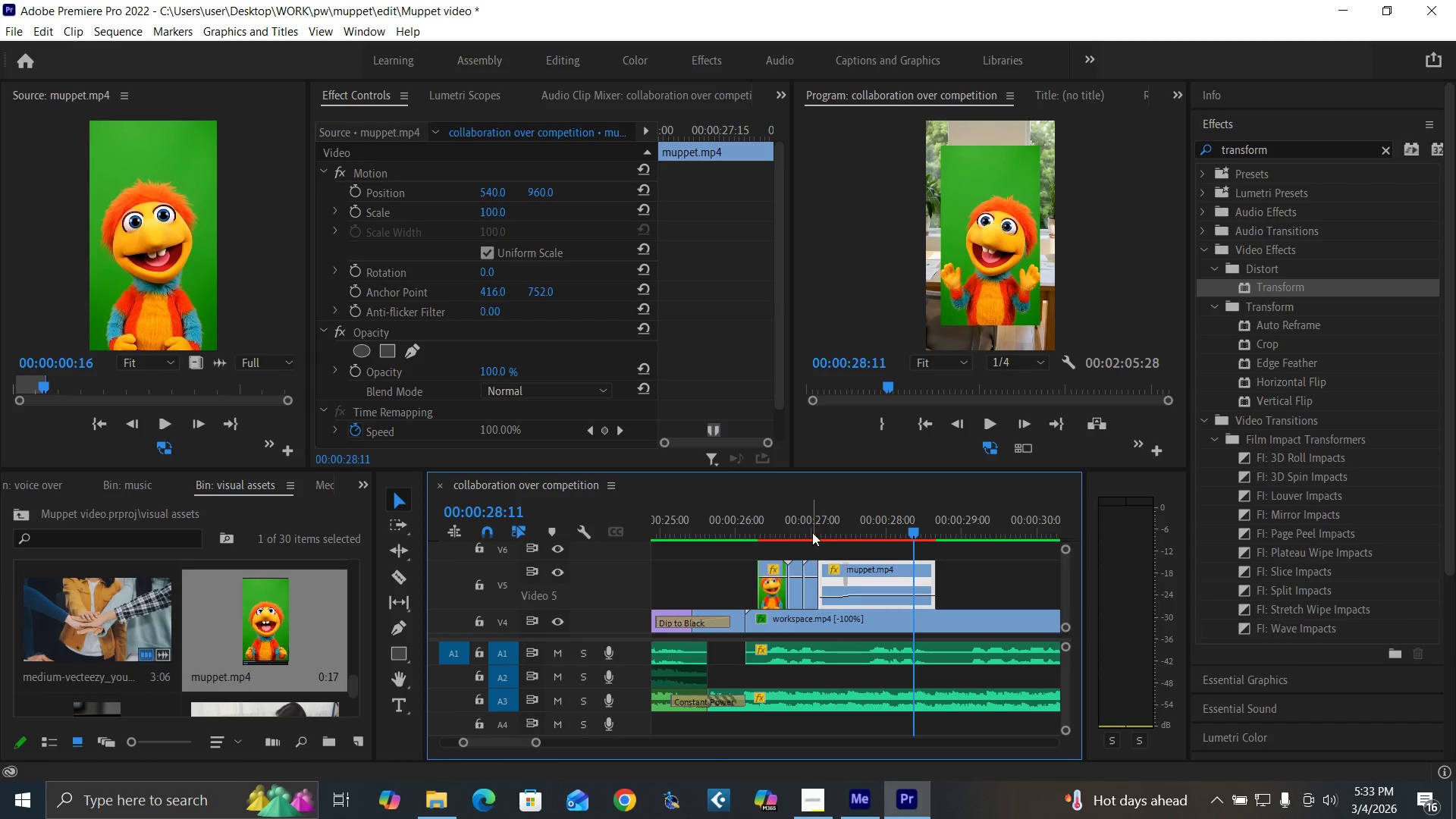 
left_click([812, 526])
 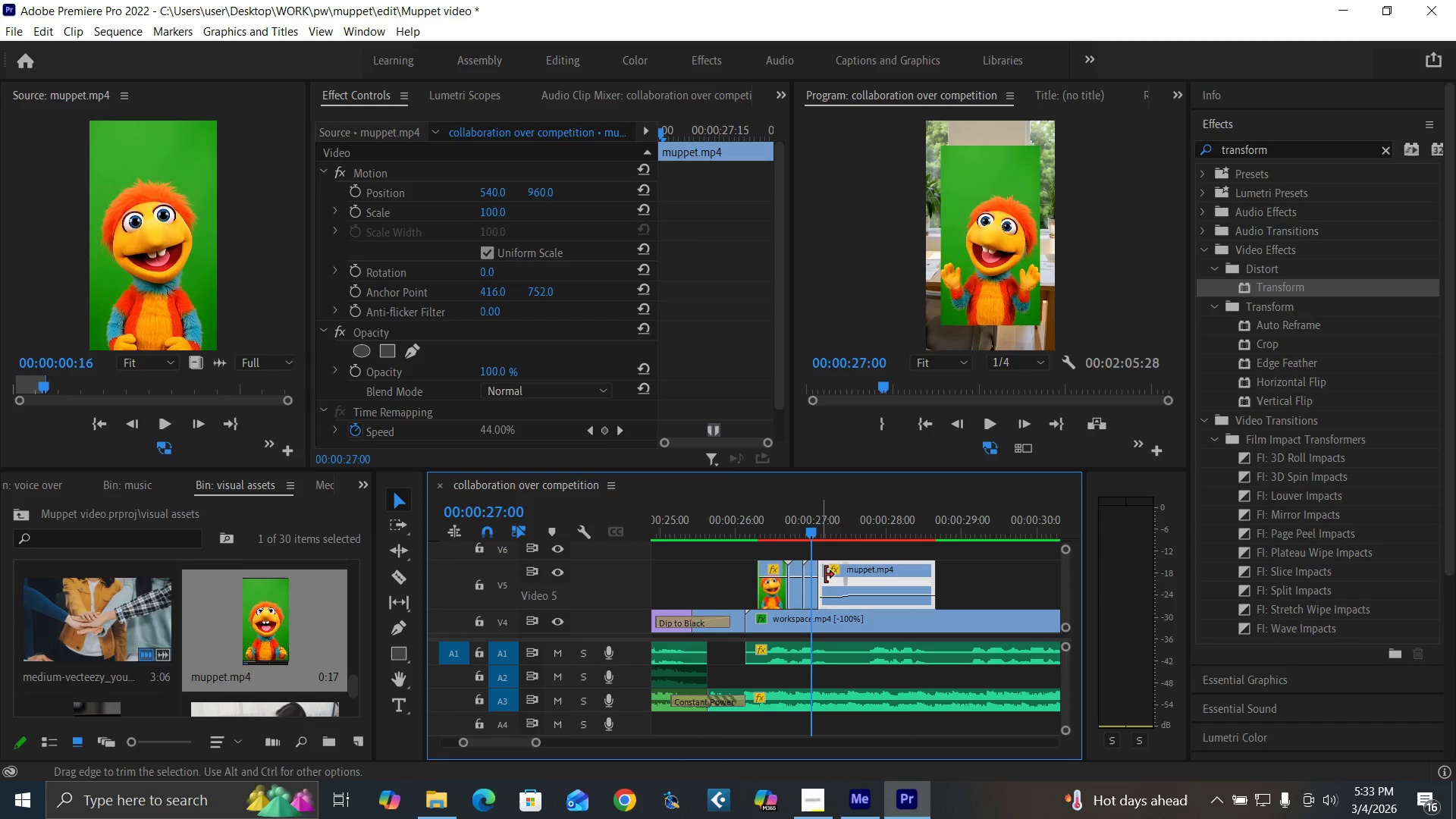 
key(Space)
 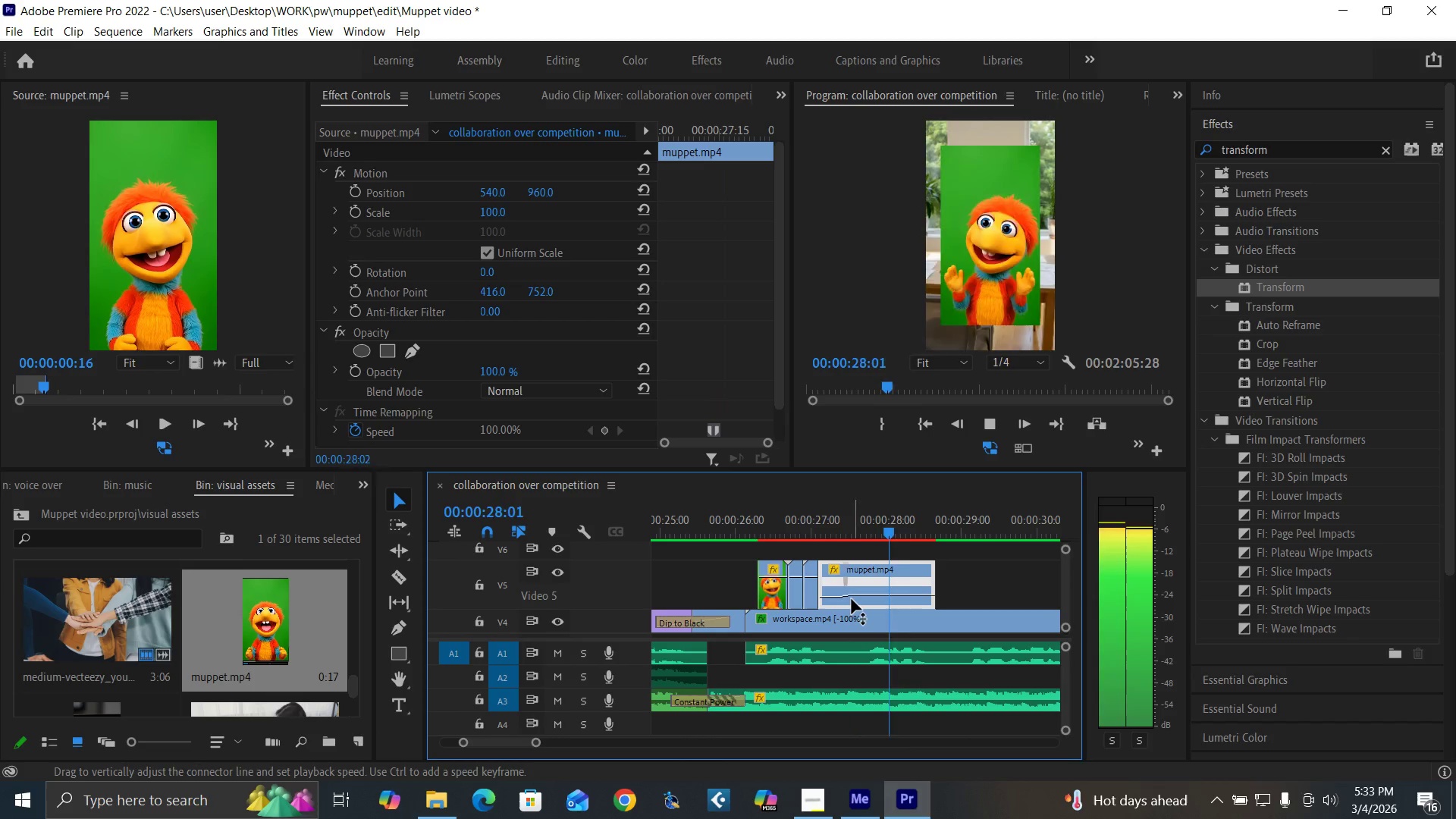 
key(Space)
 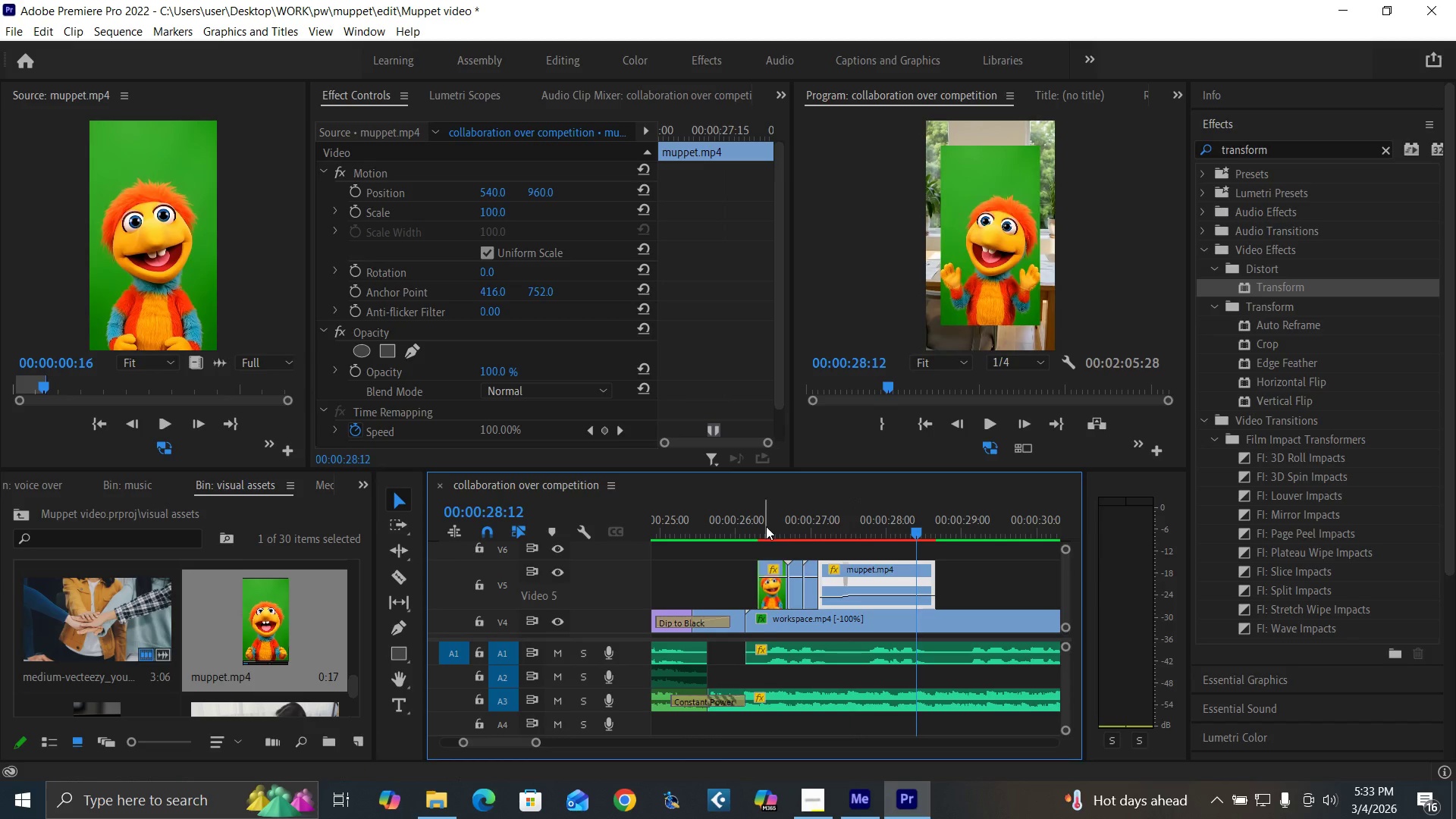 
left_click_drag(start_coordinate=[766, 526], to_coordinate=[768, 532])
 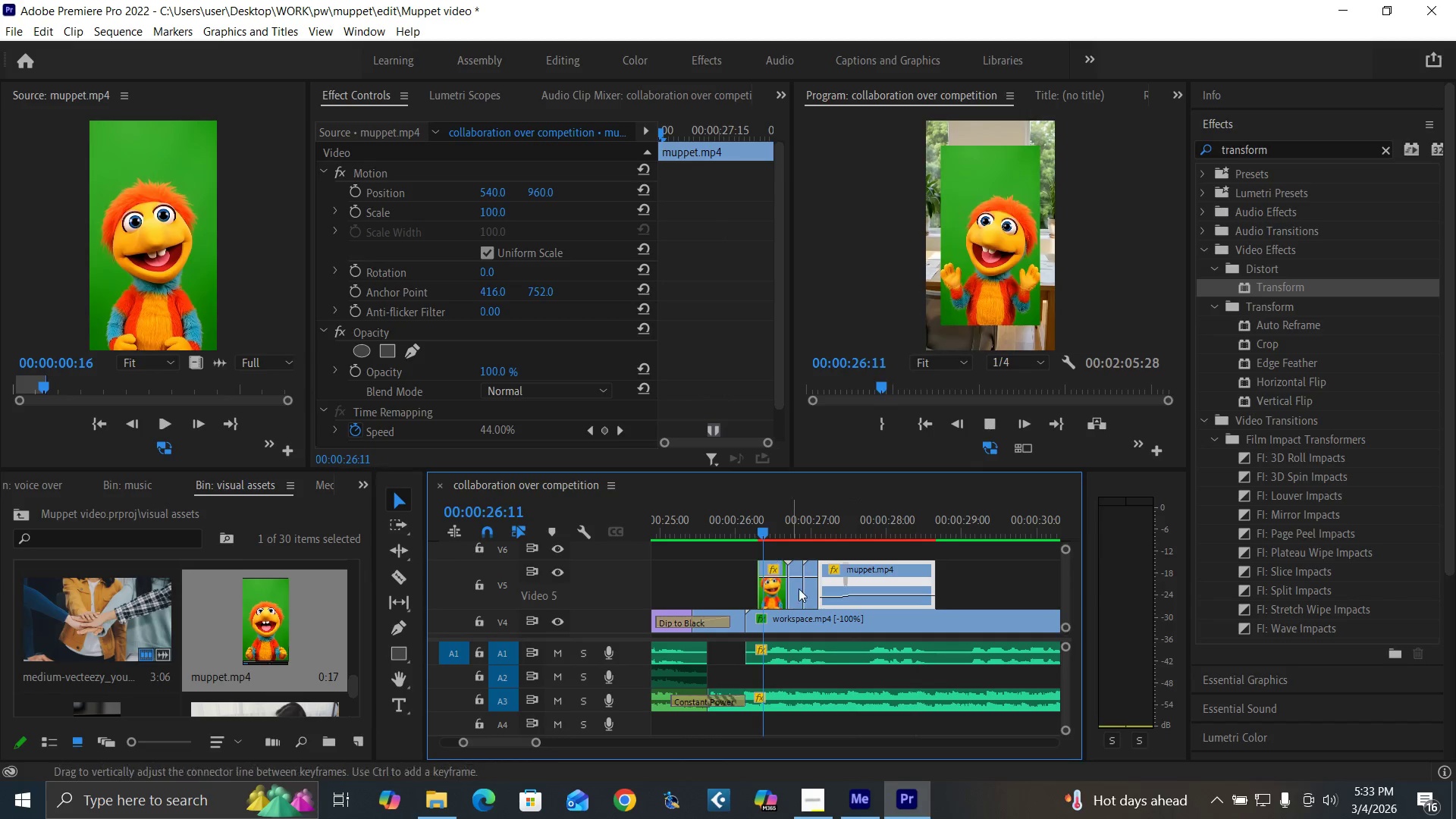 
key(Space)
 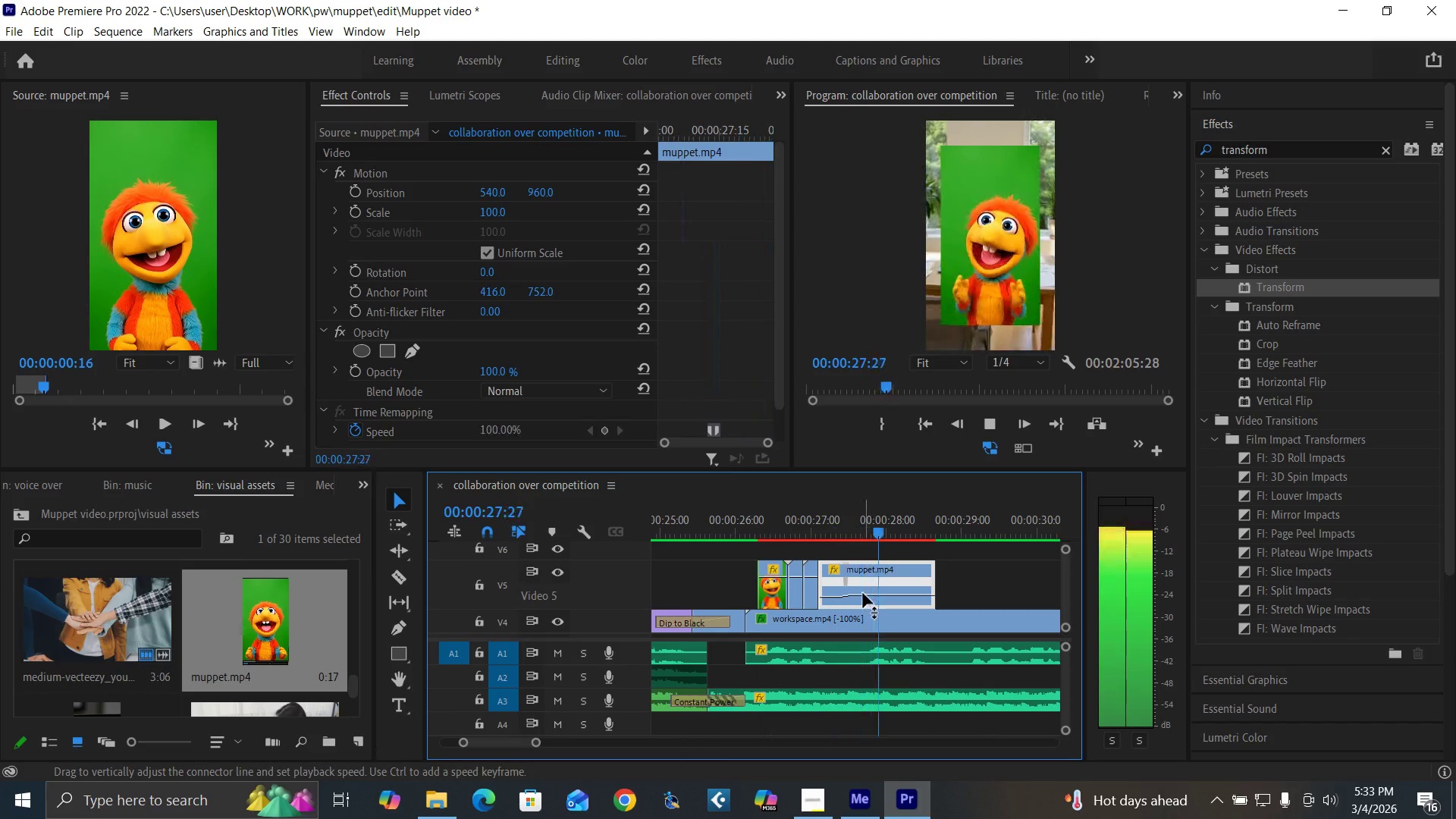 
key(Space)
 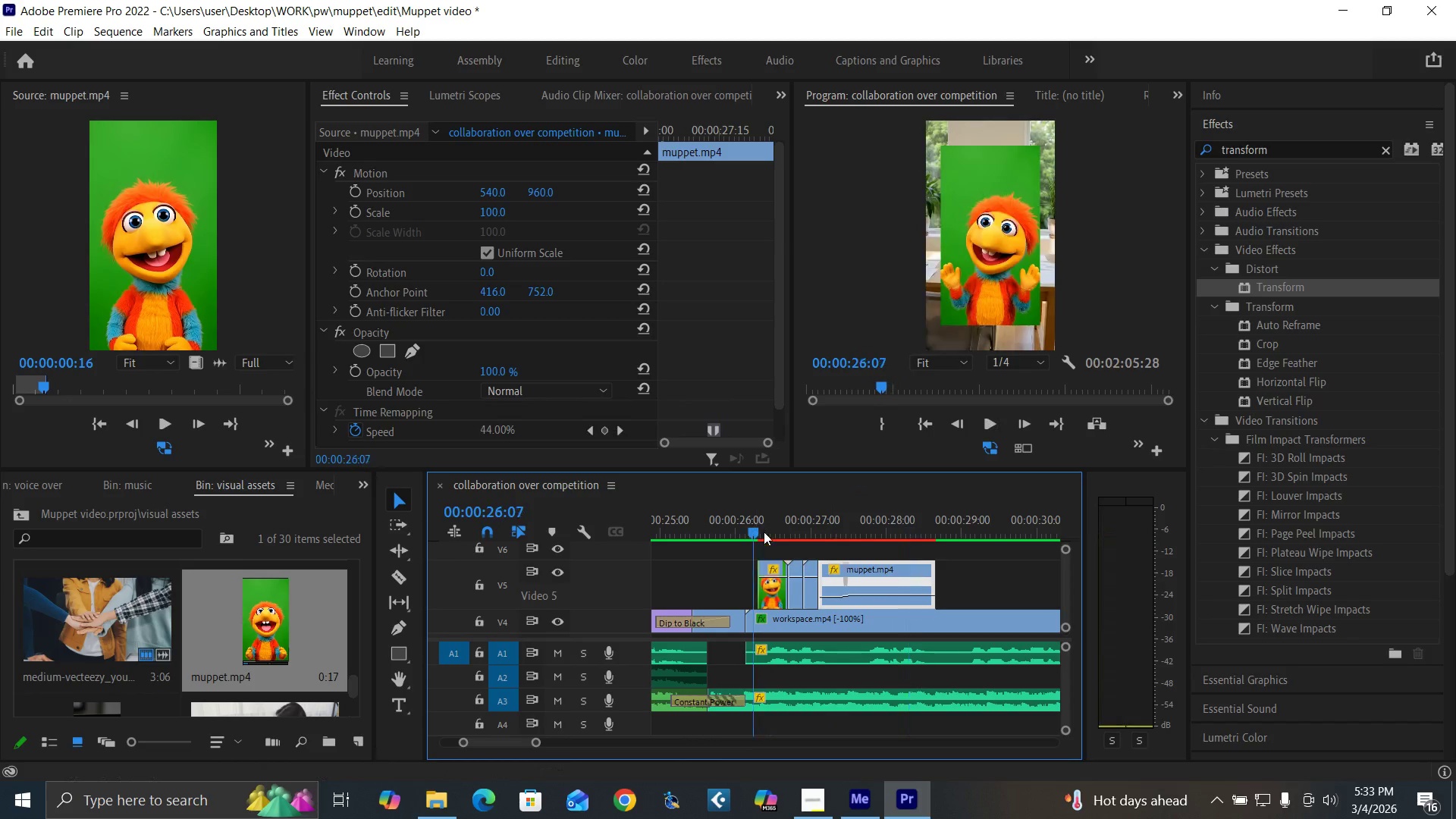 
key(Space)
 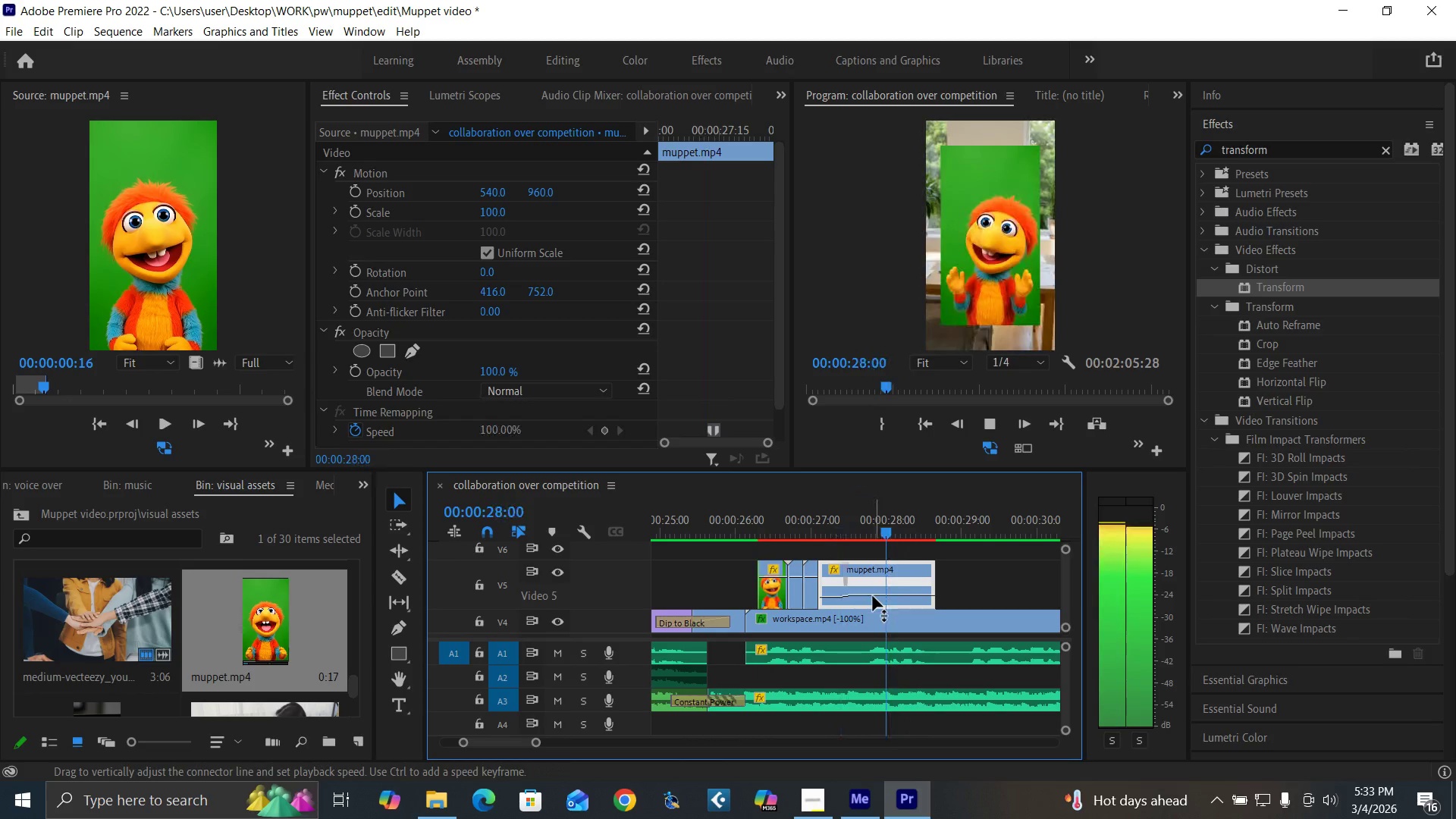 
key(Space)
 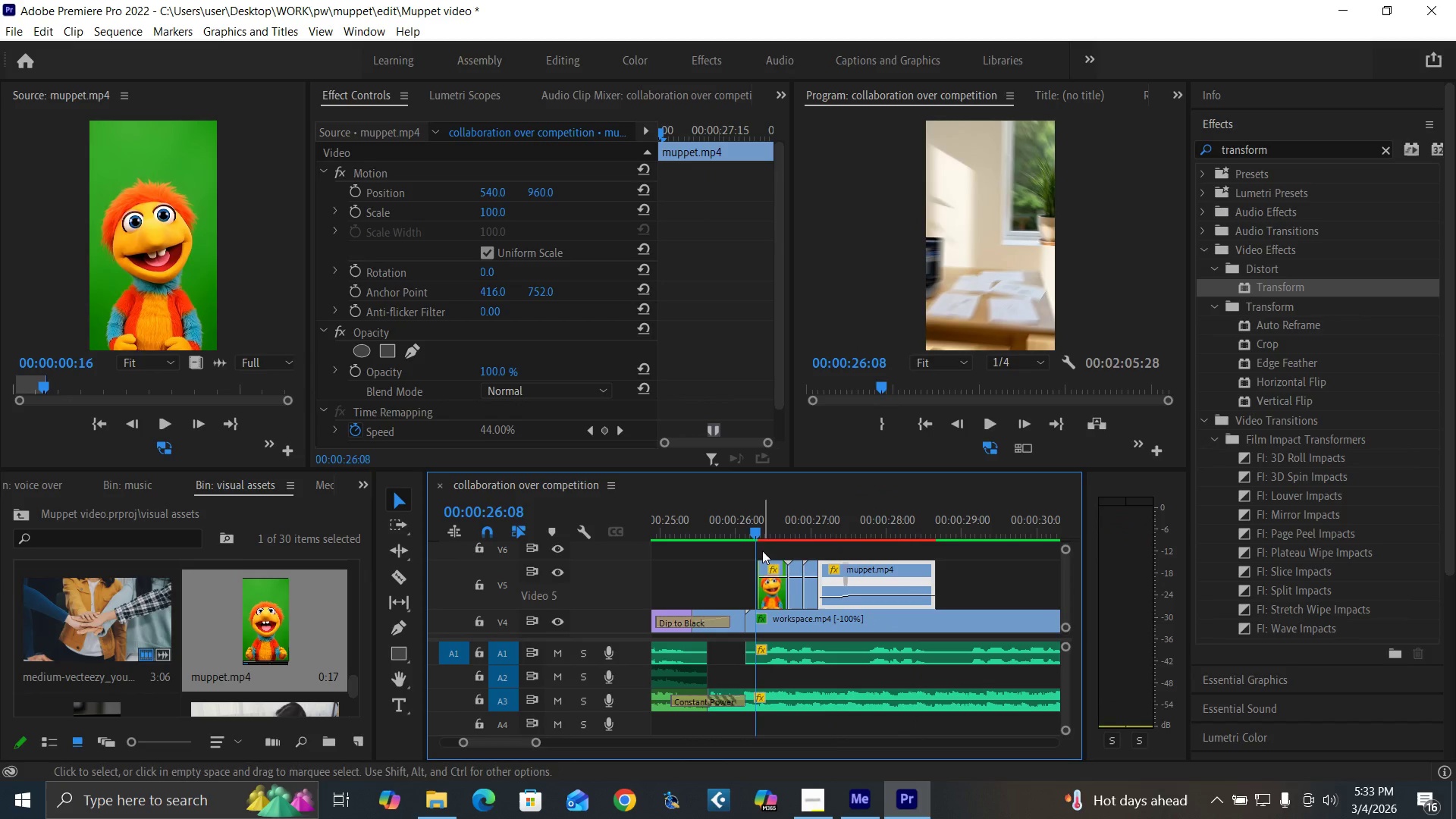 
key(Space)
 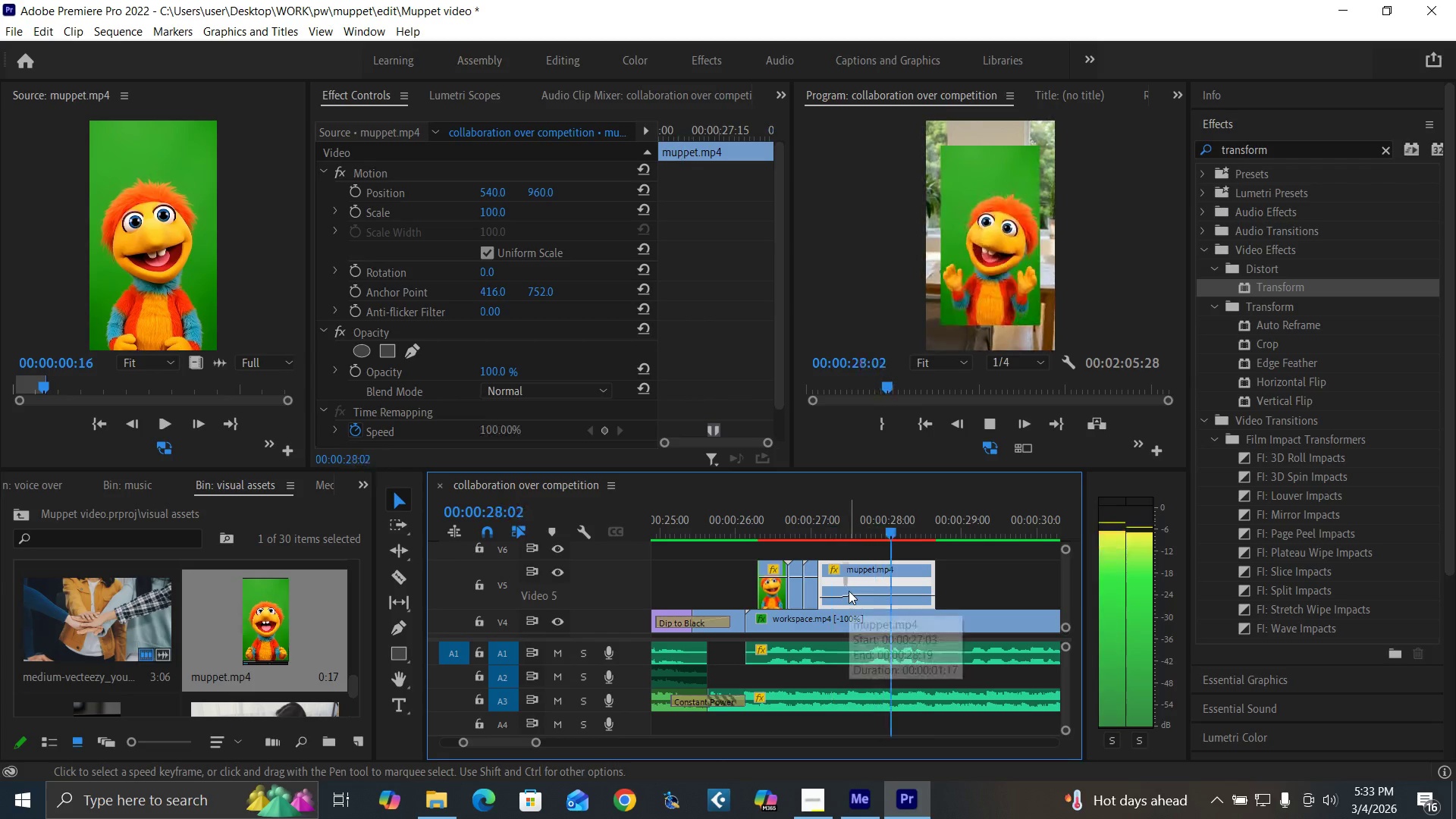 
key(Space)
 